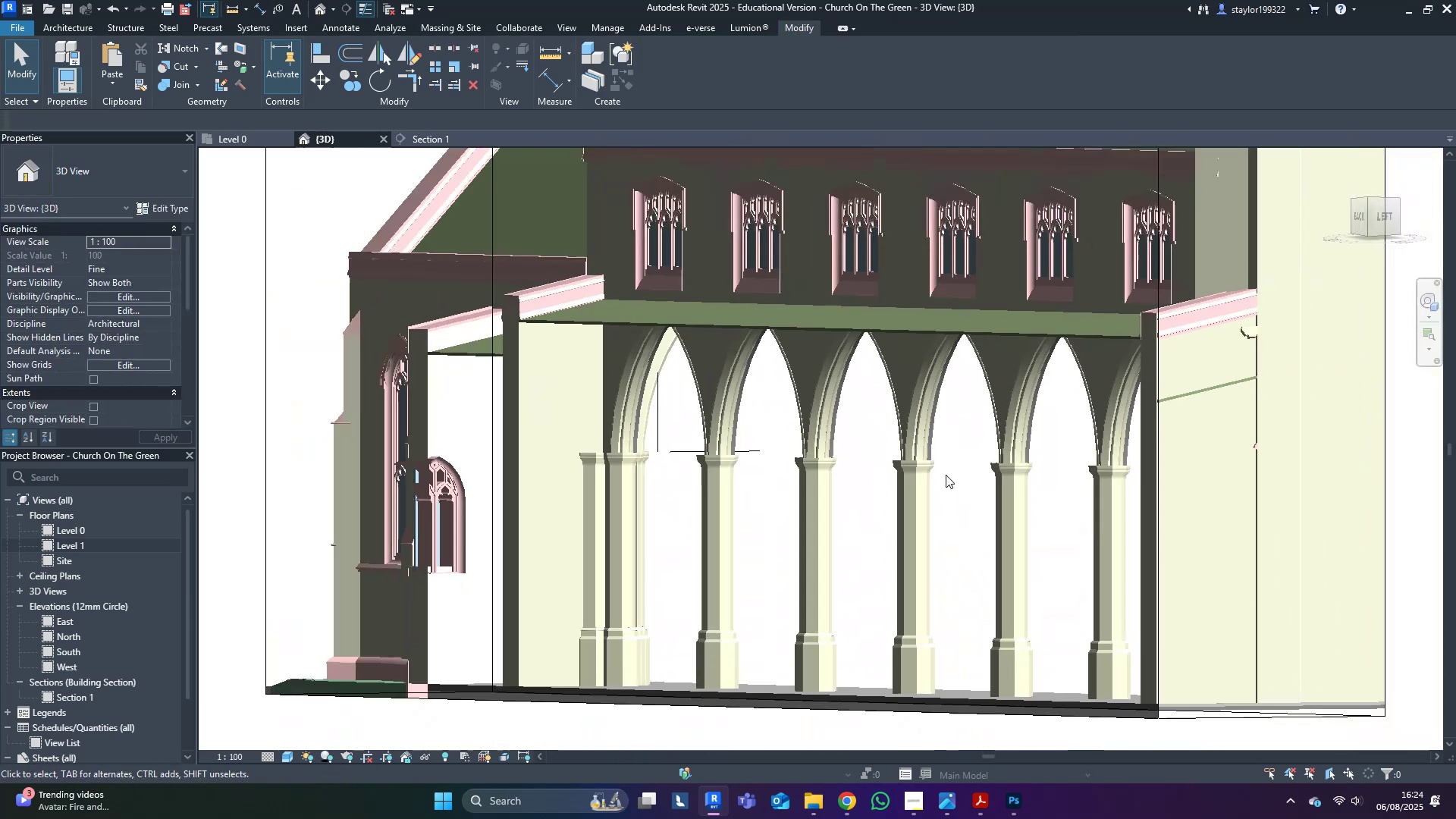 
hold_key(key=ShiftLeft, duration=1.5)
 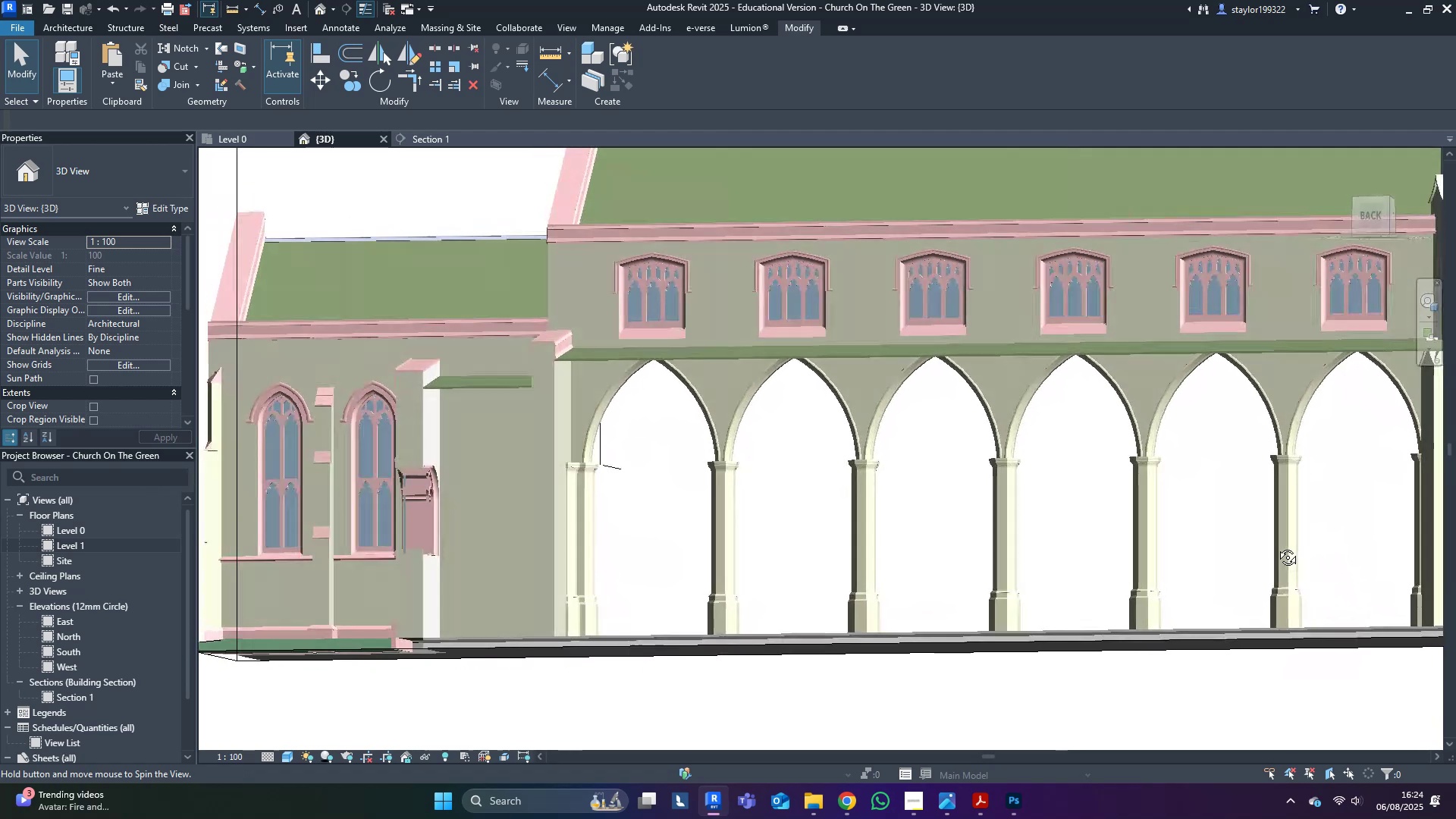 
hold_key(key=ShiftLeft, duration=1.51)
 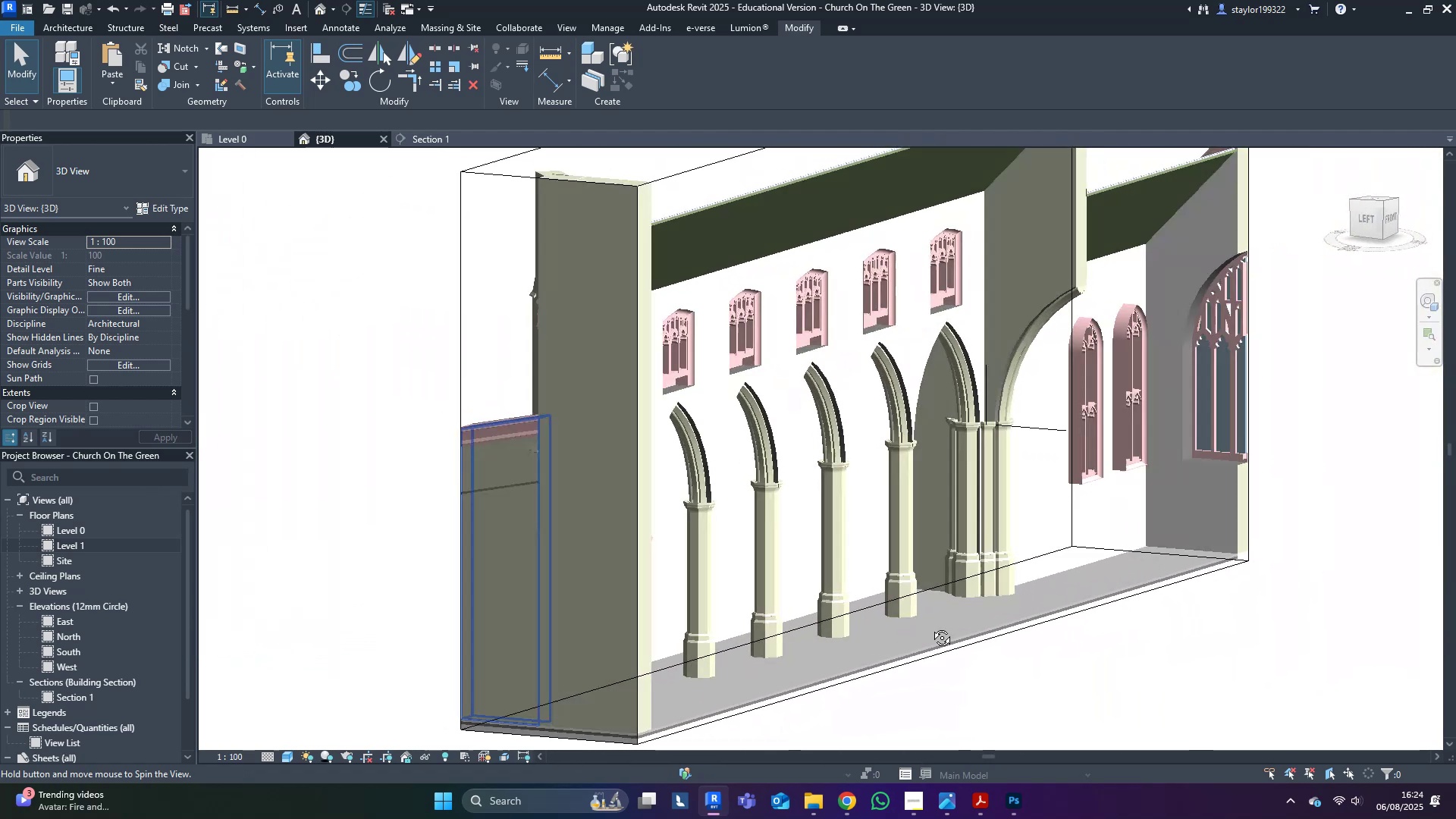 
hold_key(key=ShiftLeft, duration=0.57)
 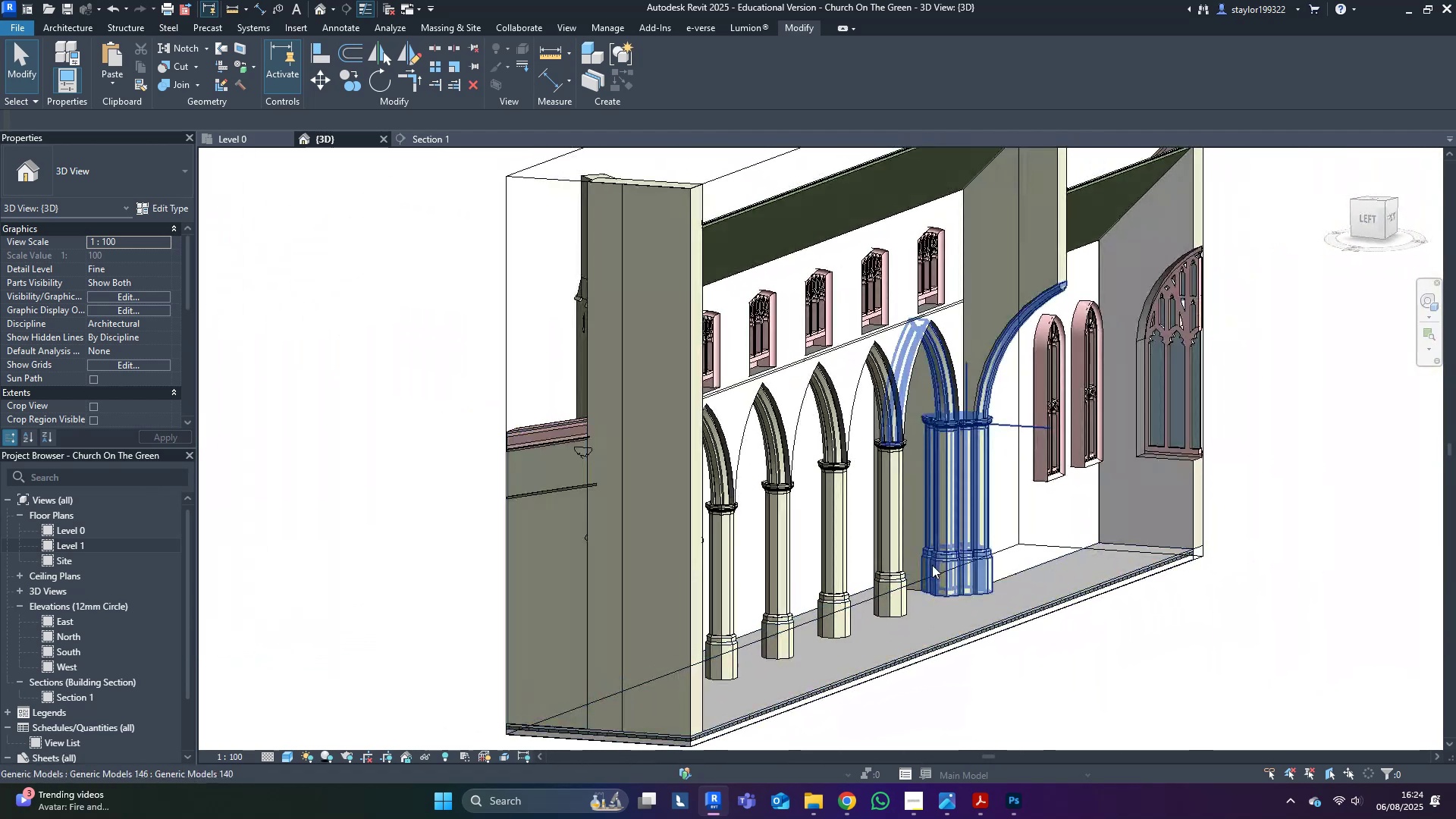 
scroll: coordinate [883, 373], scroll_direction: up, amount: 3.0
 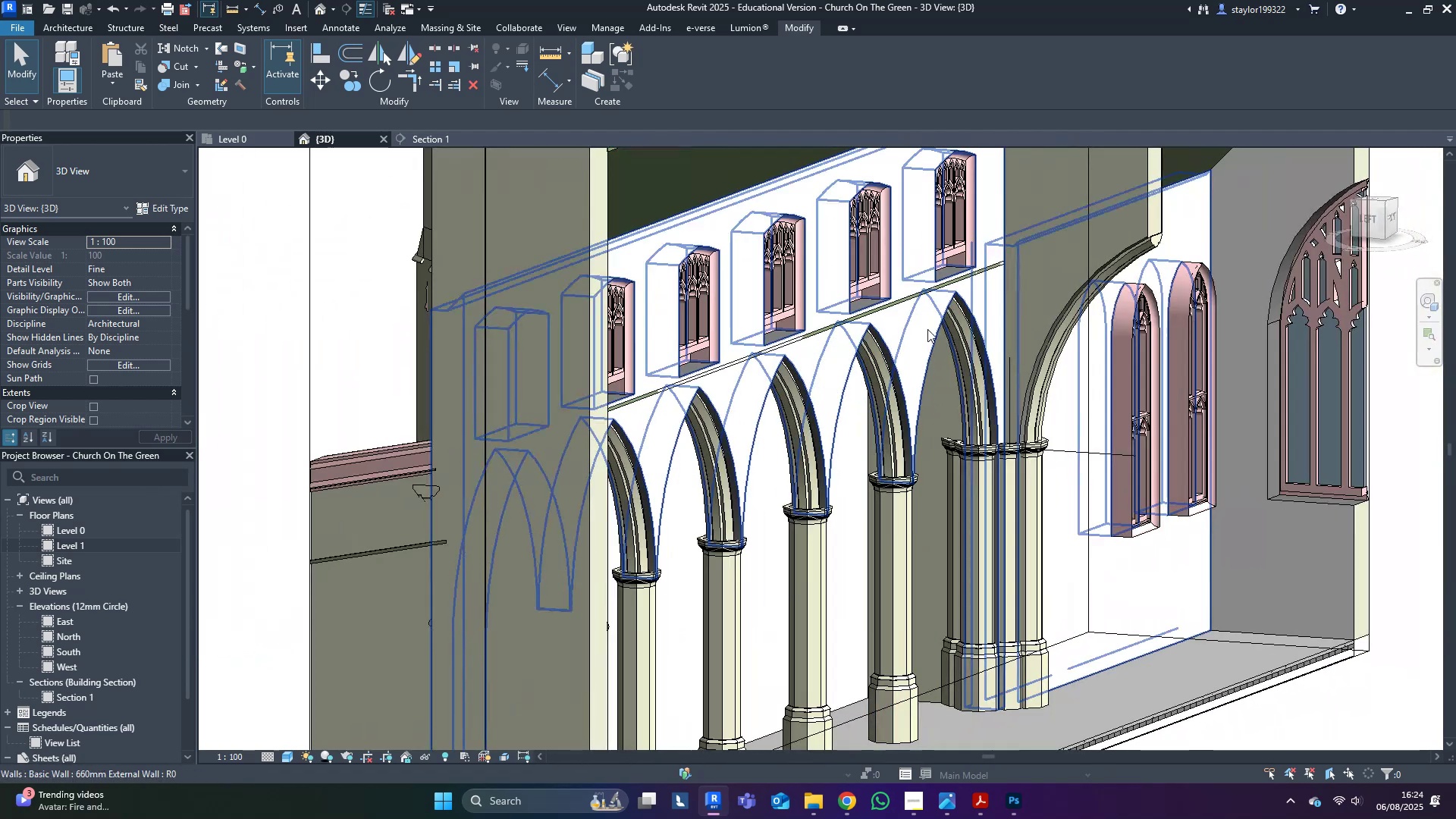 
hold_key(key=ControlLeft, duration=0.78)
 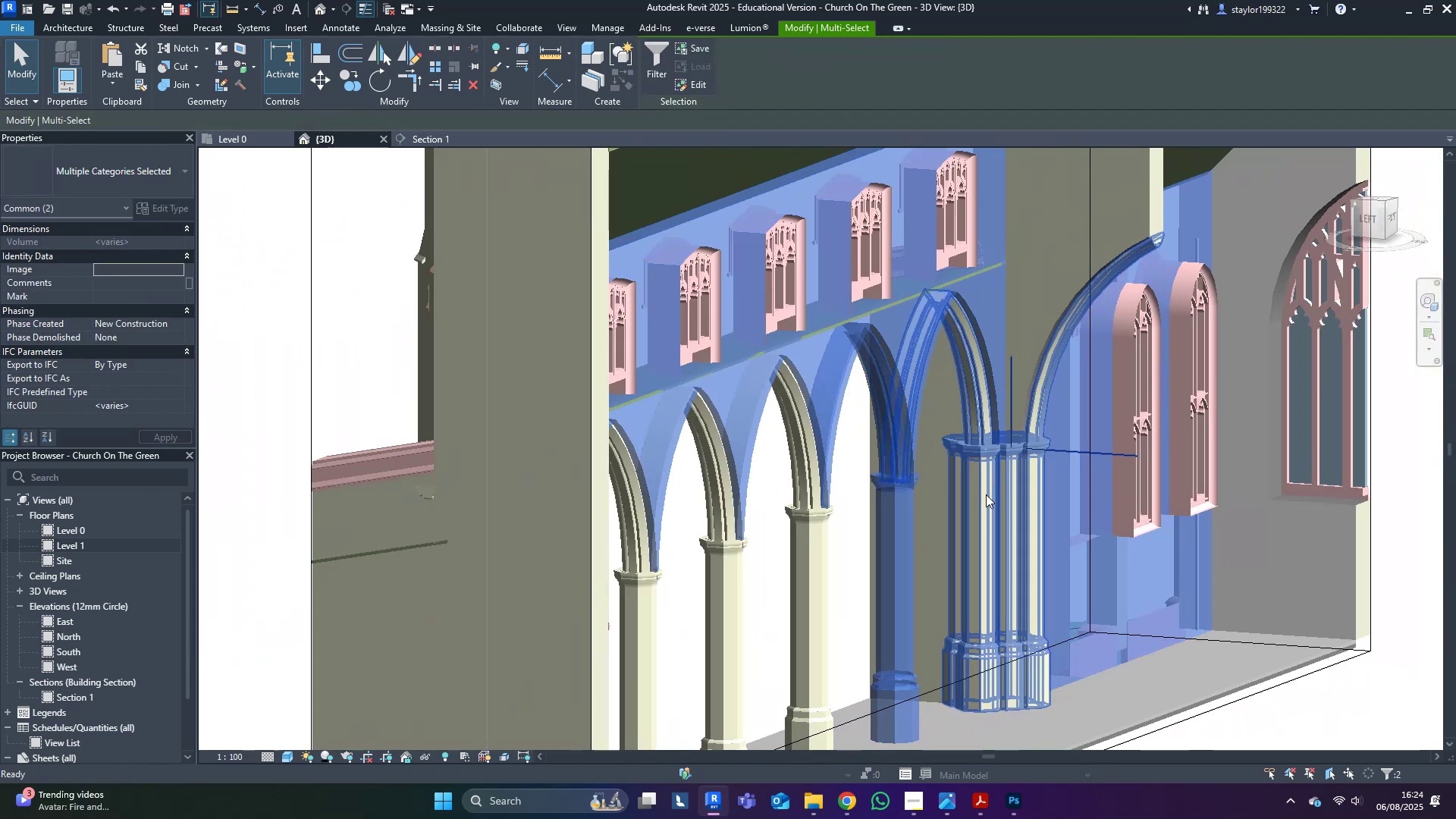 
type(hi)
key(Escape)
 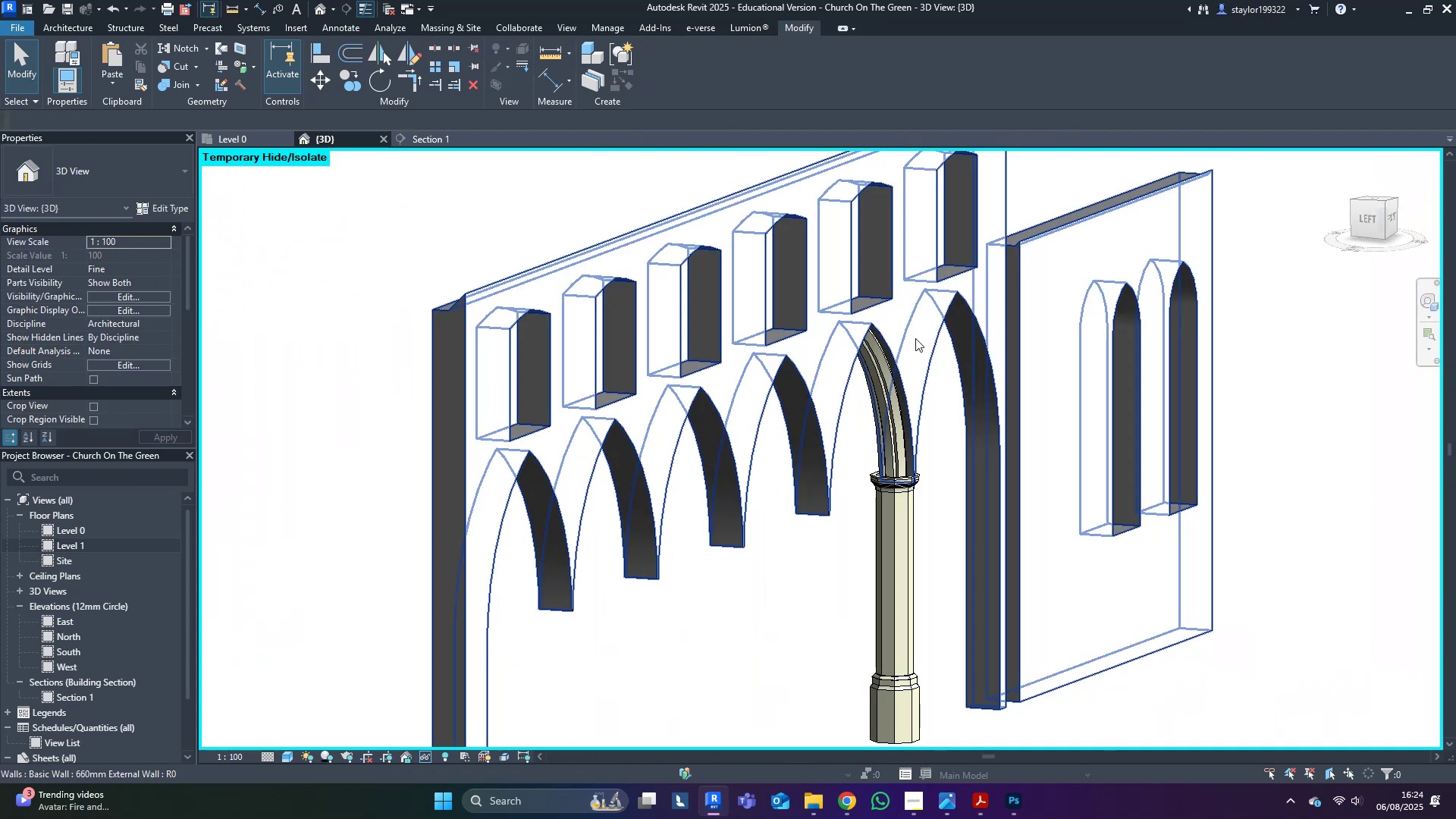 
left_click([915, 338])
 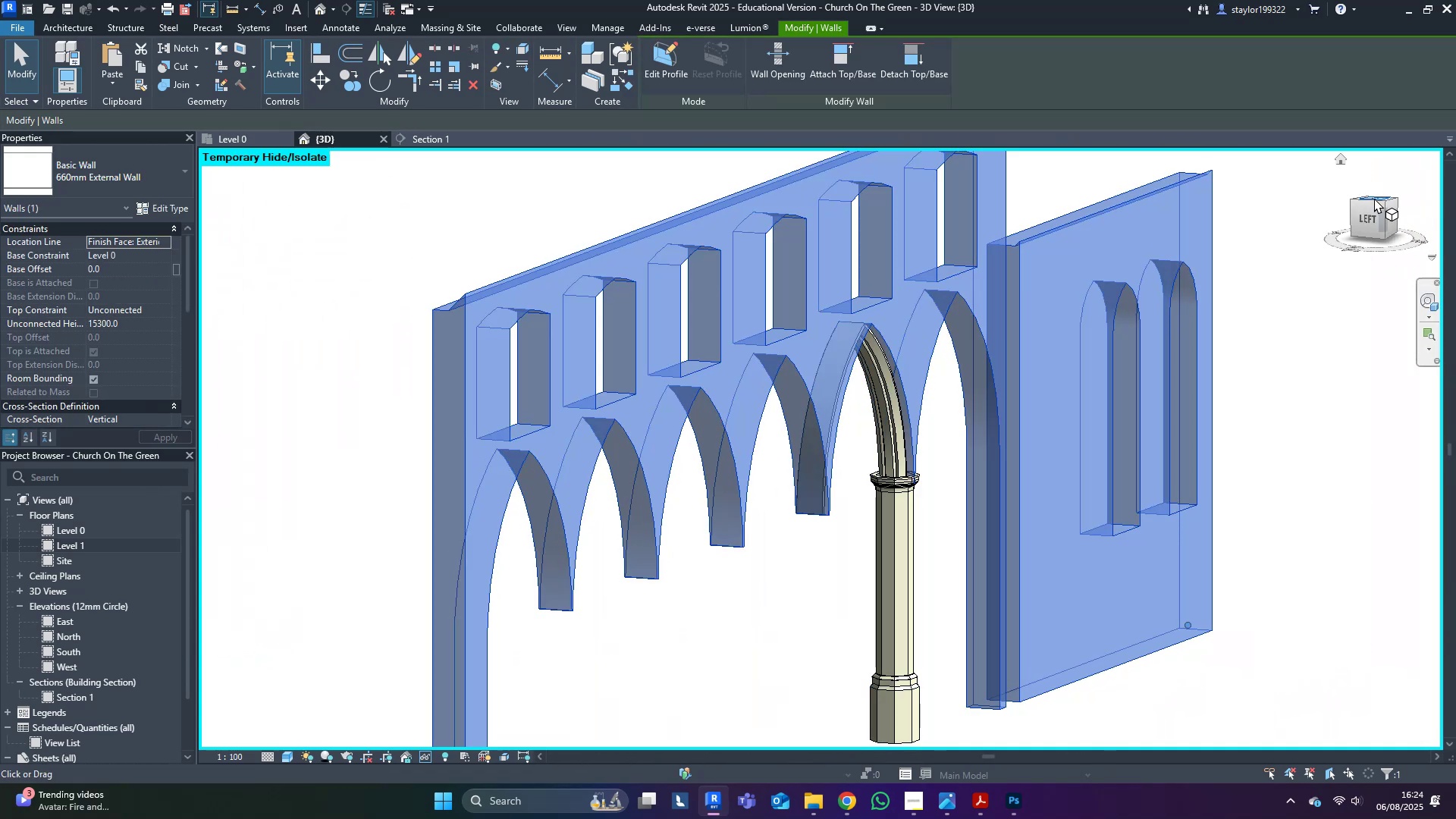 
left_click([1374, 198])
 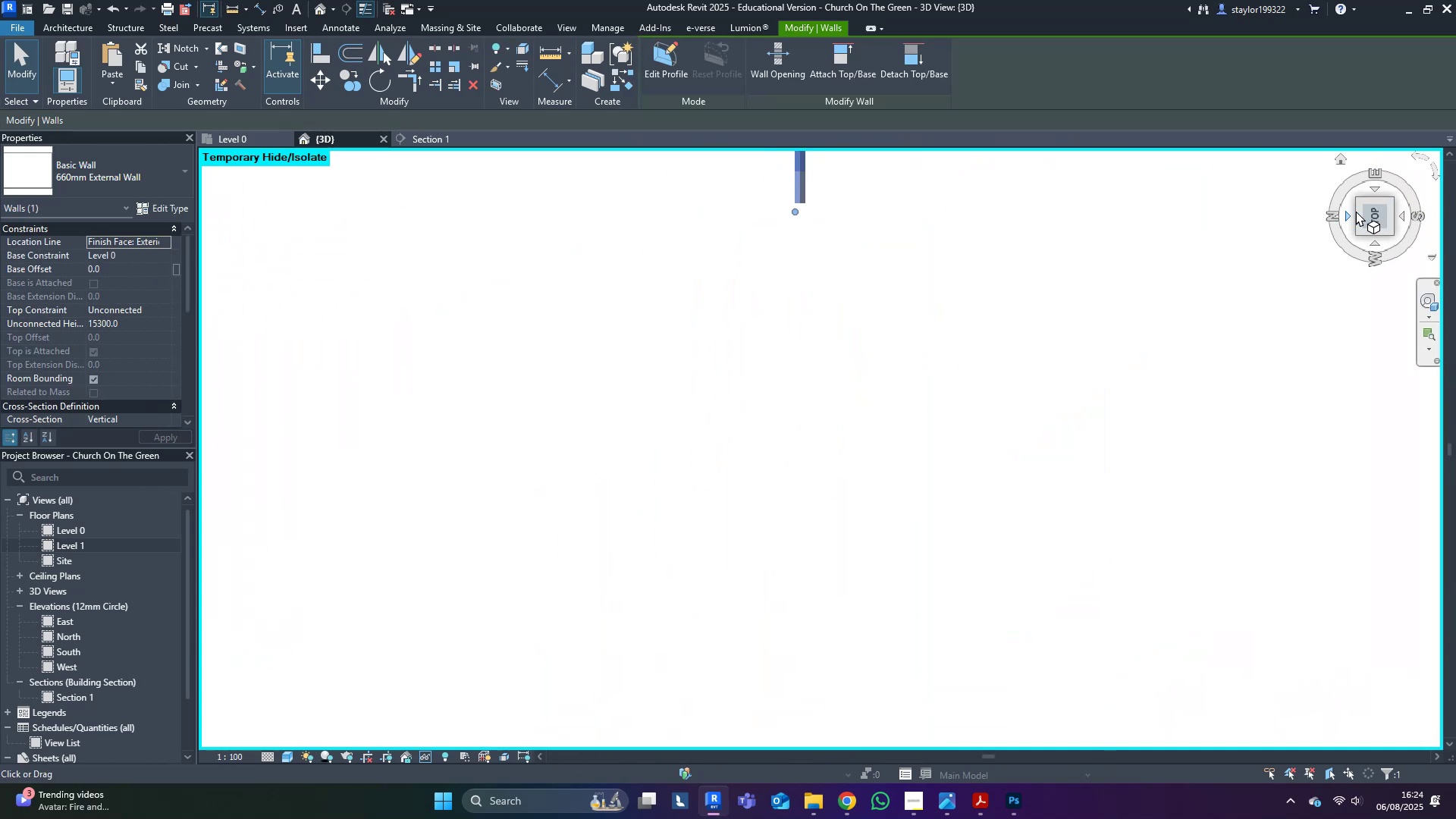 
scroll: coordinate [889, 576], scroll_direction: up, amount: 19.0
 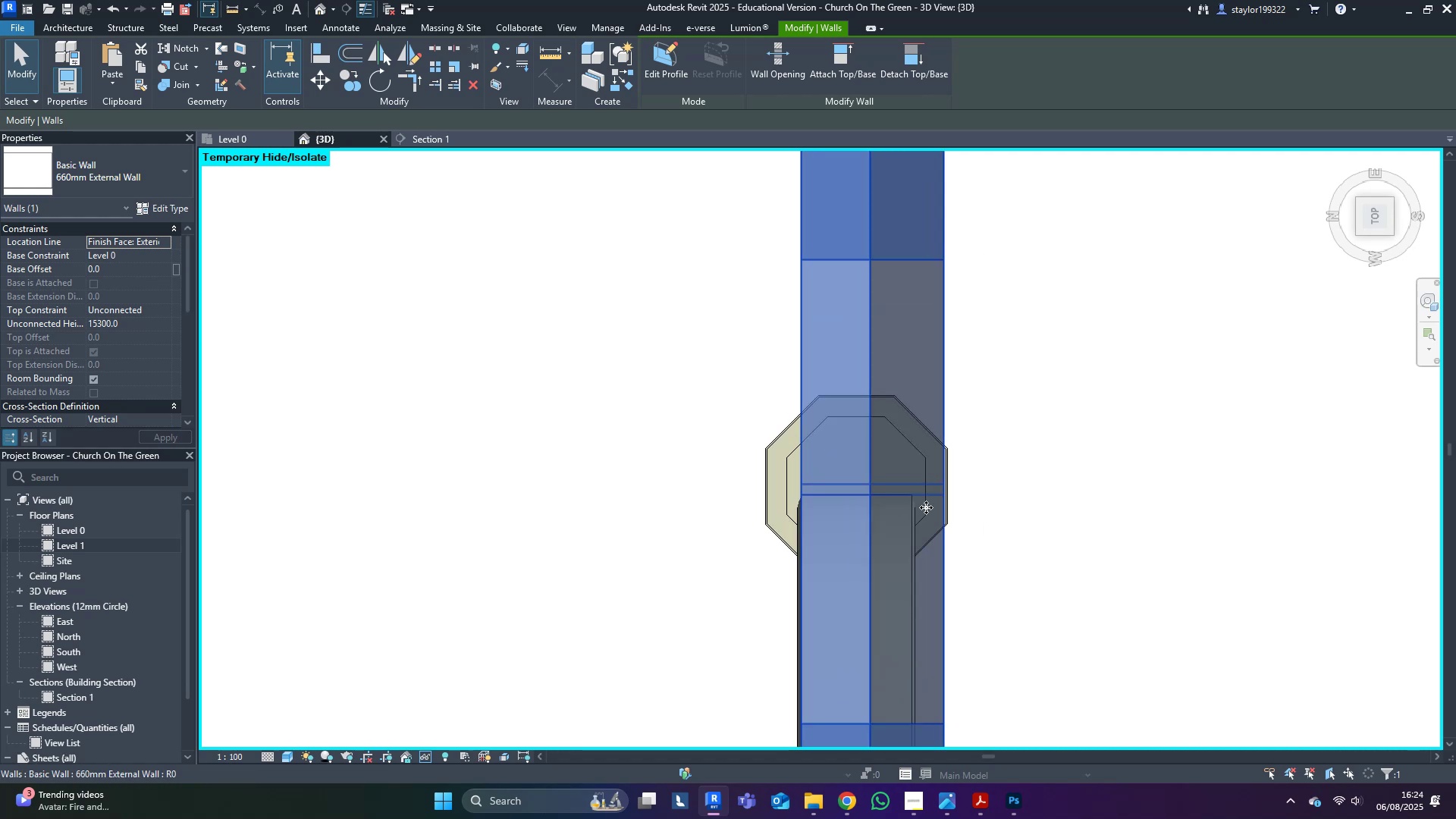 
type(wf)
 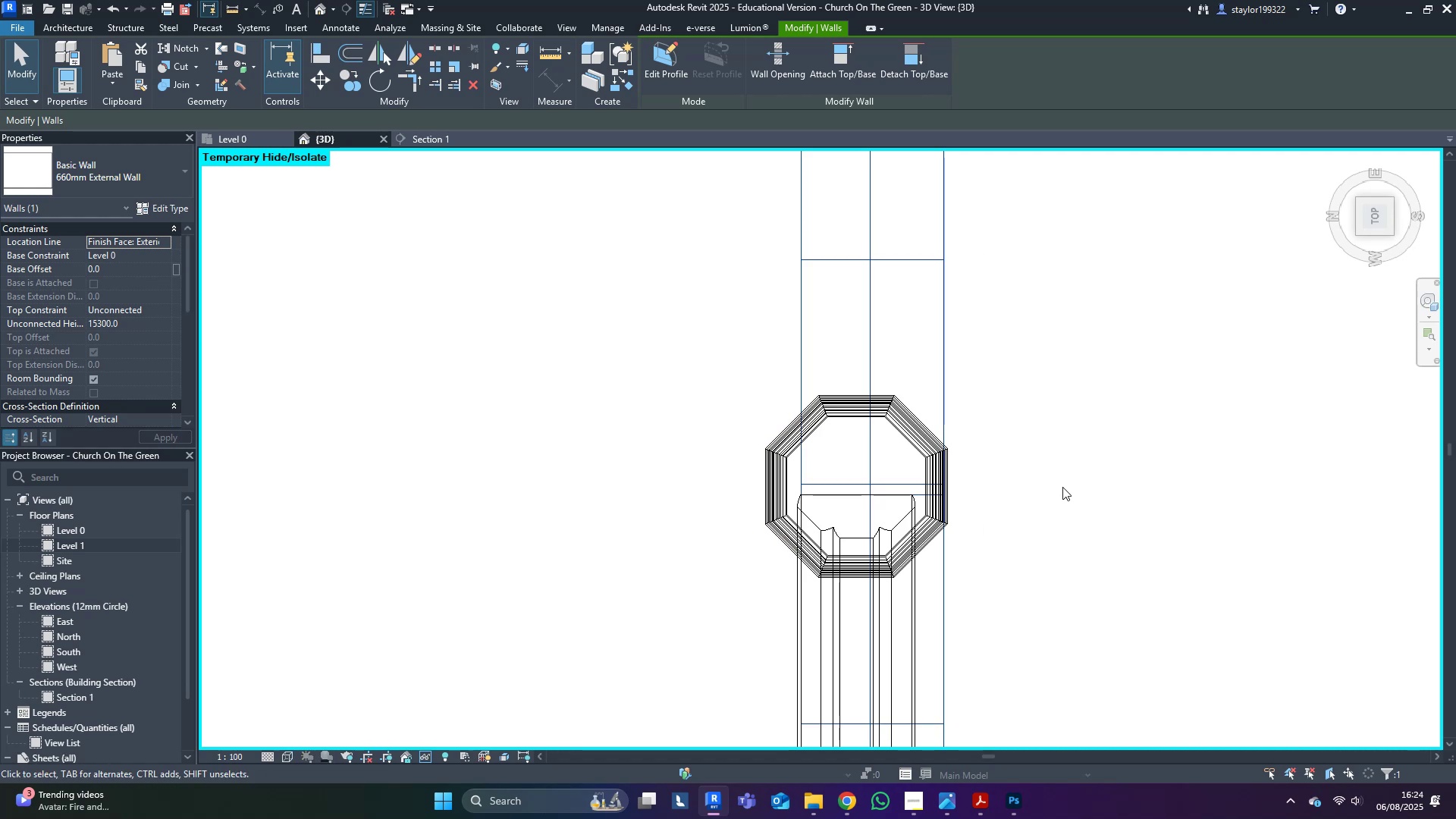 
left_click([1070, 478])
 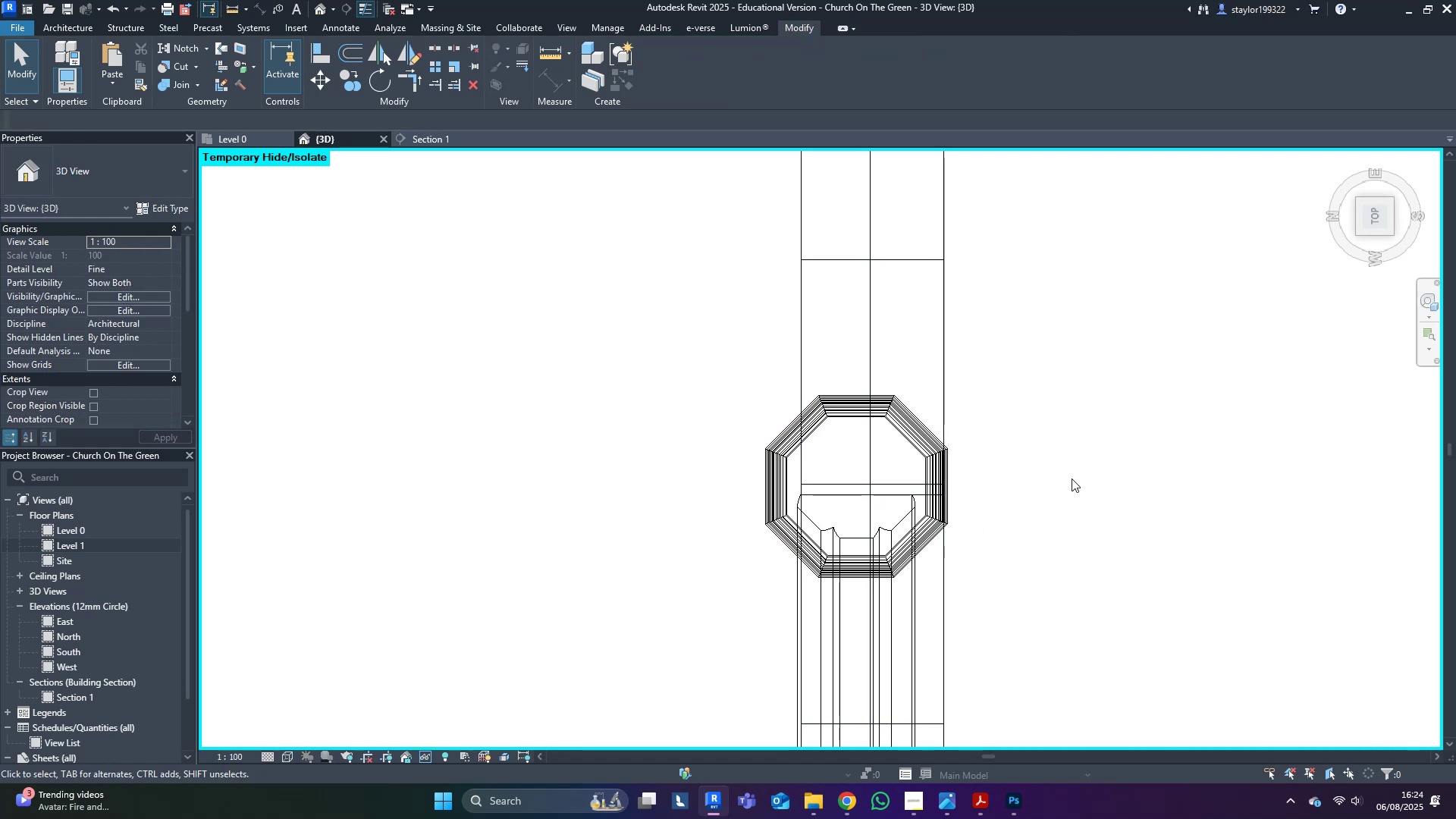 
scroll: coordinate [835, 526], scroll_direction: up, amount: 6.0
 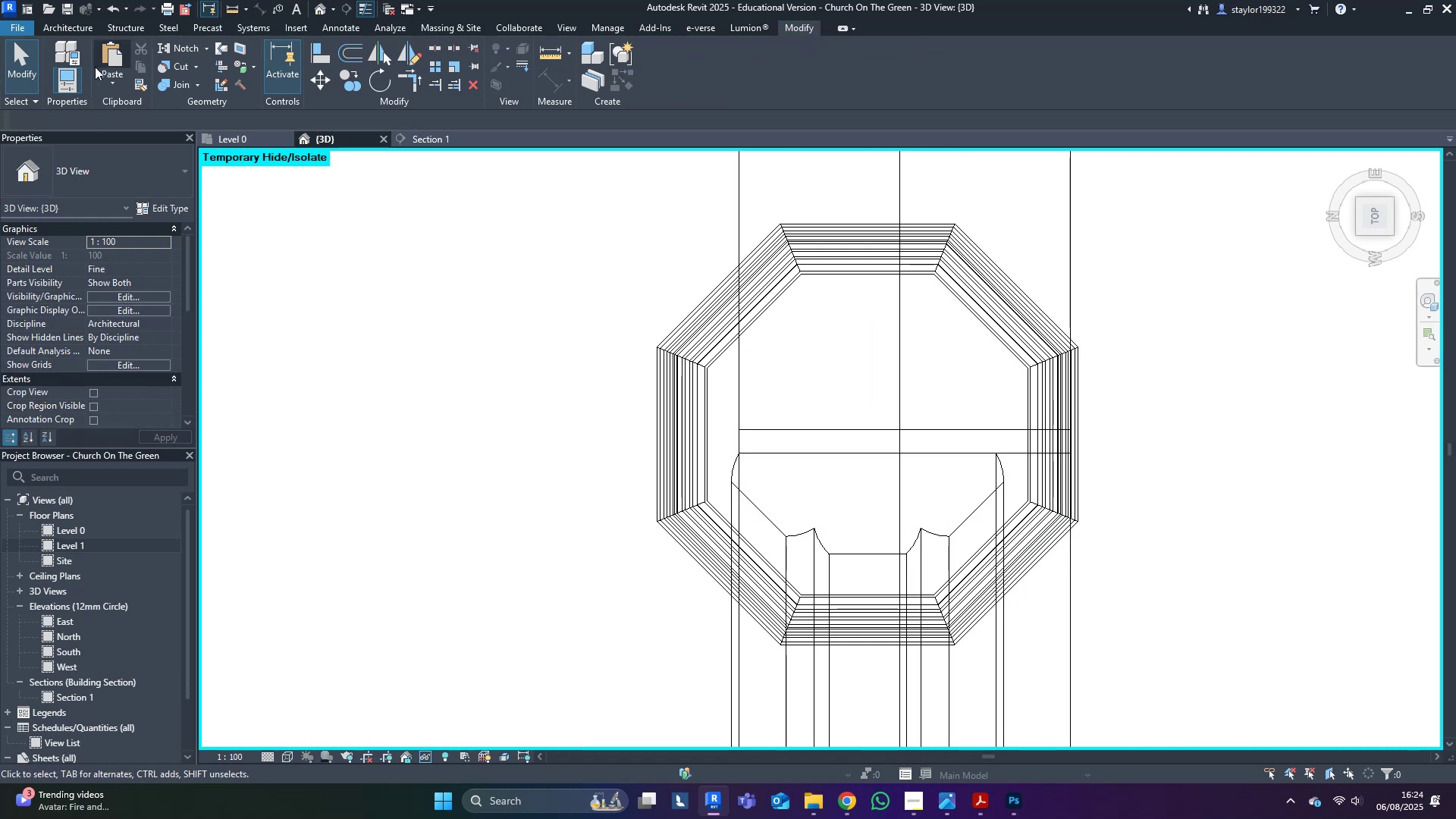 
left_click([77, 31])
 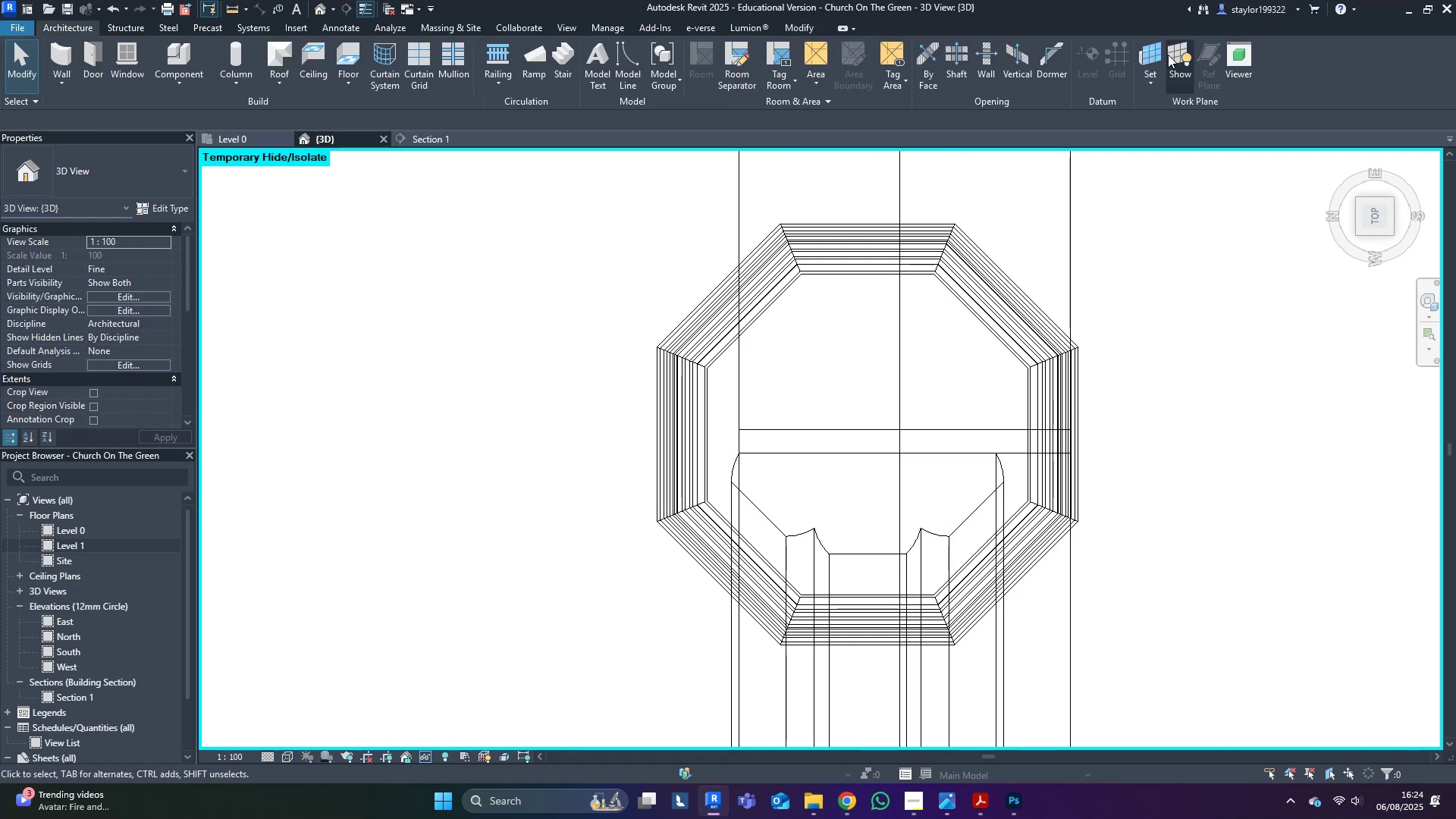 
left_click([1156, 55])
 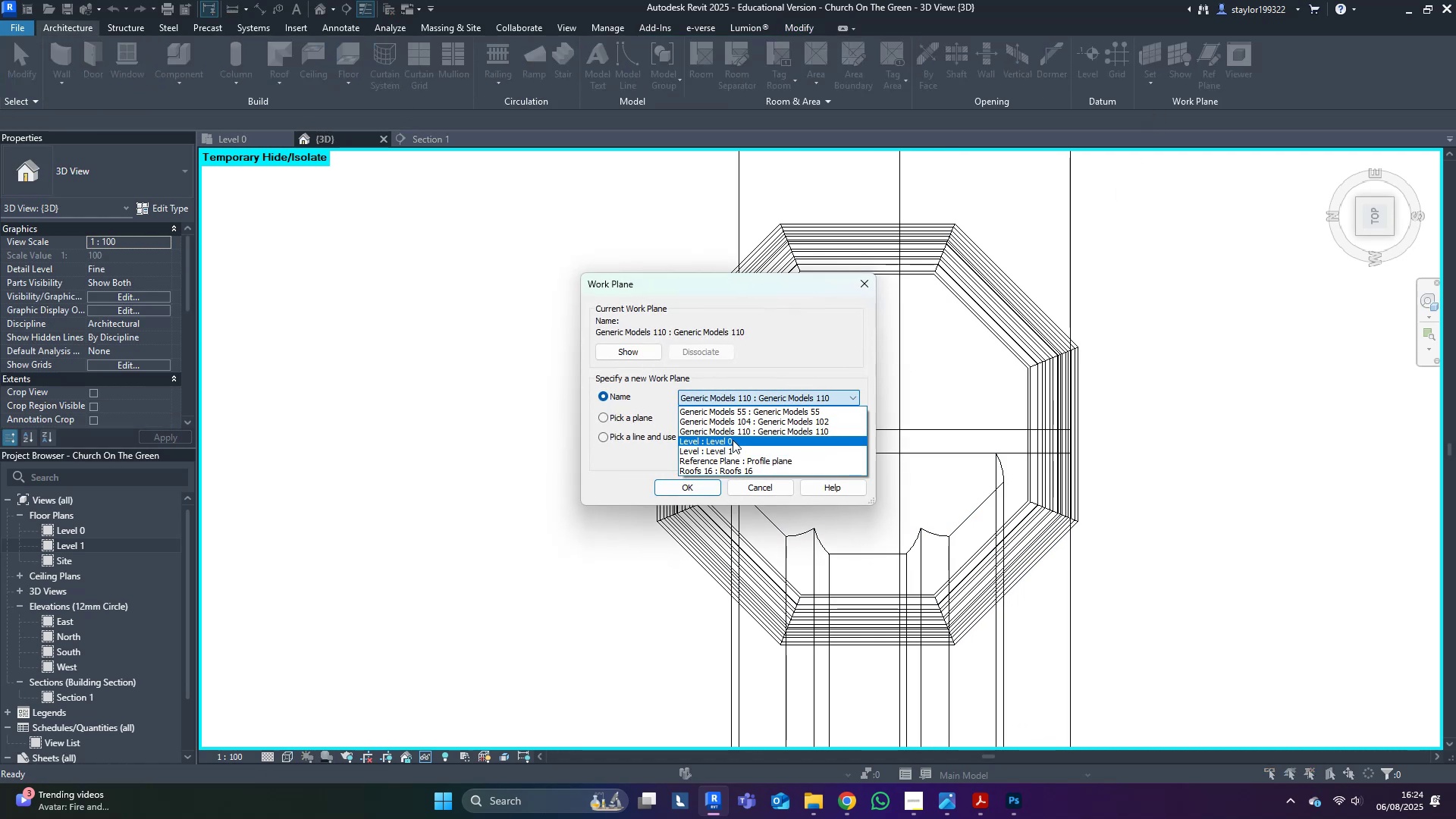 
left_click([687, 488])
 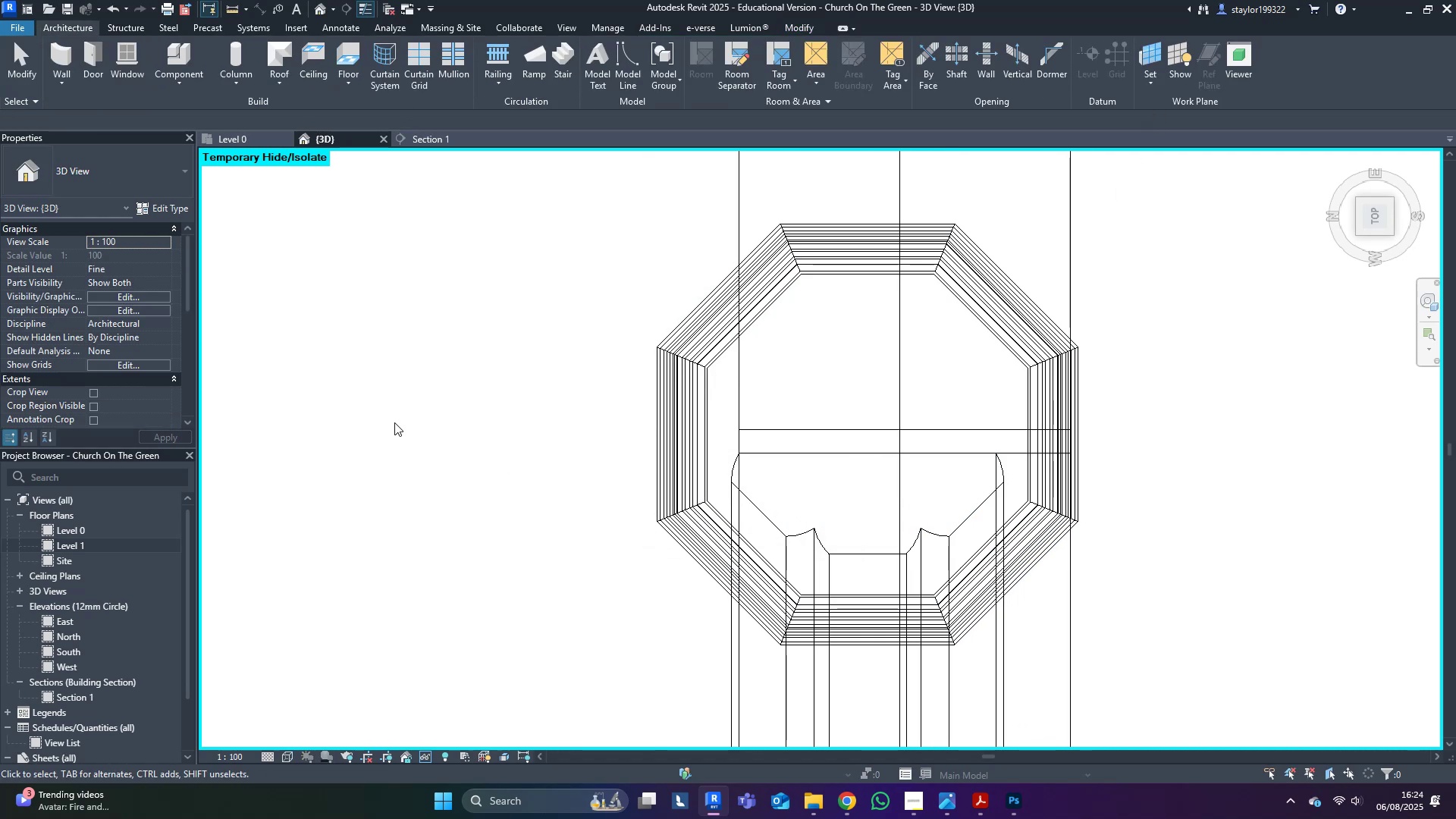 
middle_click([394, 422])
 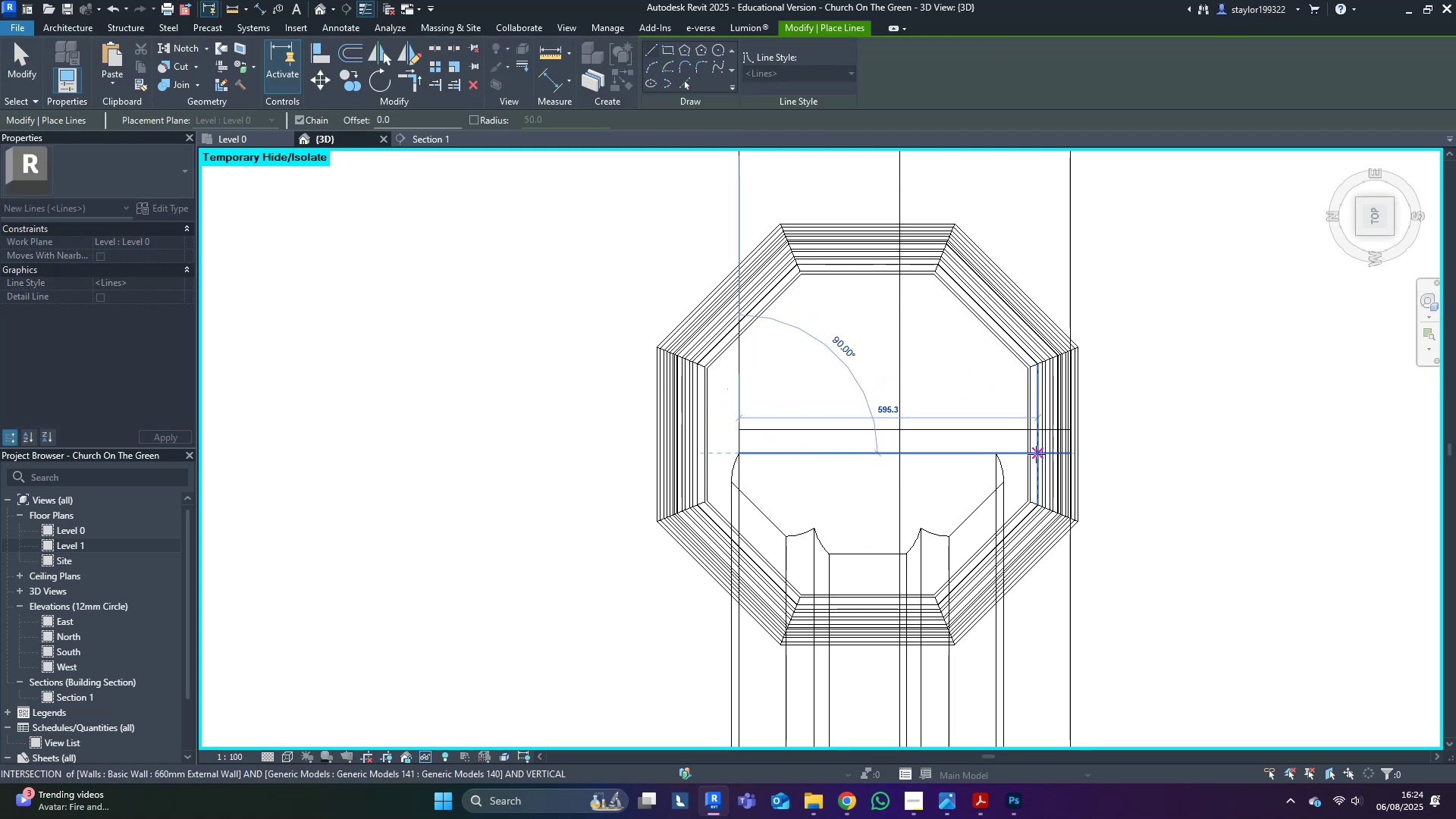 
left_click([997, 457])
 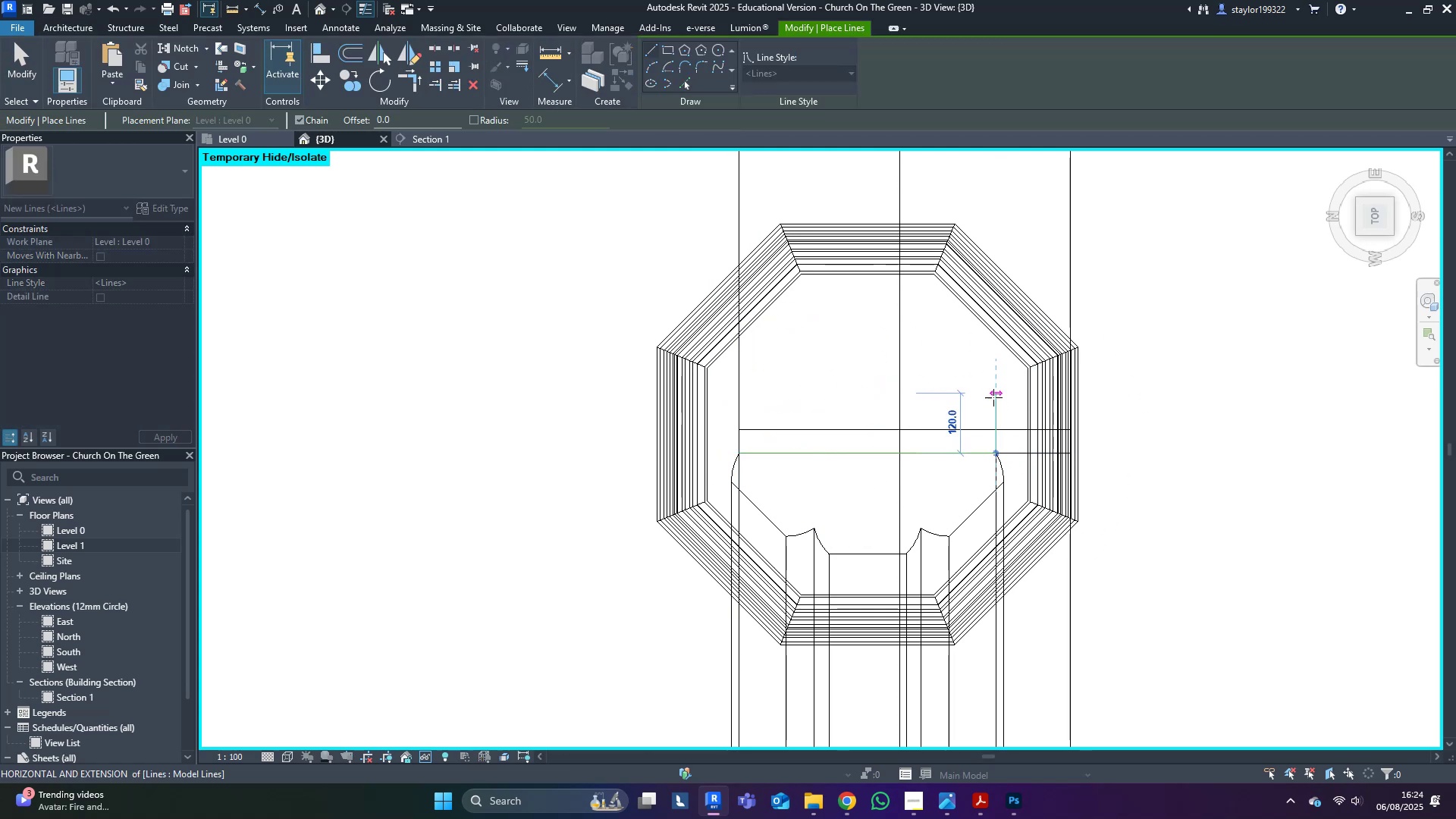 
left_click([993, 397])
 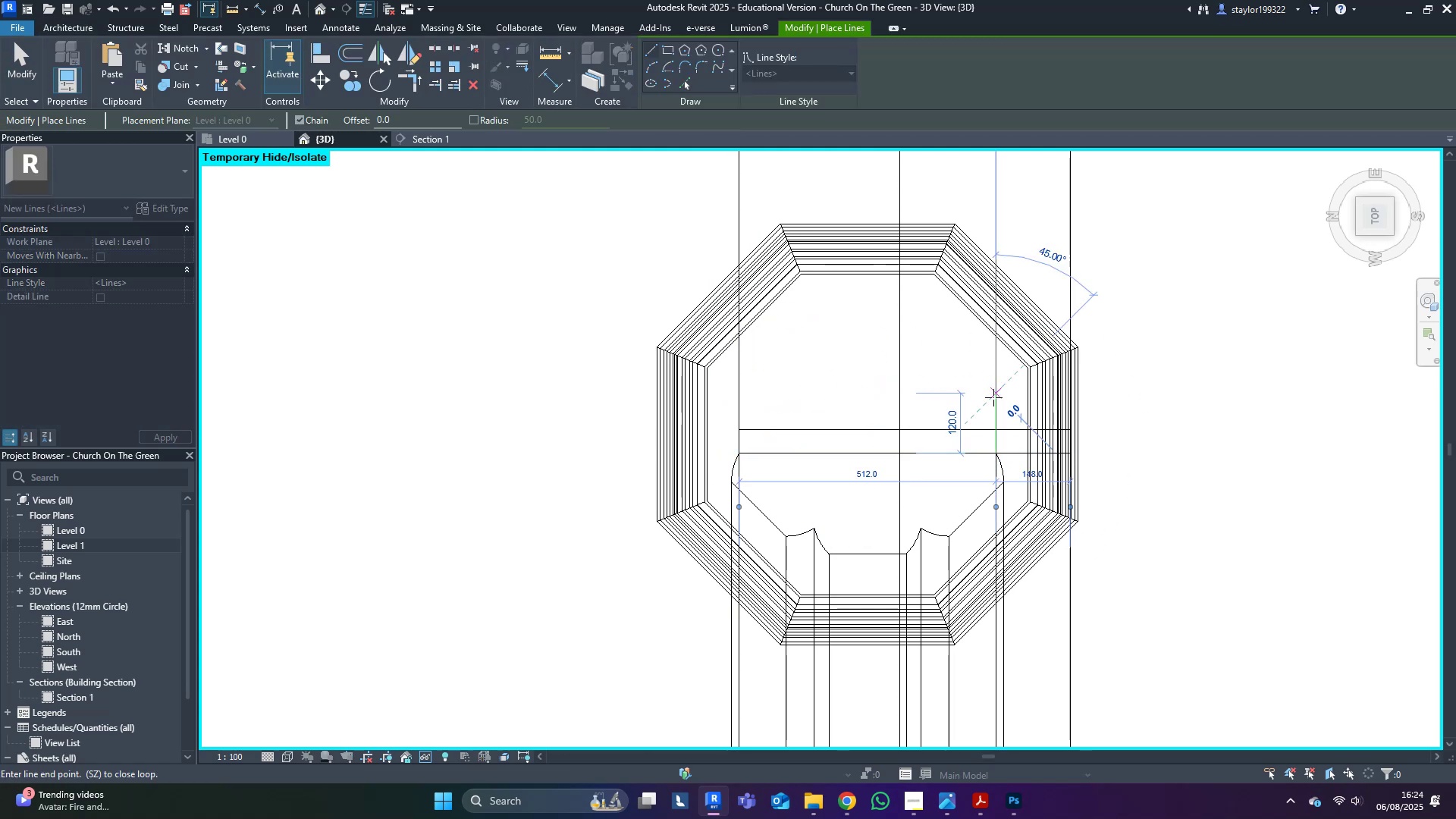 
key(Escape)
 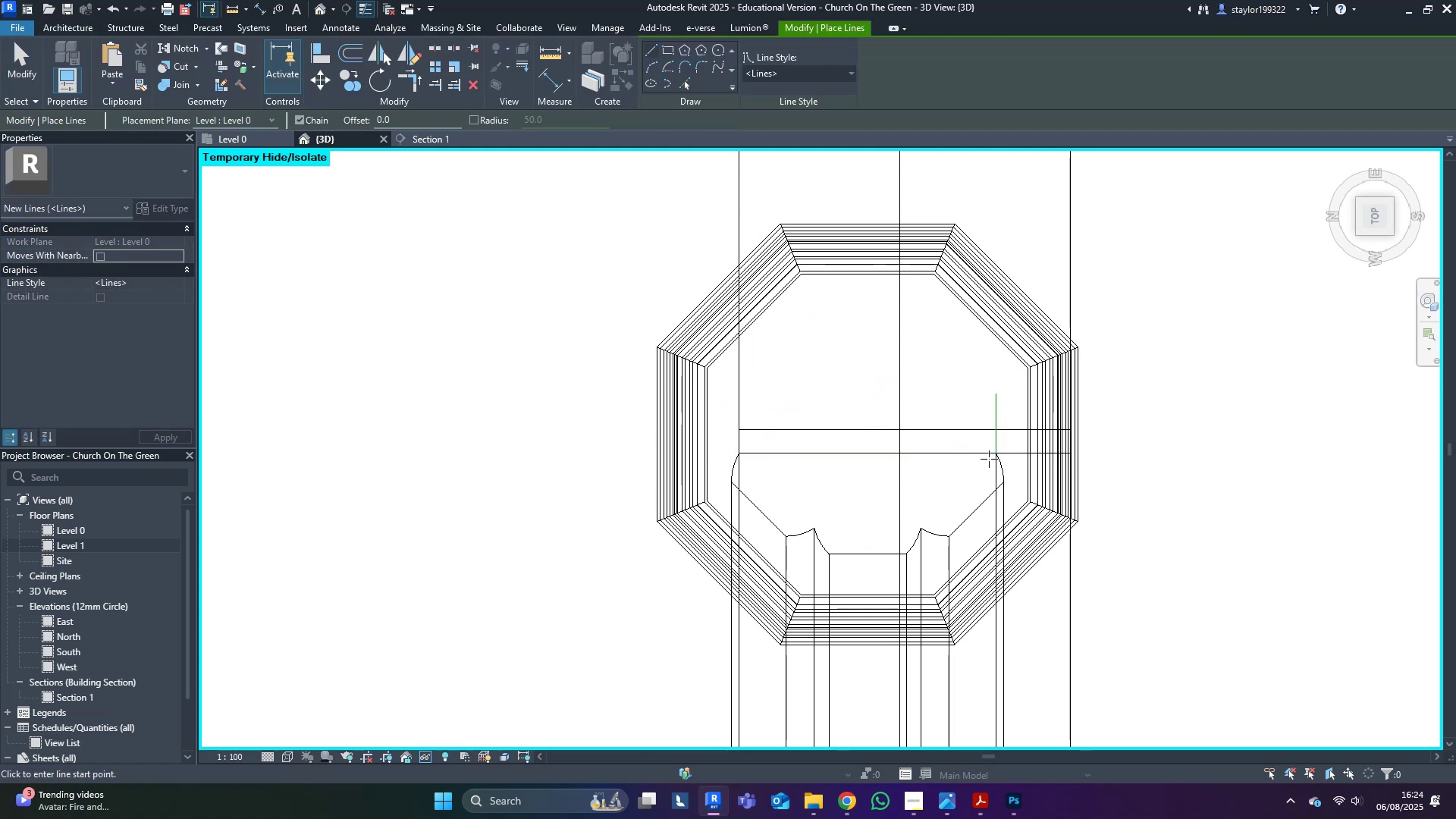 
left_click([993, 457])
 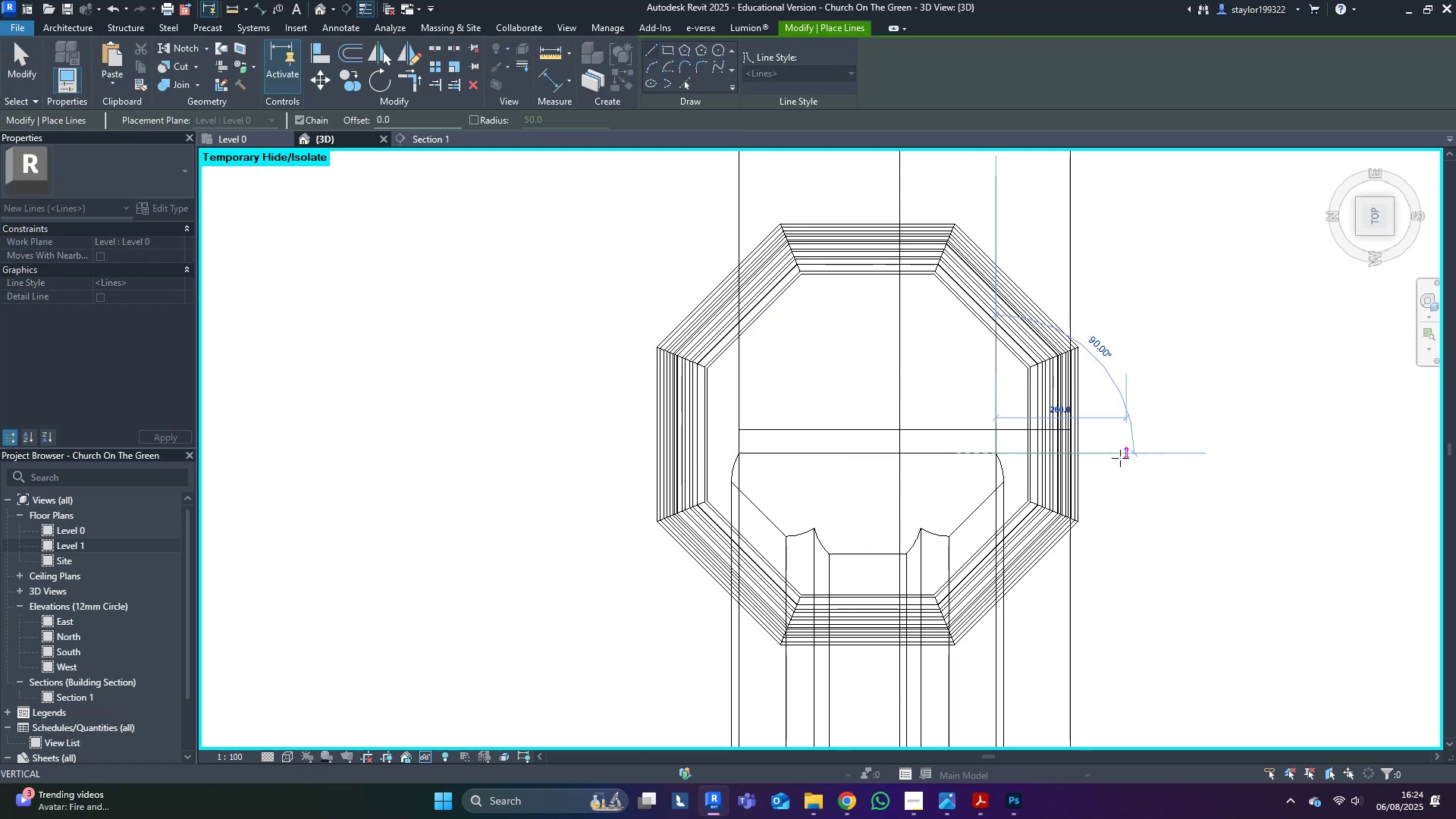 
scroll: coordinate [1081, 445], scroll_direction: up, amount: 4.0
 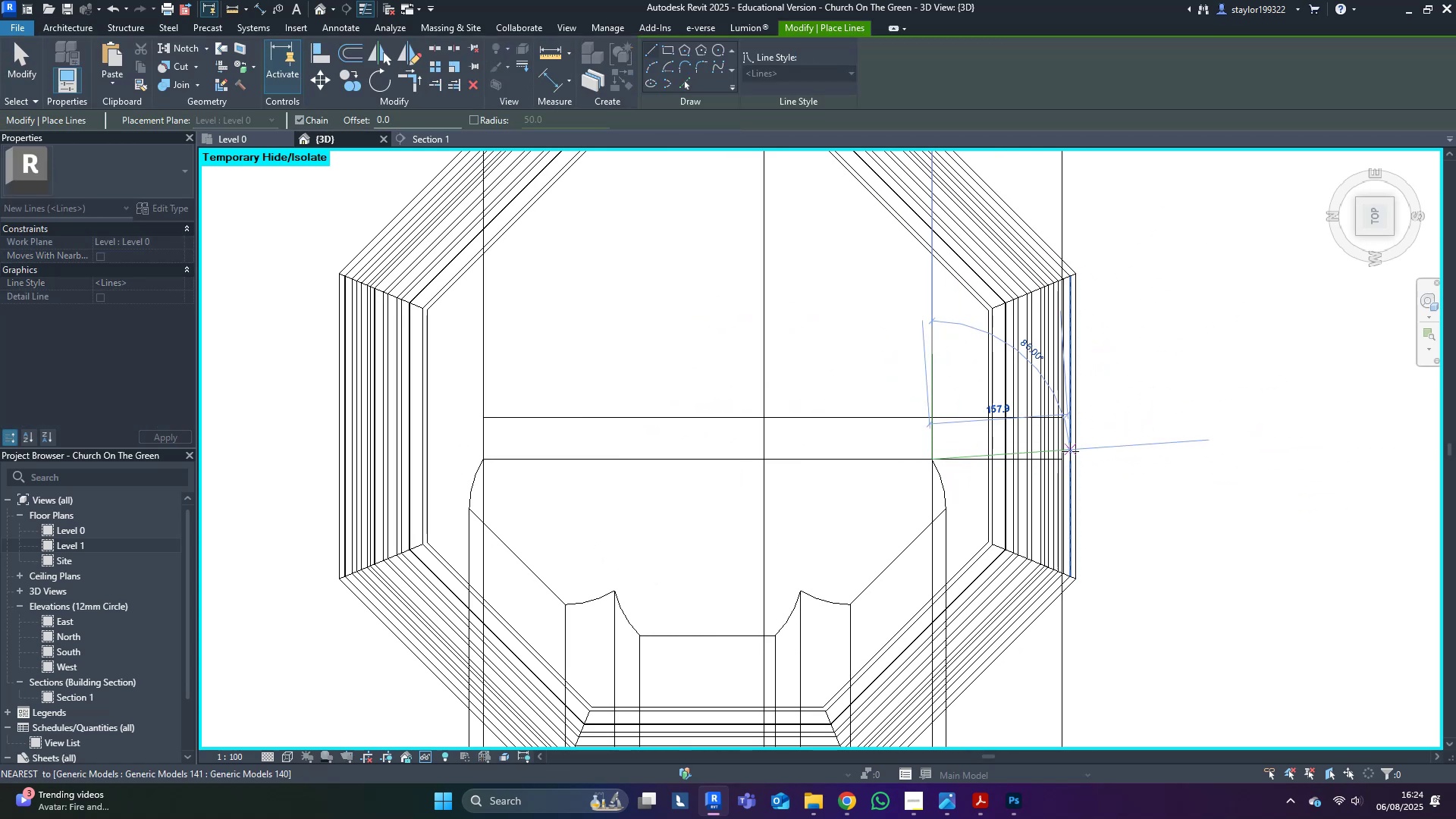 
key(Escape)
 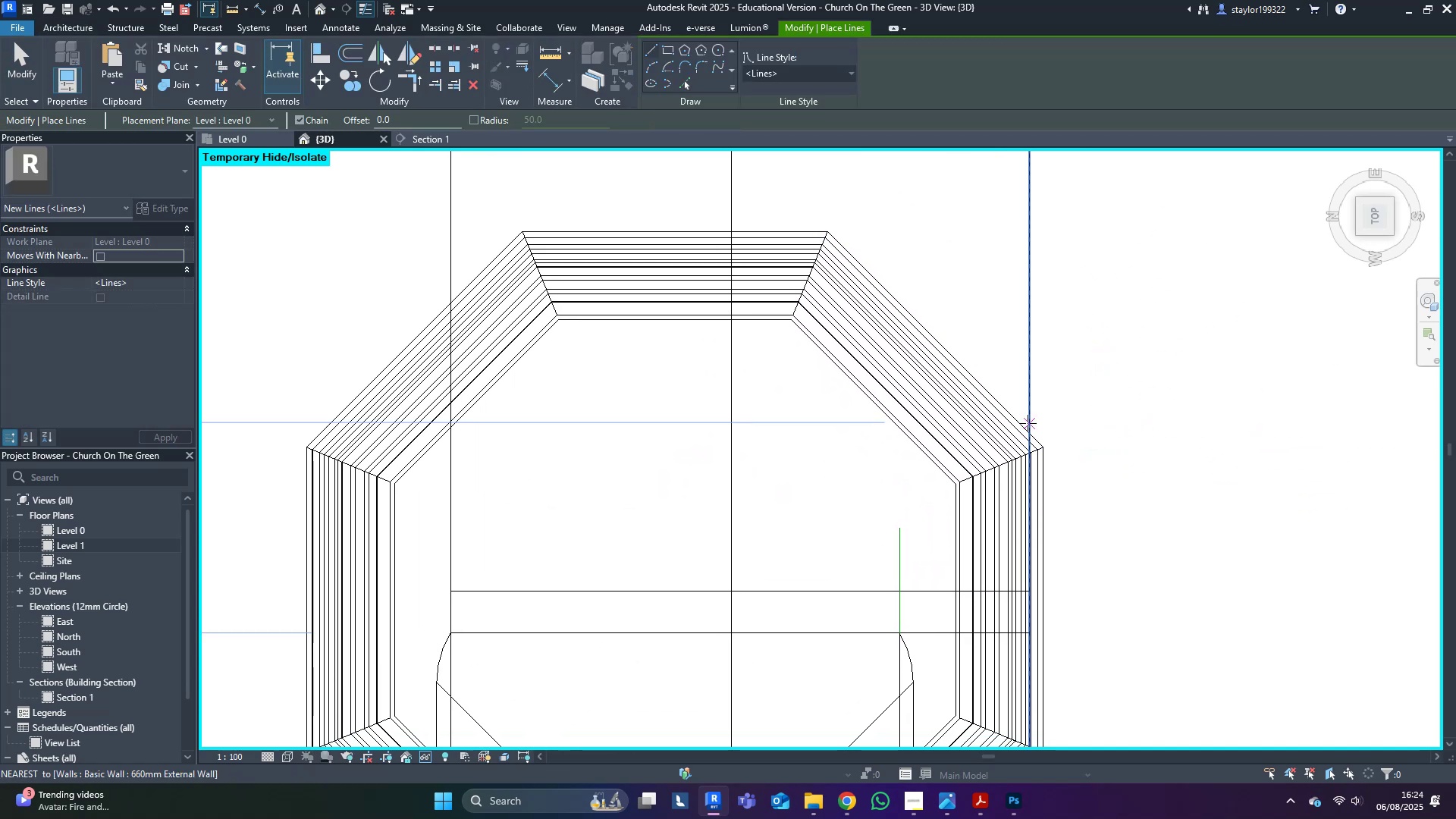 
left_click([1030, 416])
 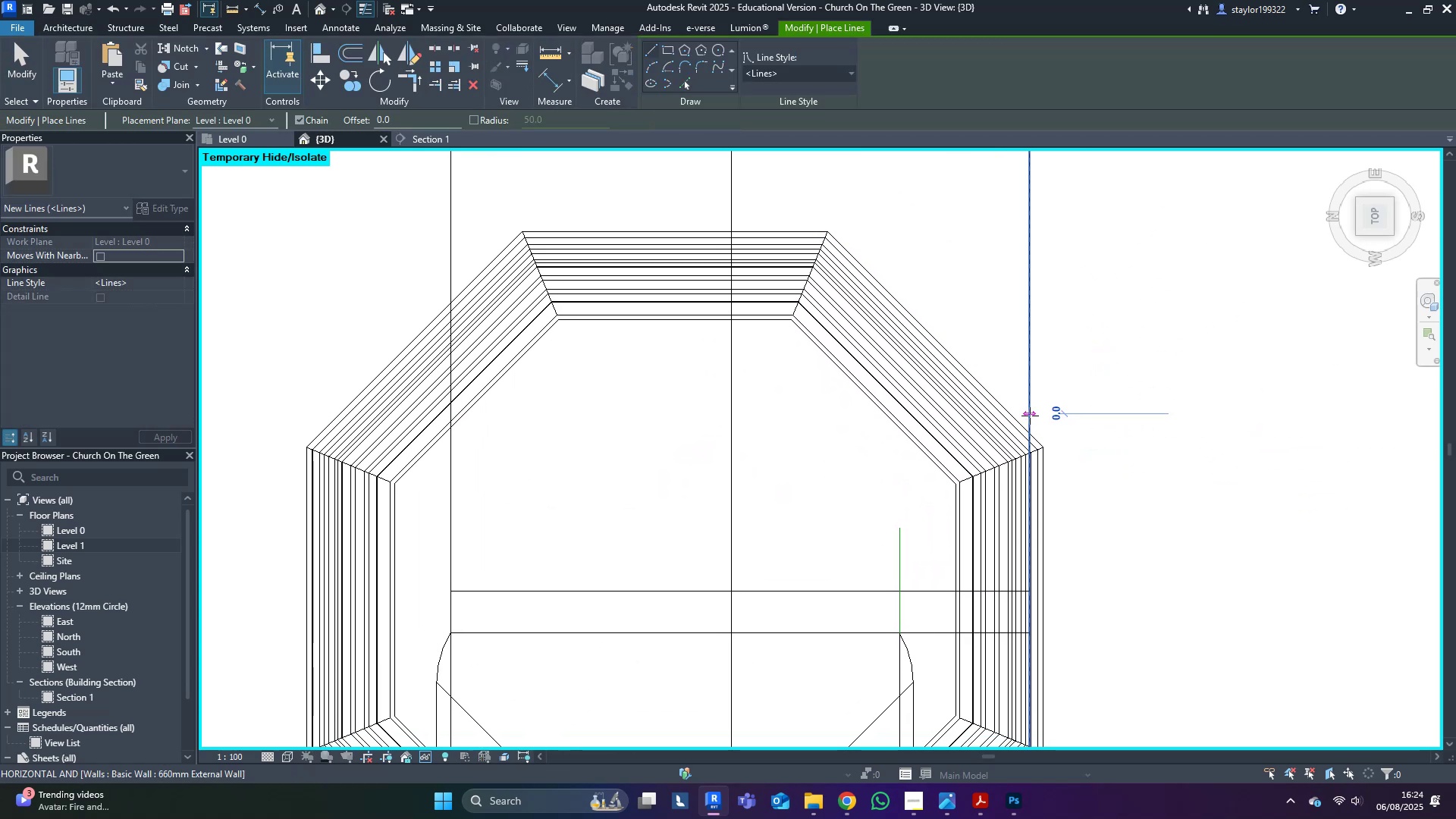 
hold_key(key=ShiftLeft, duration=1.5)
left_click([904, 481])
 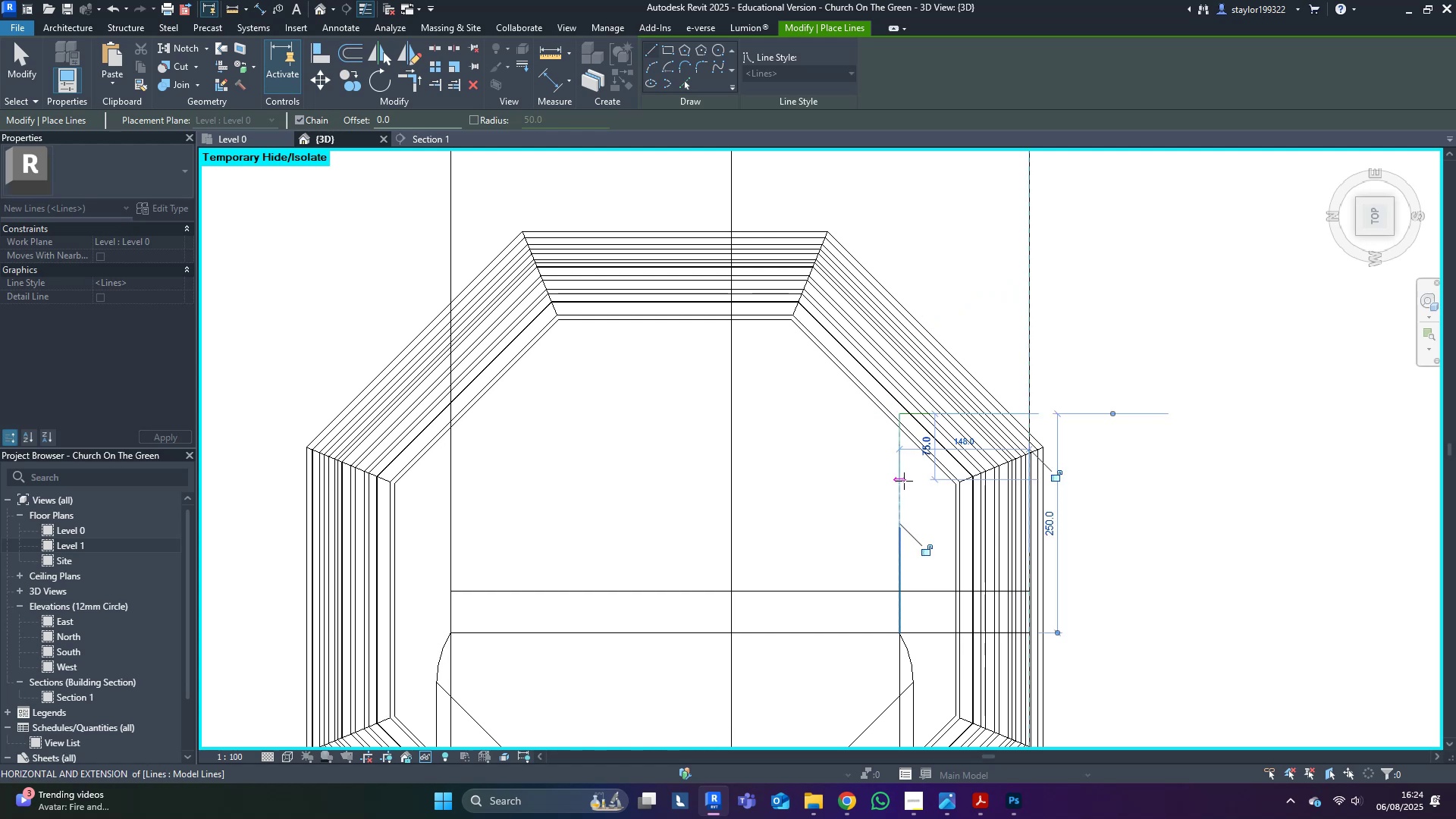 
key(Shift+ShiftLeft)
 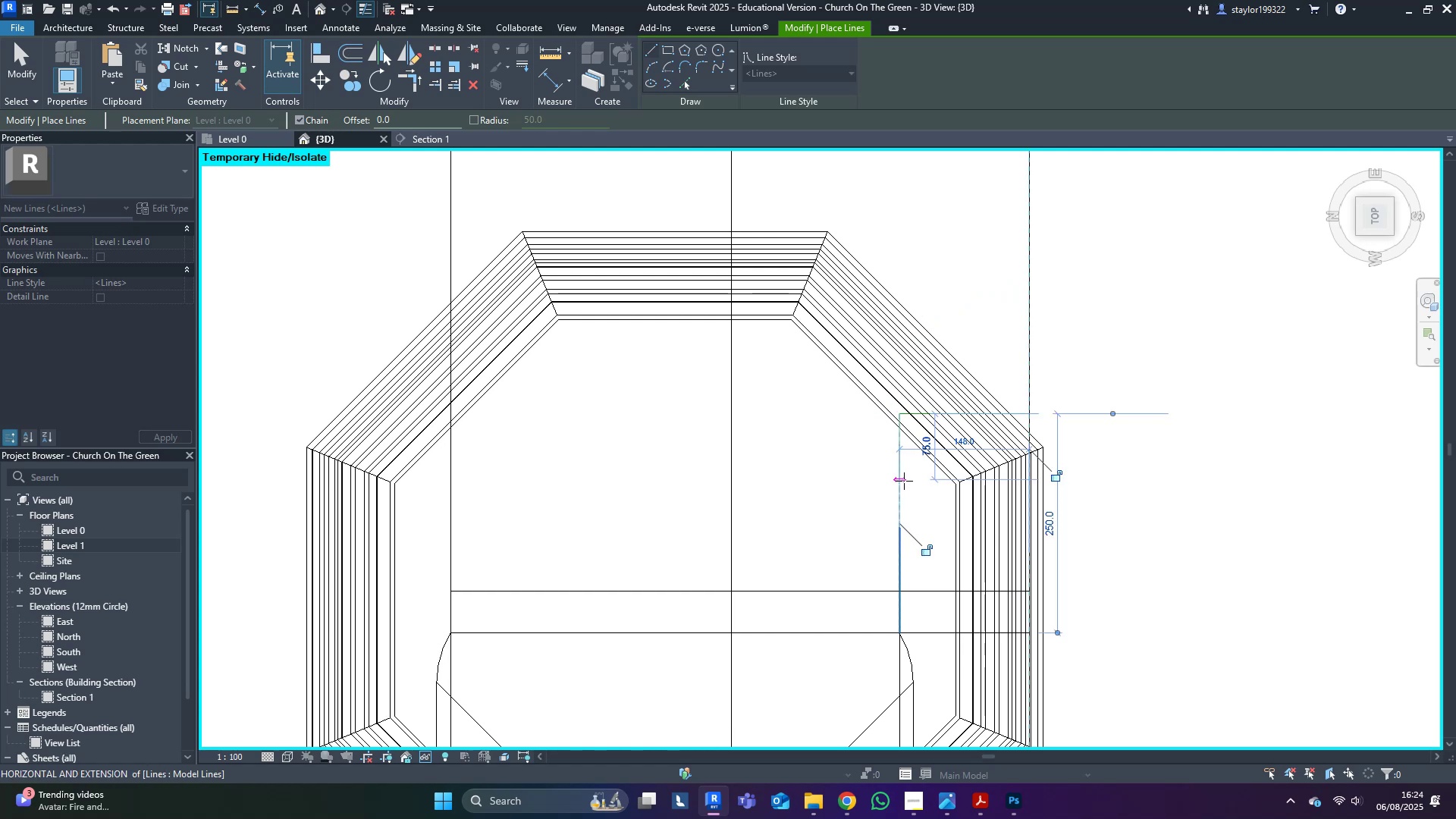 
key(Shift+ShiftLeft)
 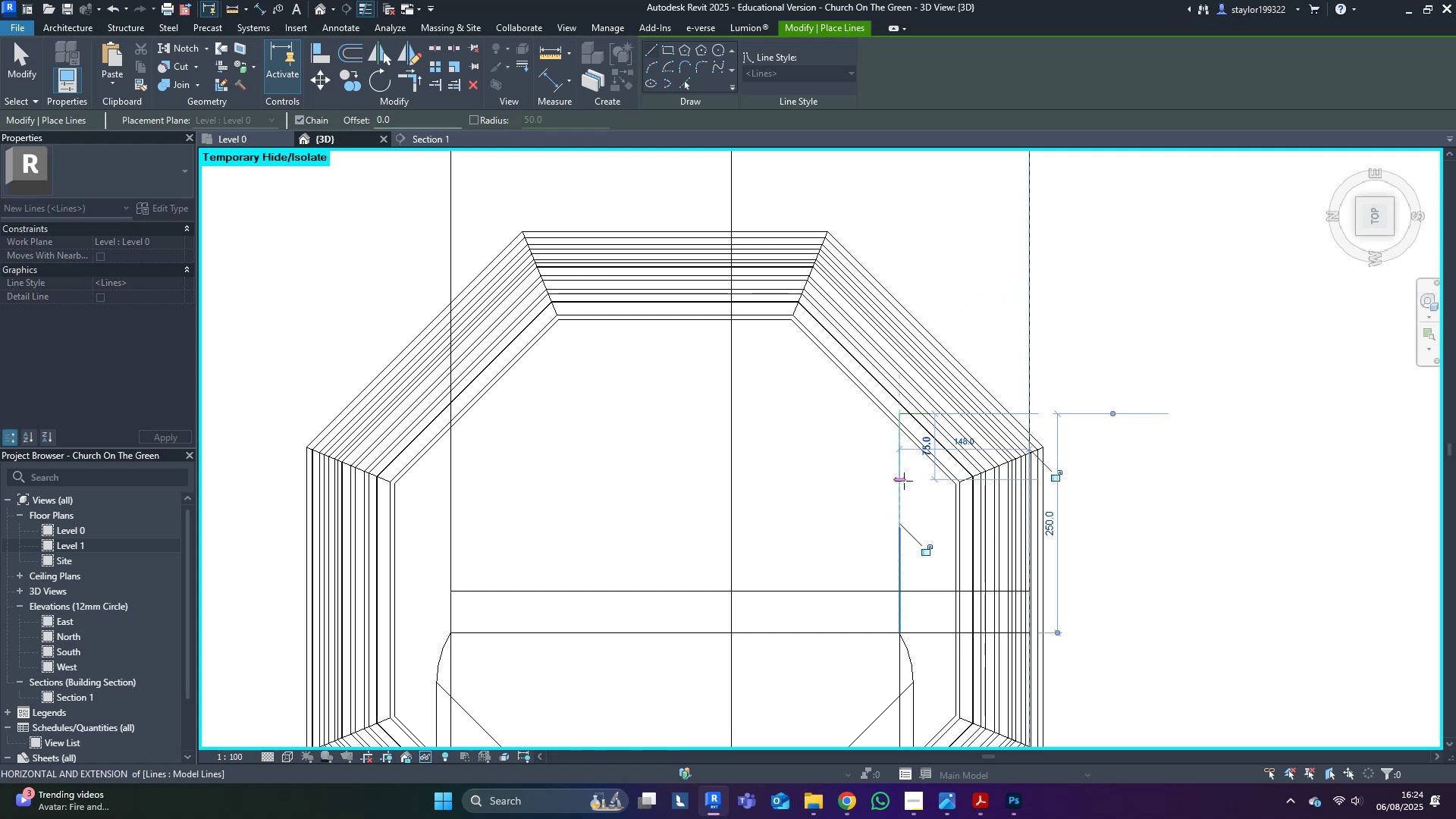 
key(Escape)
 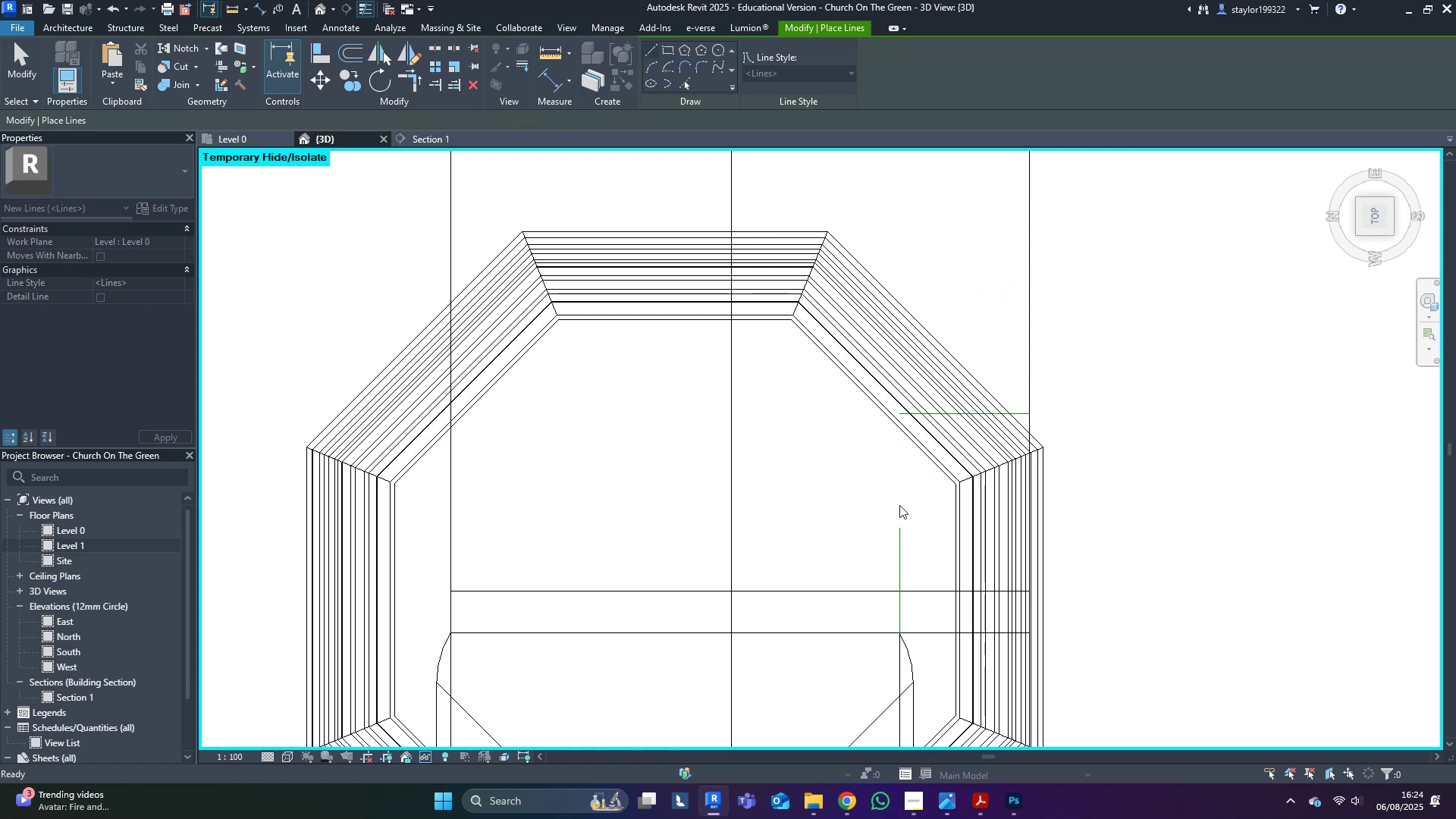 
key(Escape)
 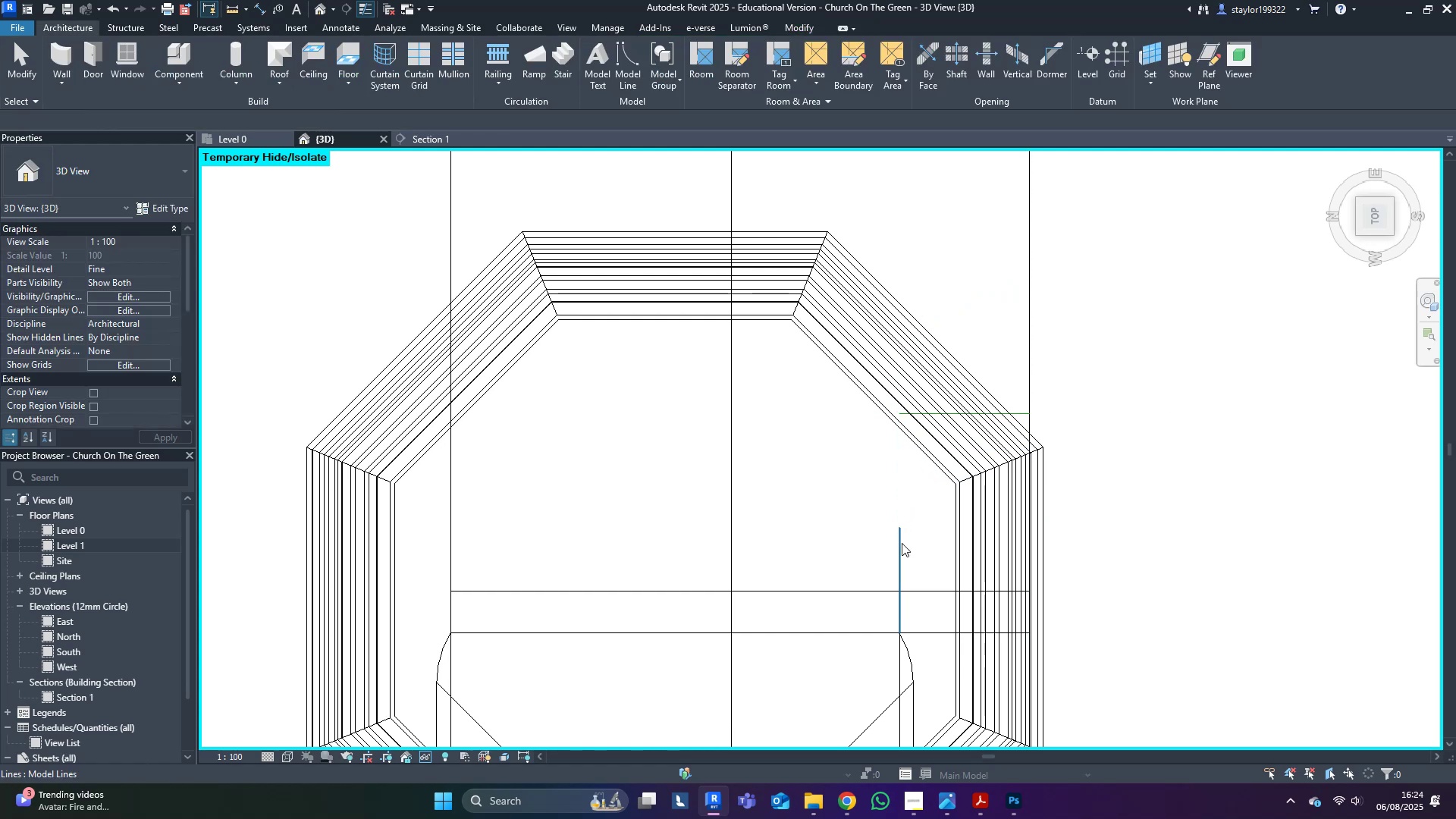 
left_click([902, 543])
 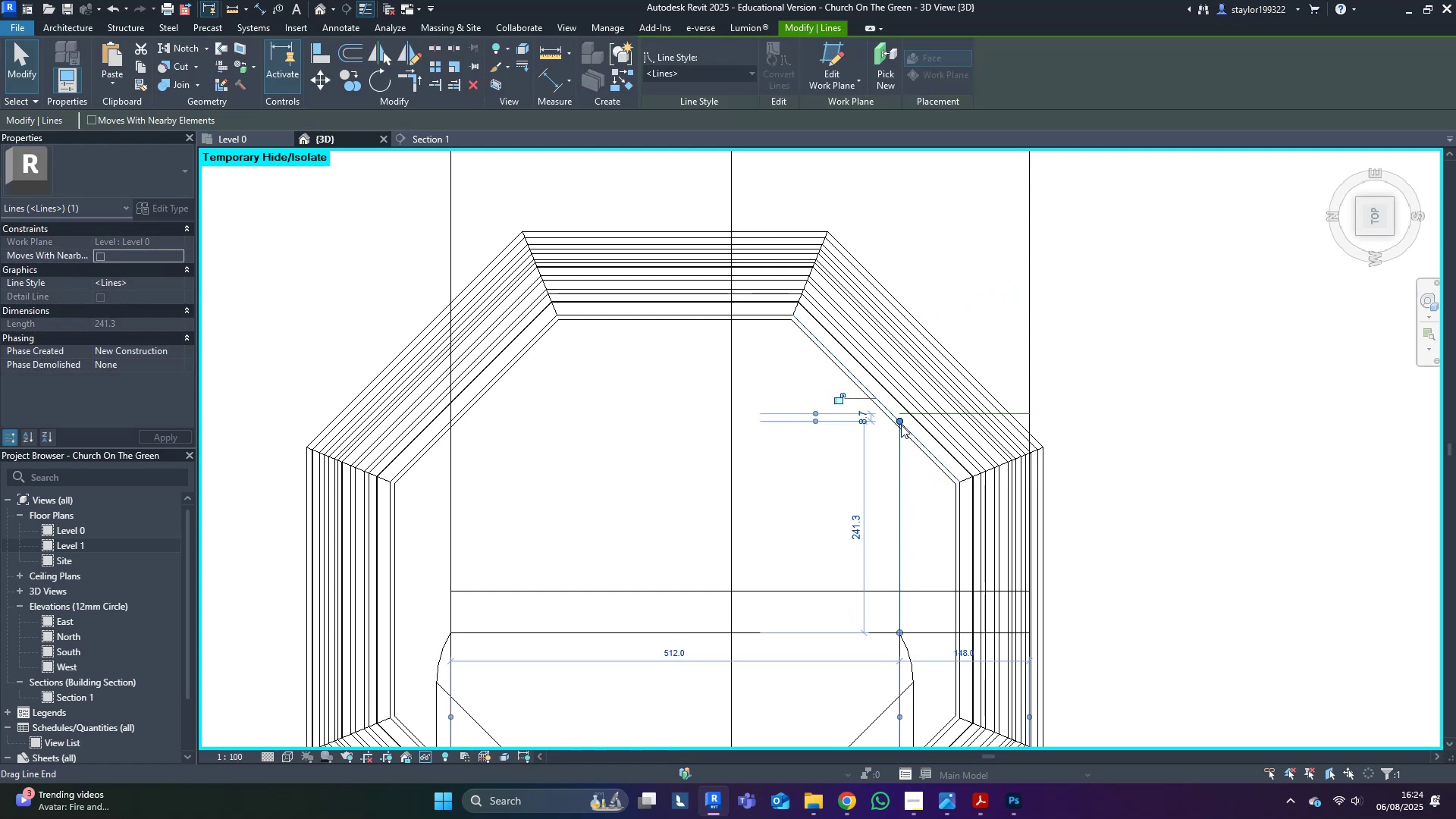 
type(sd)
 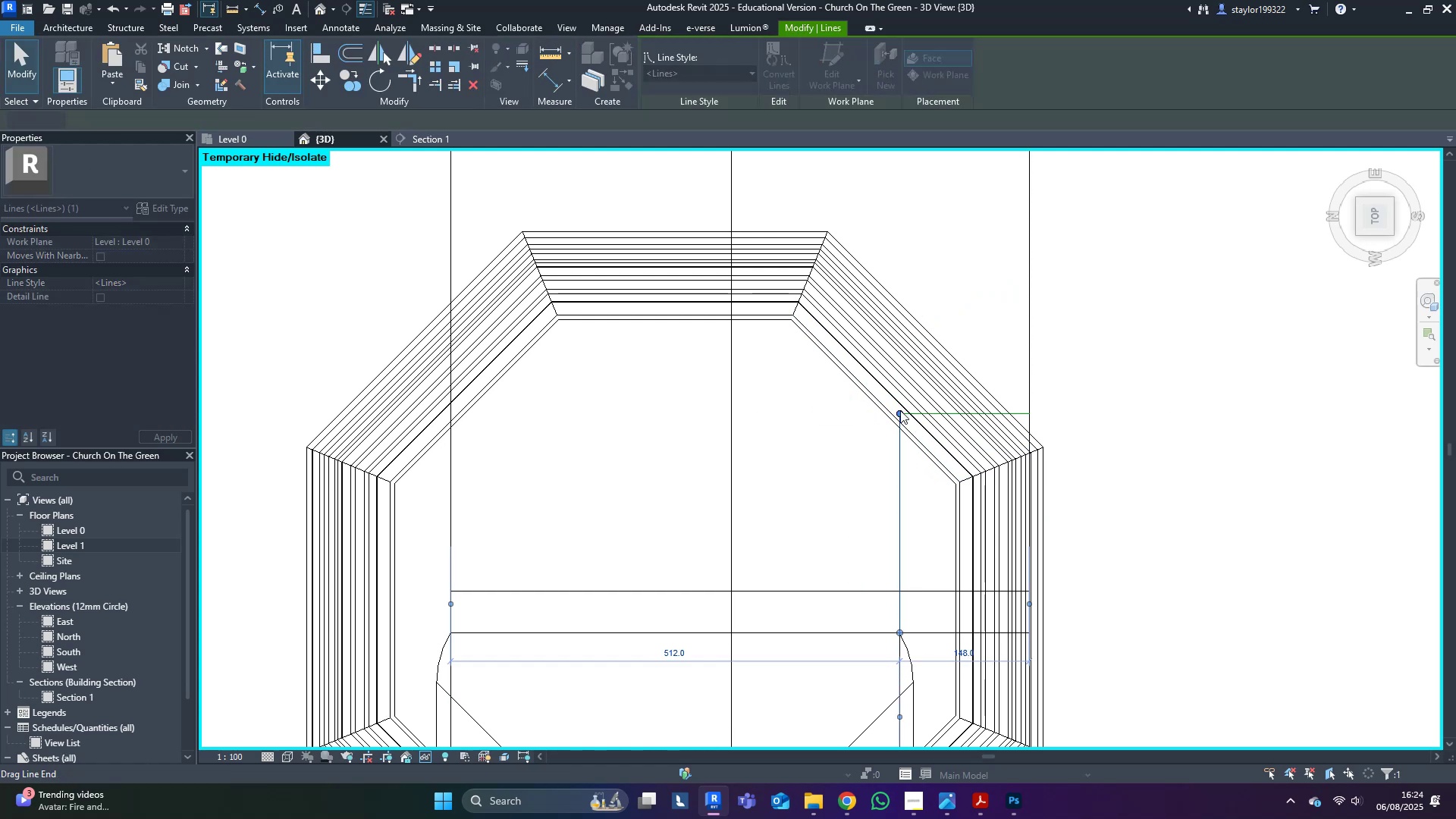 
scroll: coordinate [899, 413], scroll_direction: down, amount: 5.0
 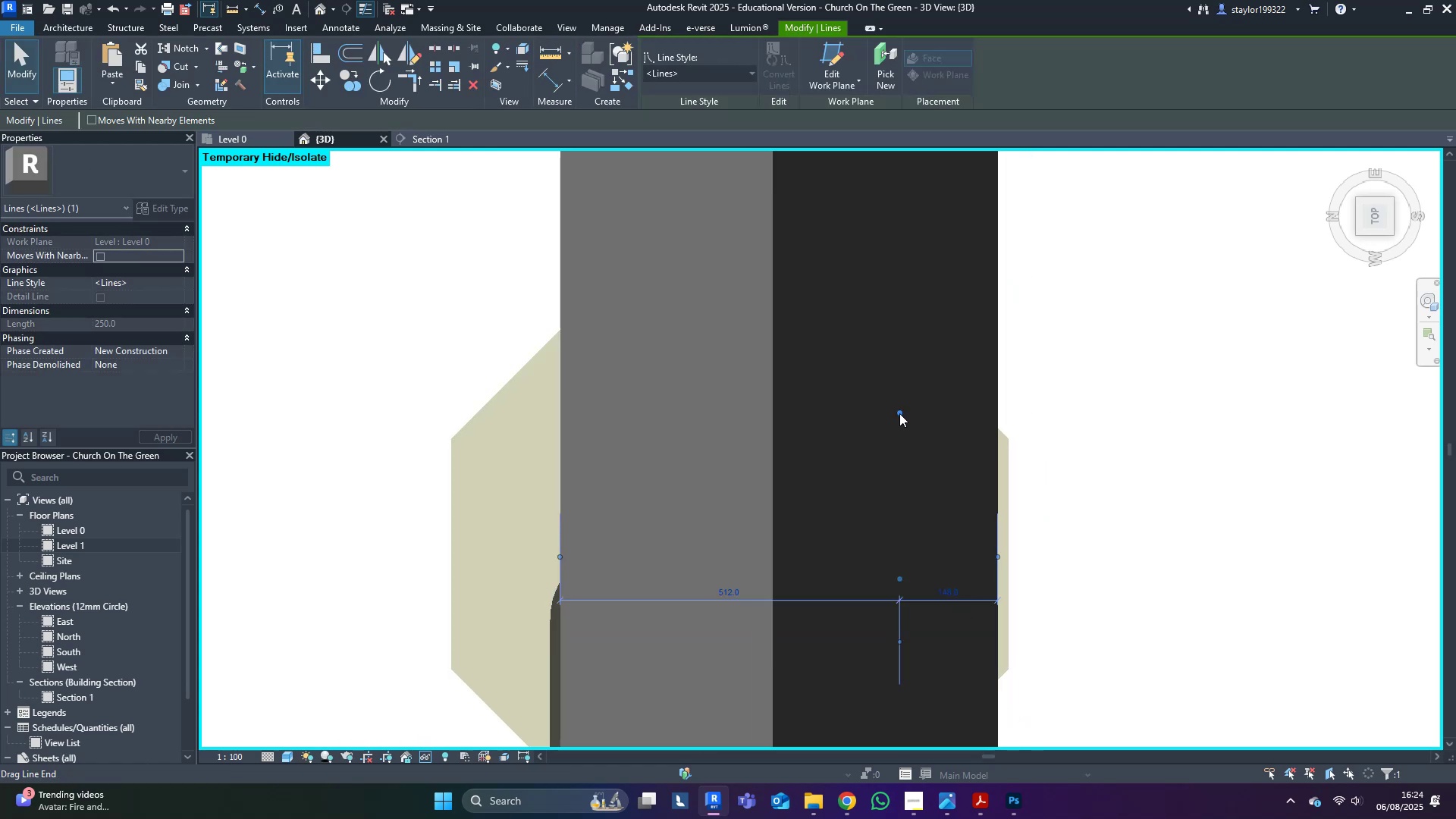 
hold_key(key=ShiftLeft, duration=0.63)
 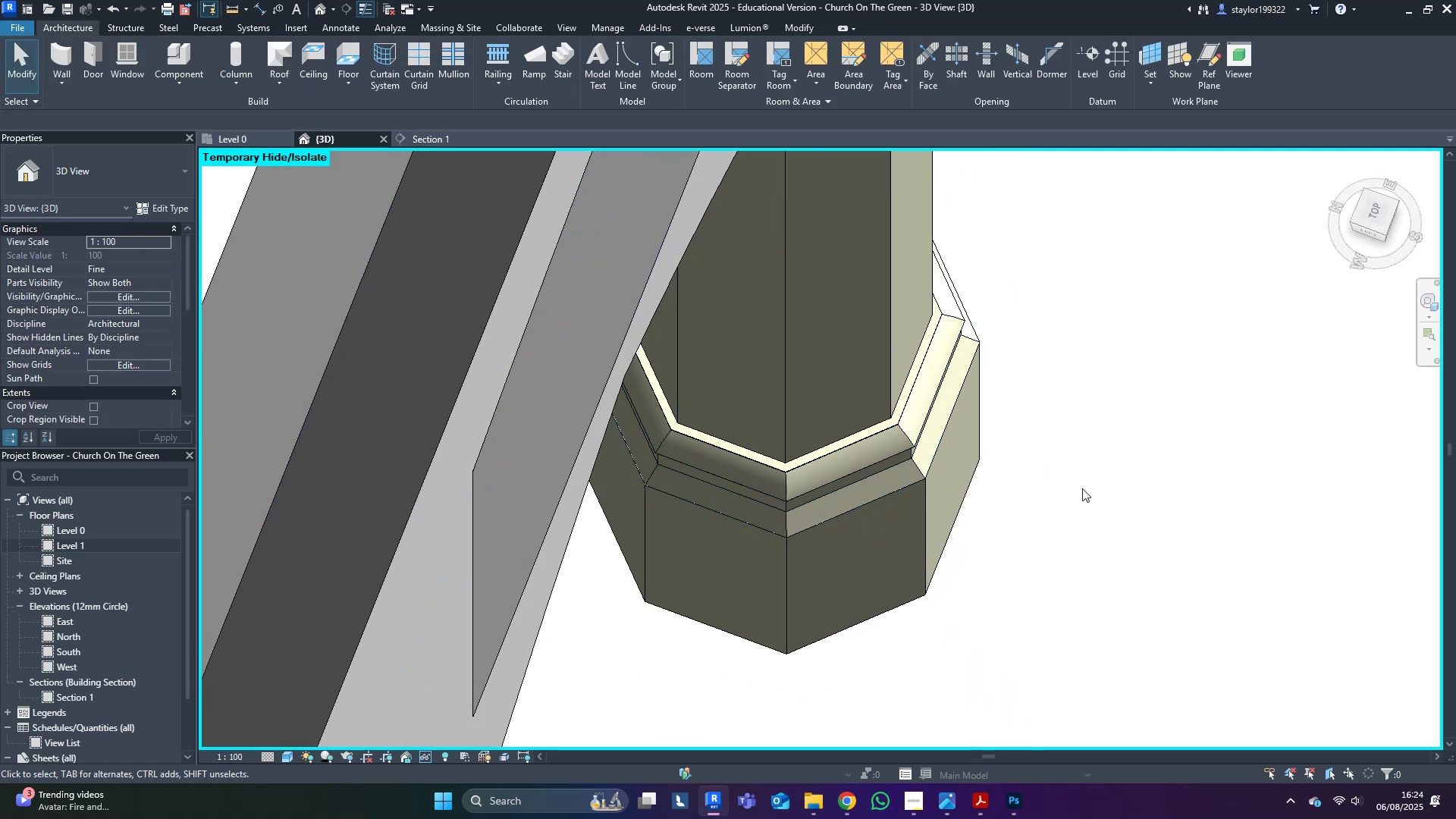 
scroll: coordinate [955, 619], scroll_direction: down, amount: 9.0
 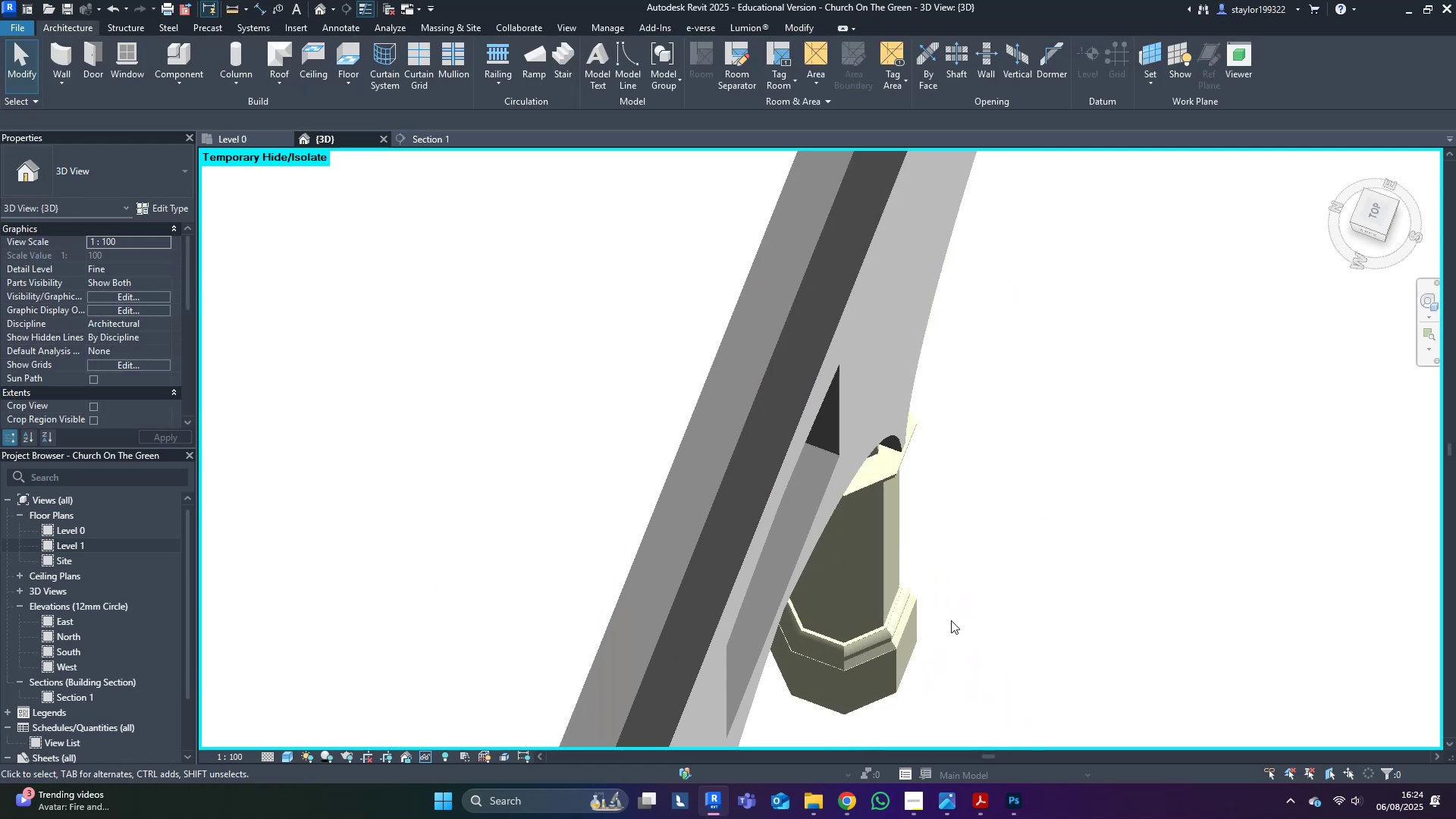 
hold_key(key=ShiftLeft, duration=1.08)
 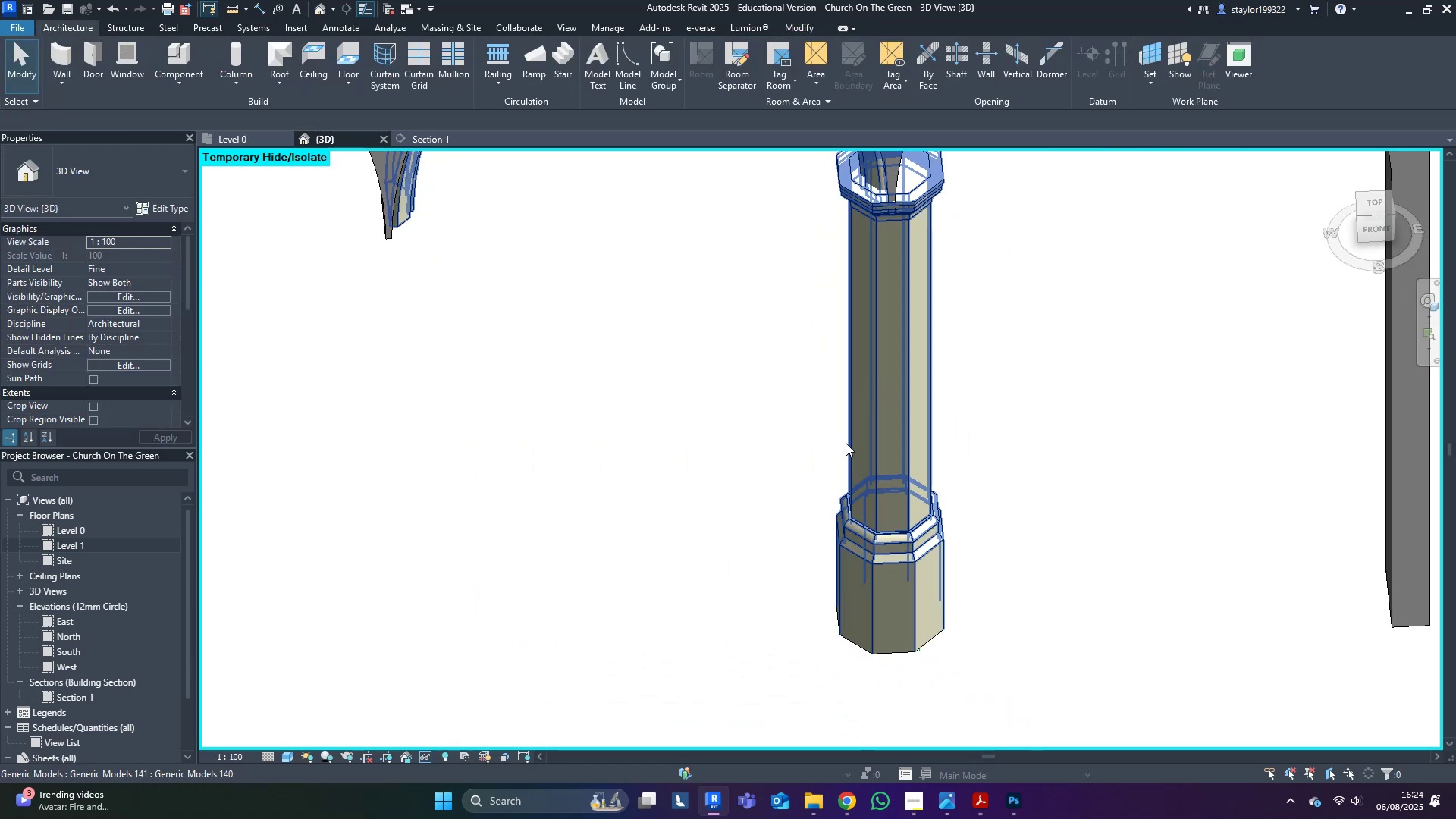 
scroll: coordinate [835, 494], scroll_direction: down, amount: 9.0
 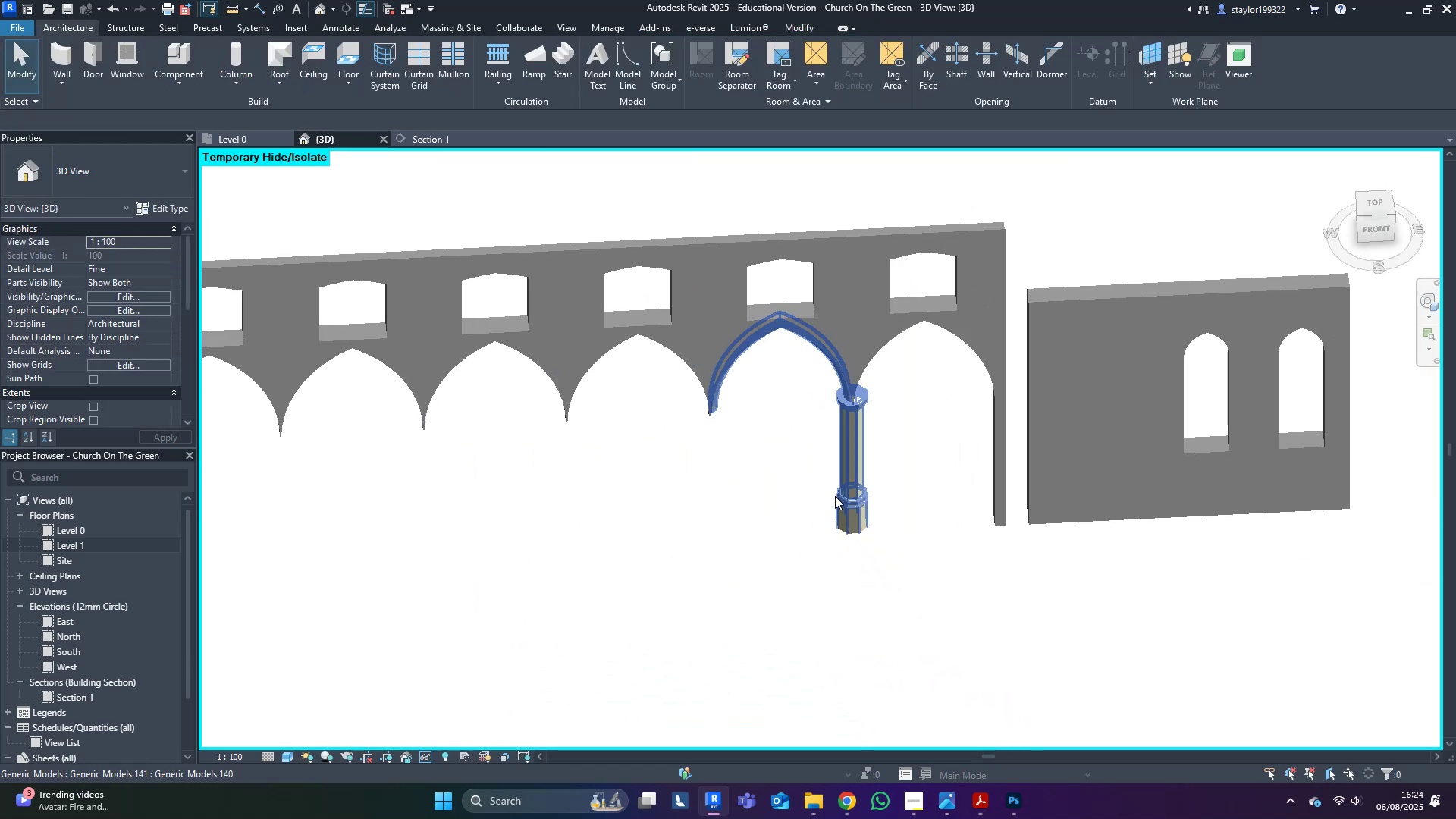 
hold_key(key=ShiftLeft, duration=0.37)
 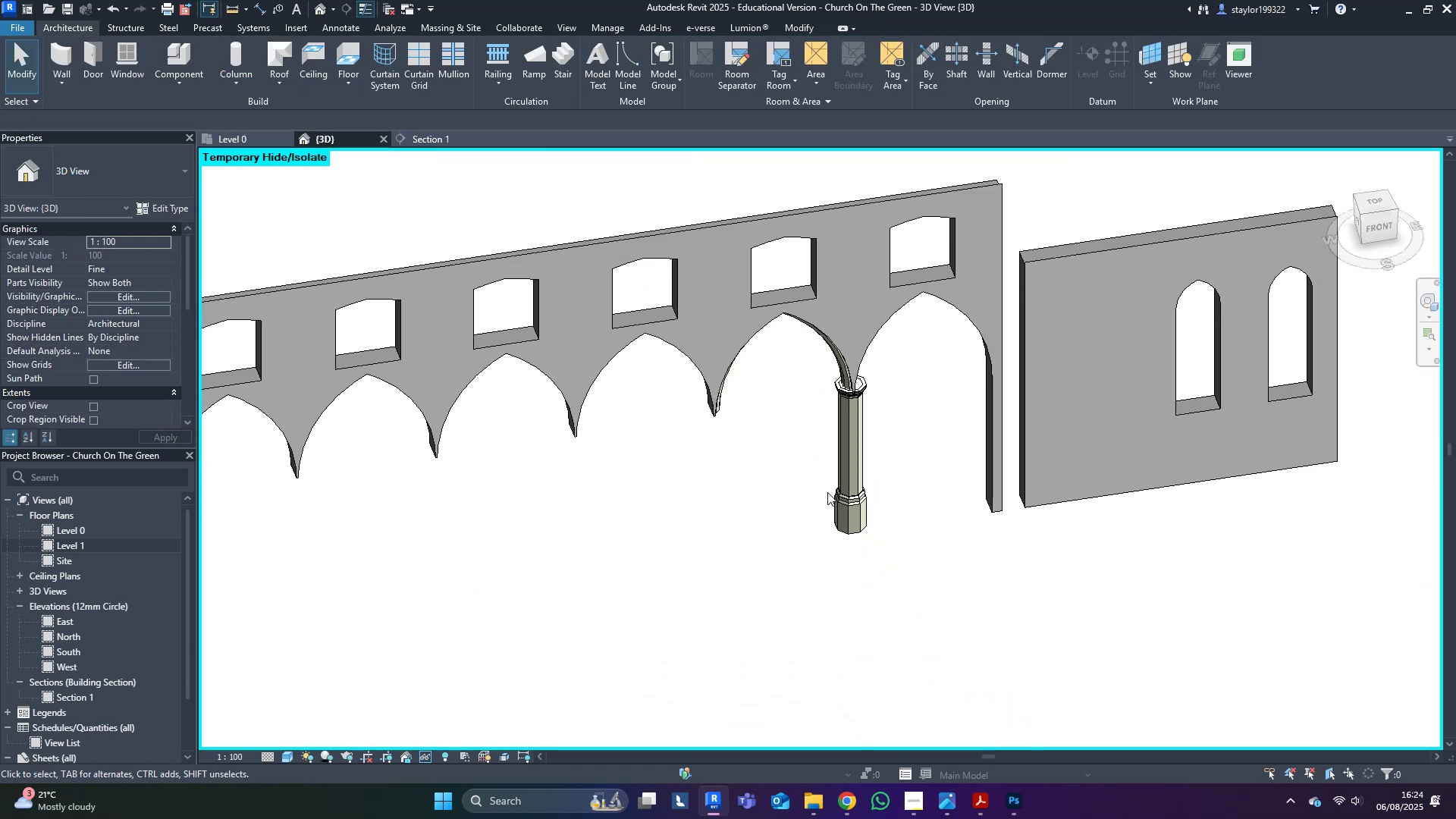 
type(hr)
 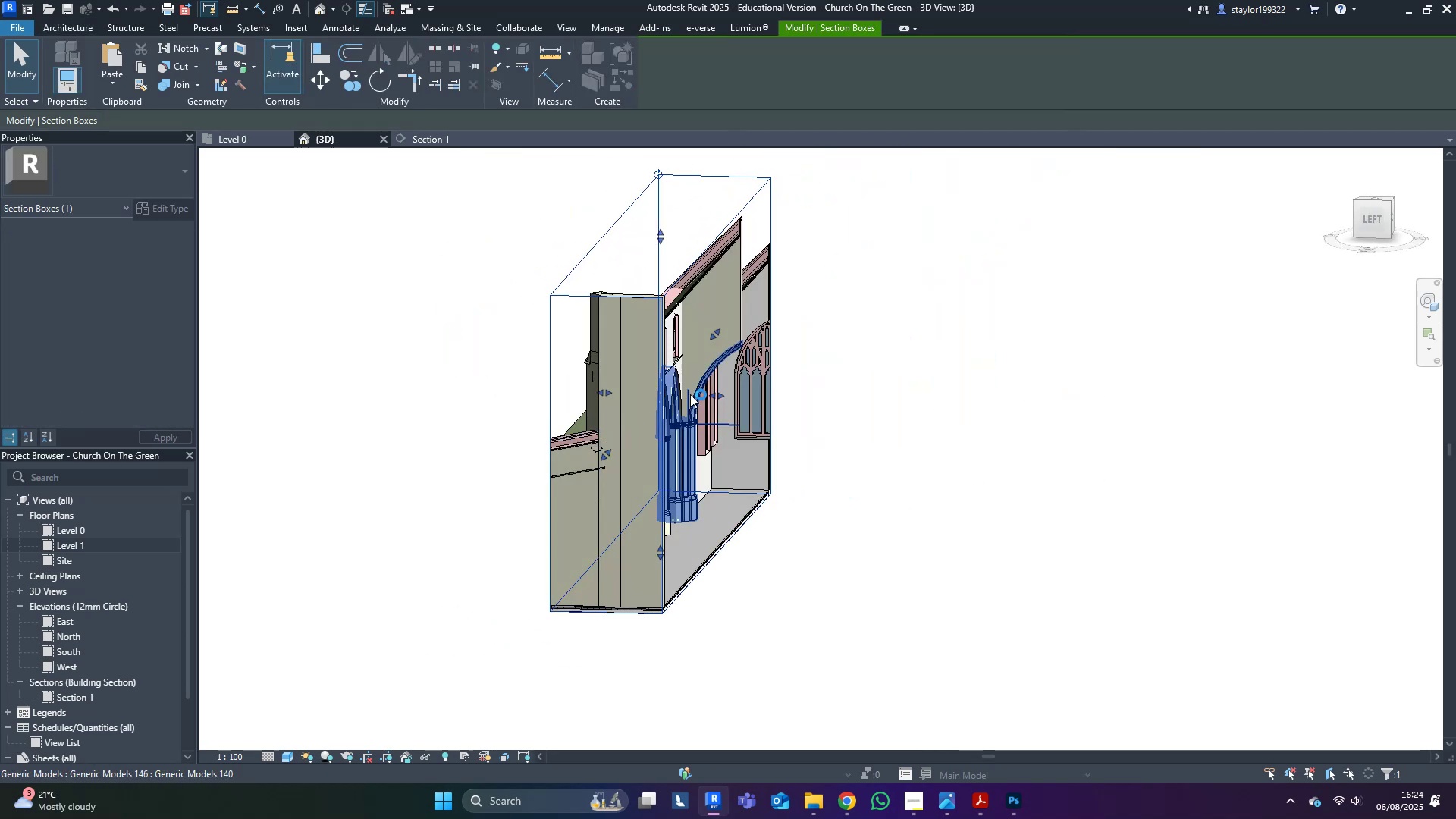 
scroll: coordinate [464, 535], scroll_direction: down, amount: 4.0
 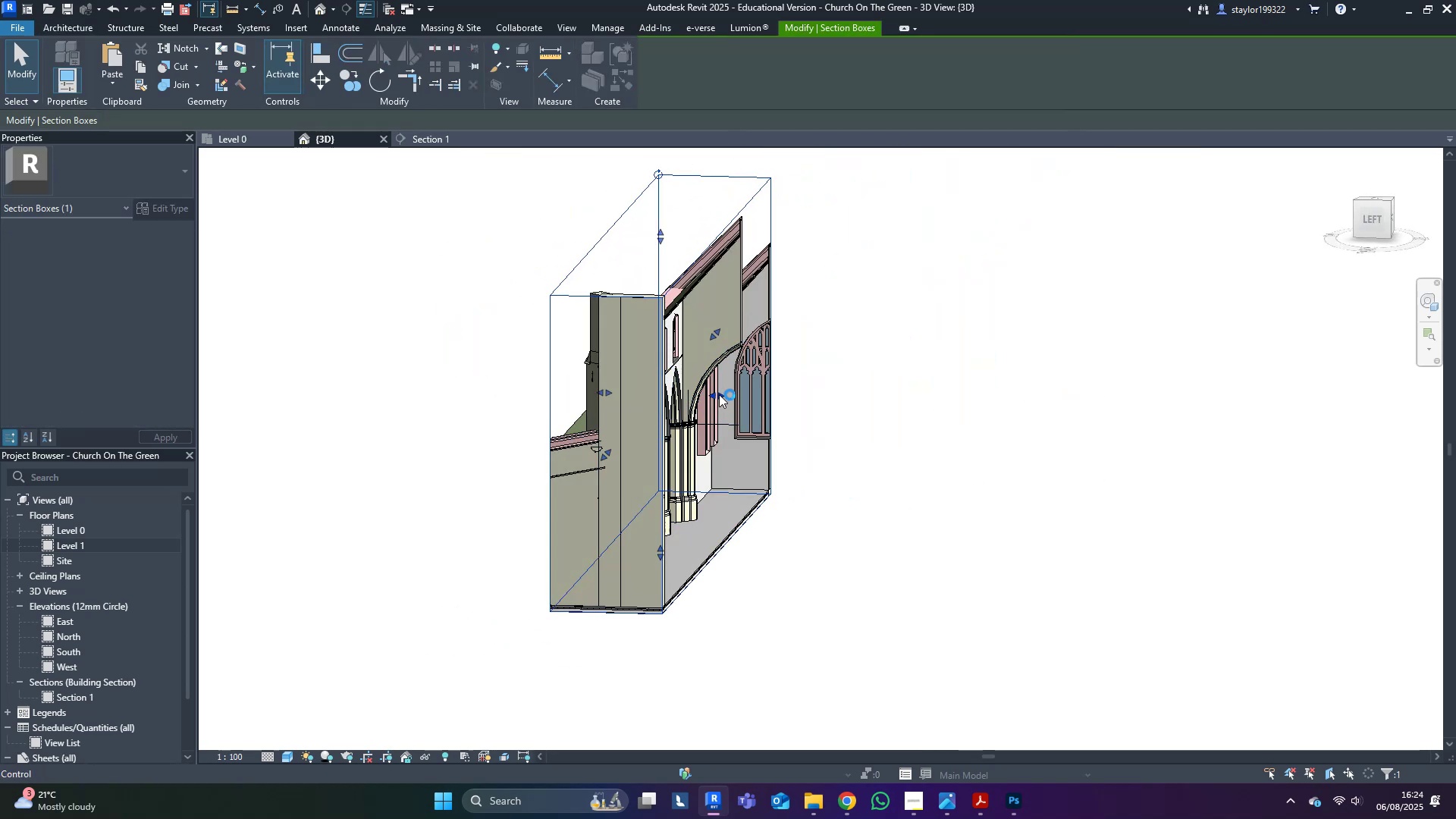 
hold_key(key=ShiftLeft, duration=0.5)
 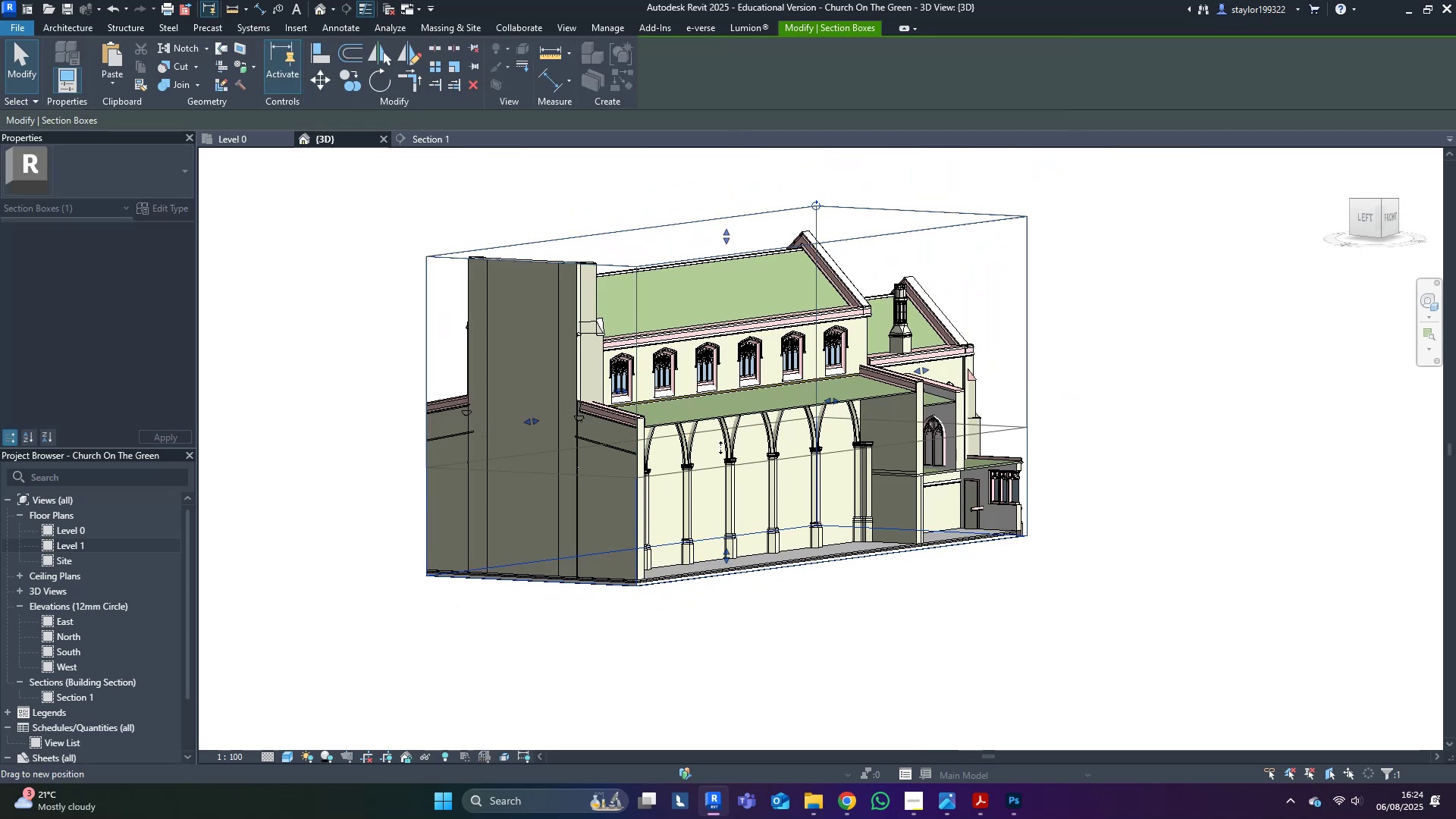 
hold_key(key=ShiftLeft, duration=0.54)
 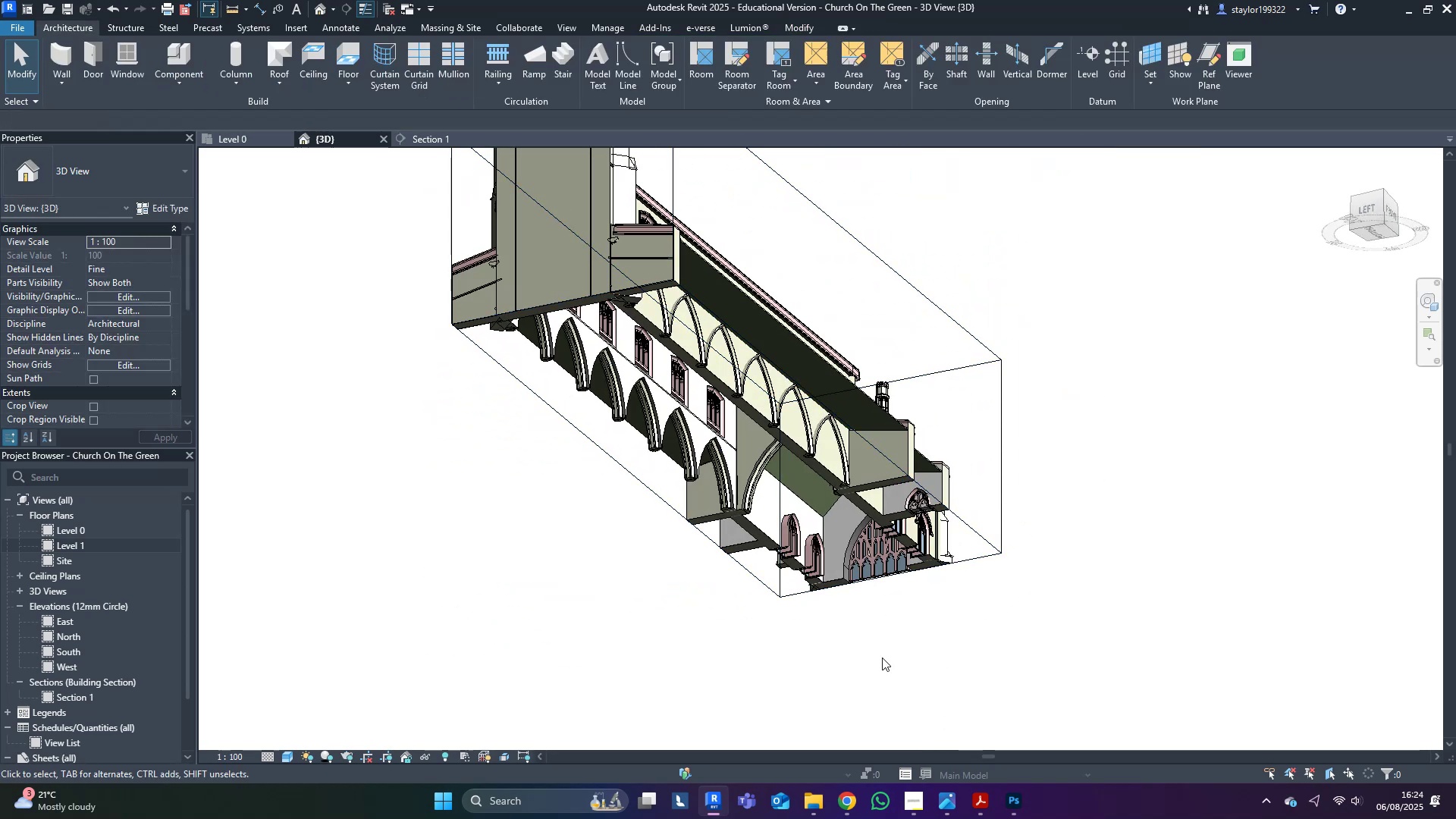 
scroll: coordinate [654, 474], scroll_direction: up, amount: 5.0
 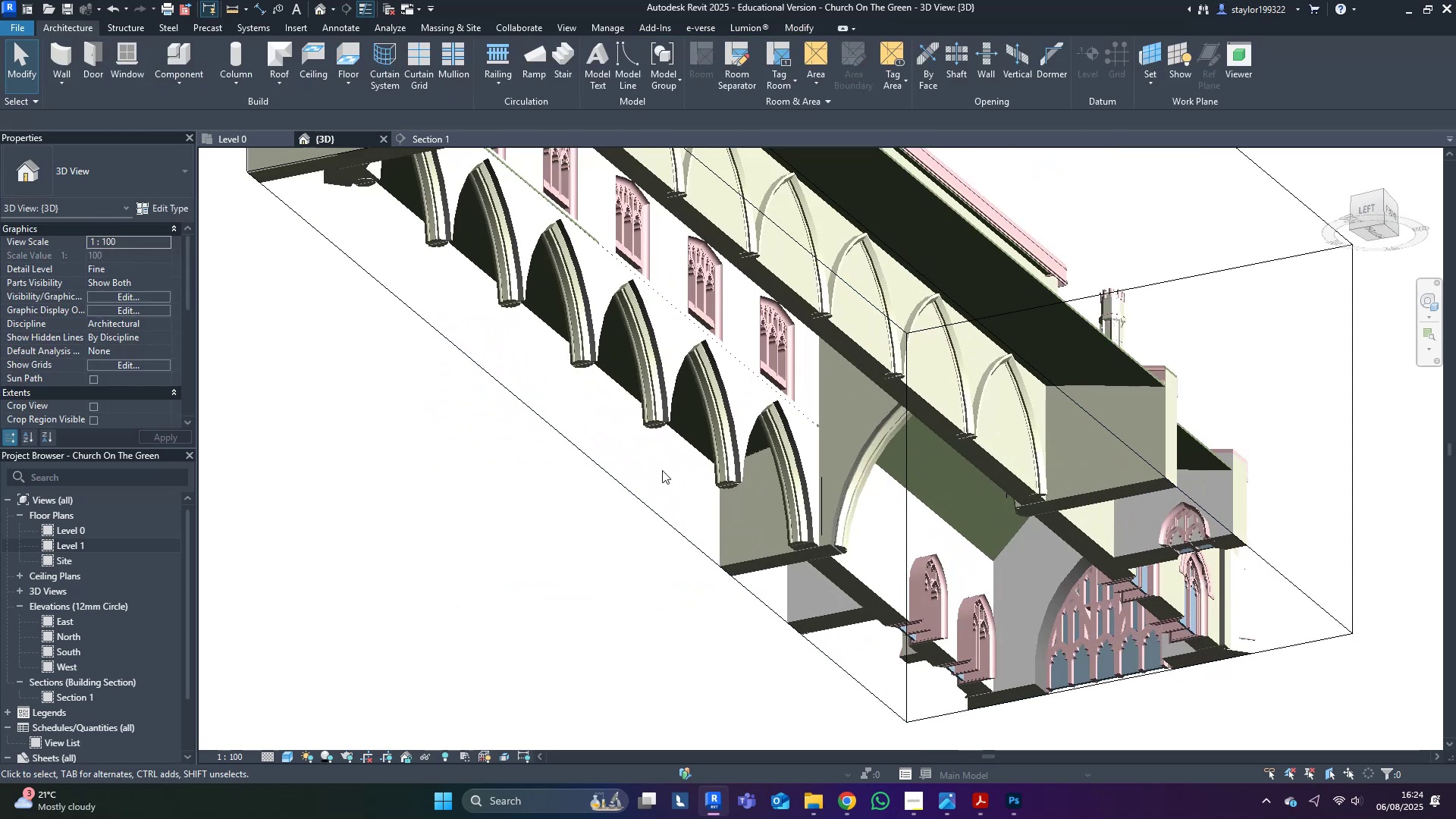 
hold_key(key=ShiftLeft, duration=0.97)
 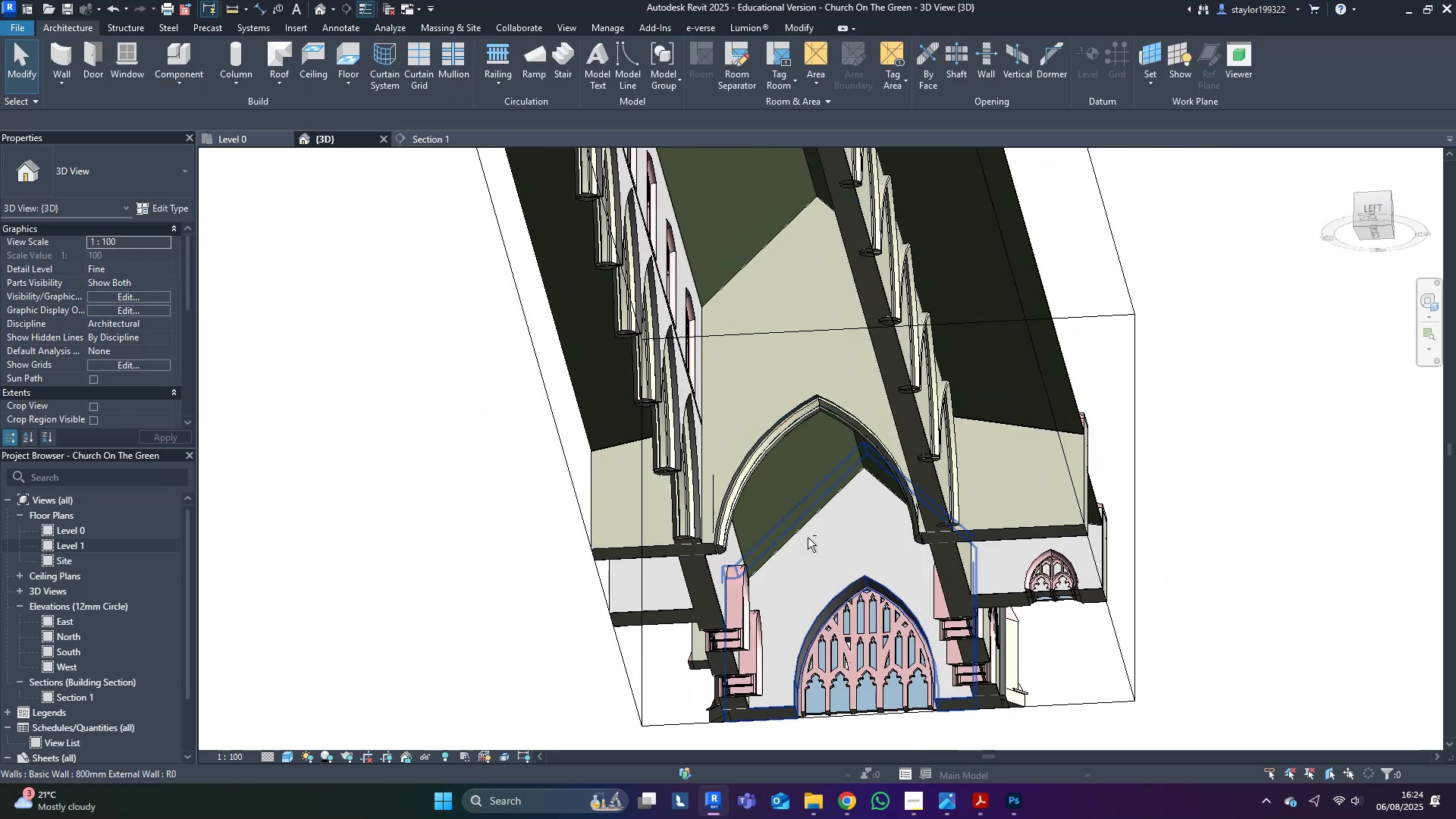 
scroll: coordinate [468, 354], scroll_direction: up, amount: 4.0
 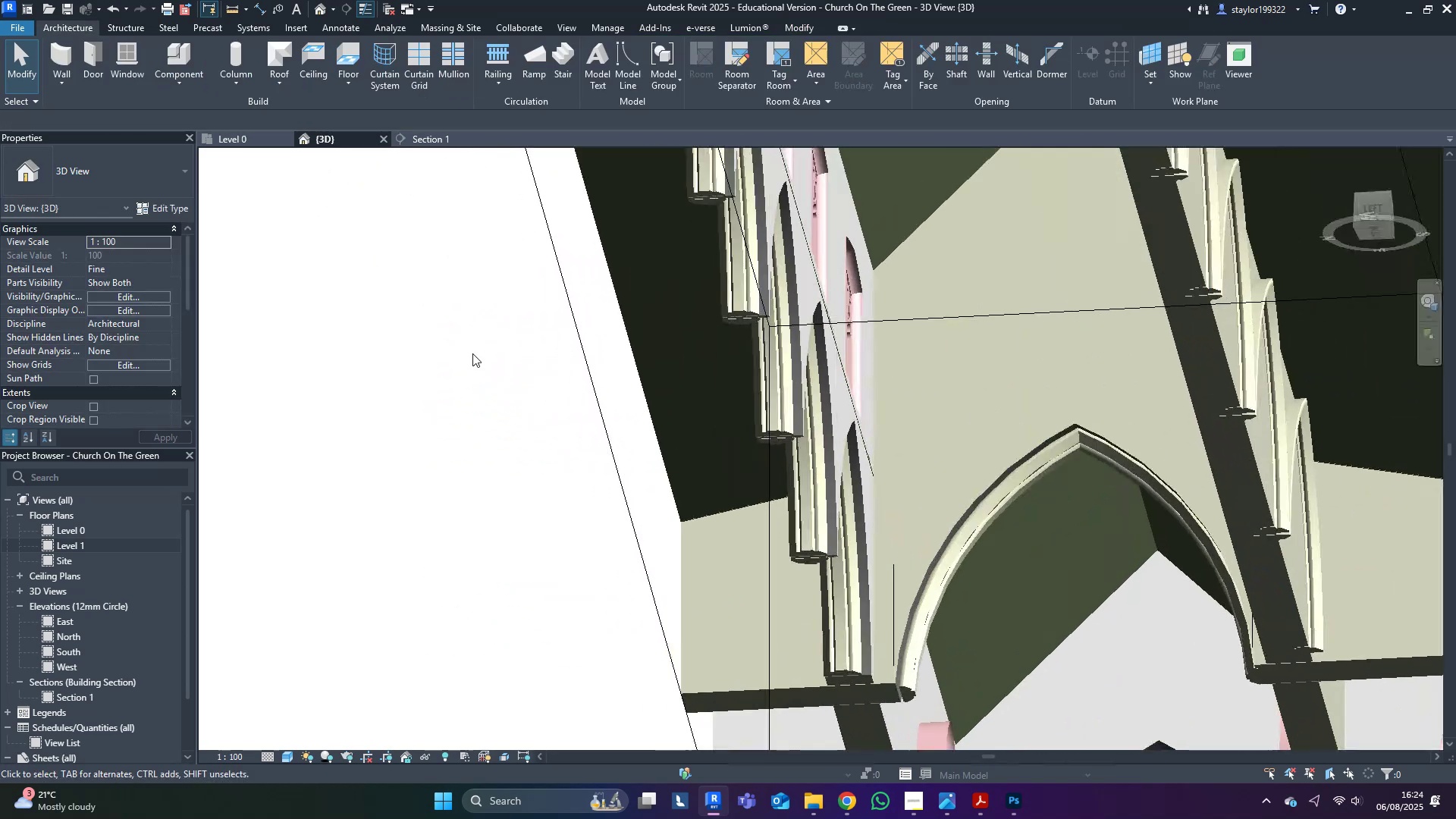 
hold_key(key=ShiftLeft, duration=0.5)
 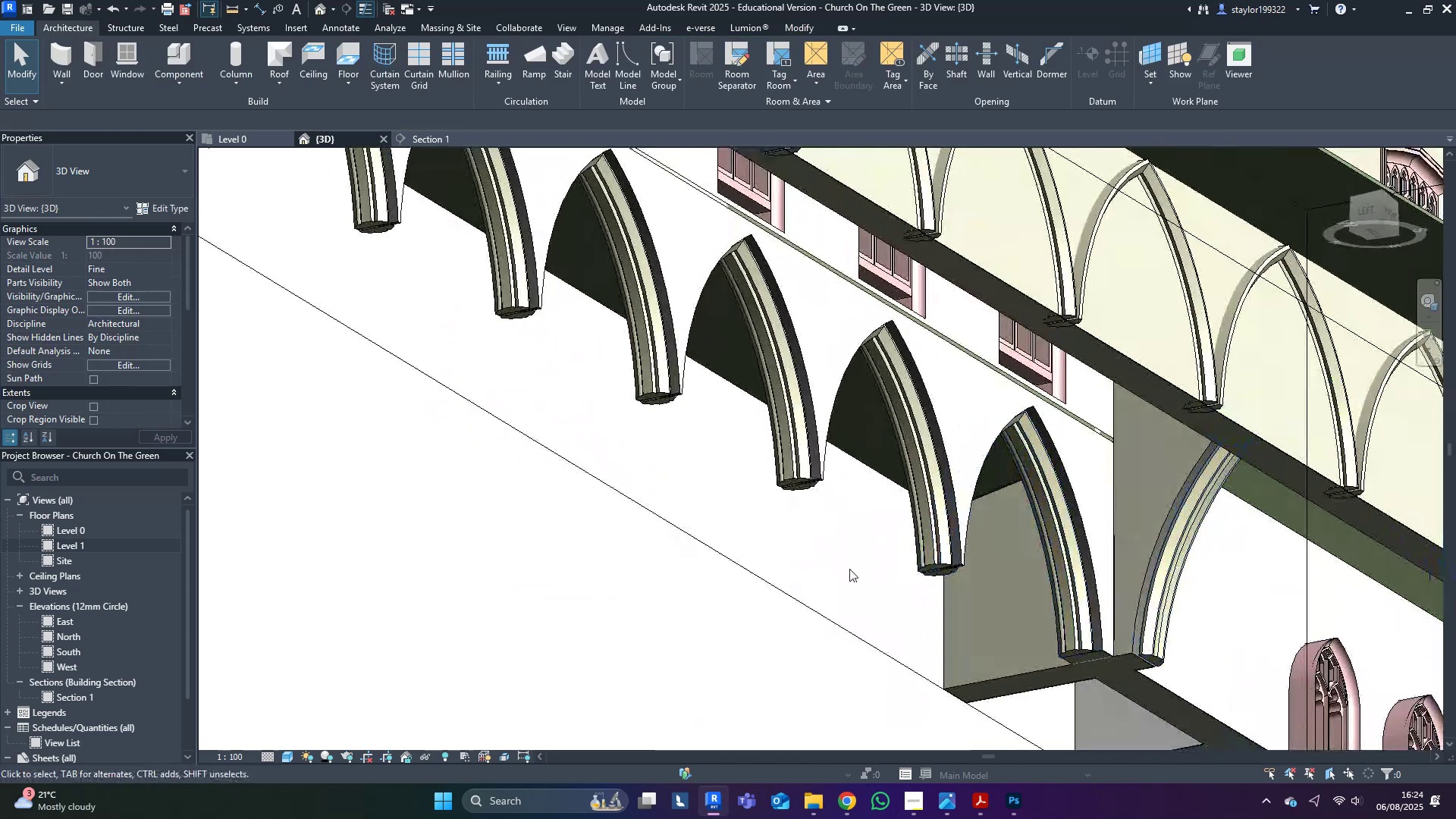 
hold_key(key=ShiftLeft, duration=0.58)
 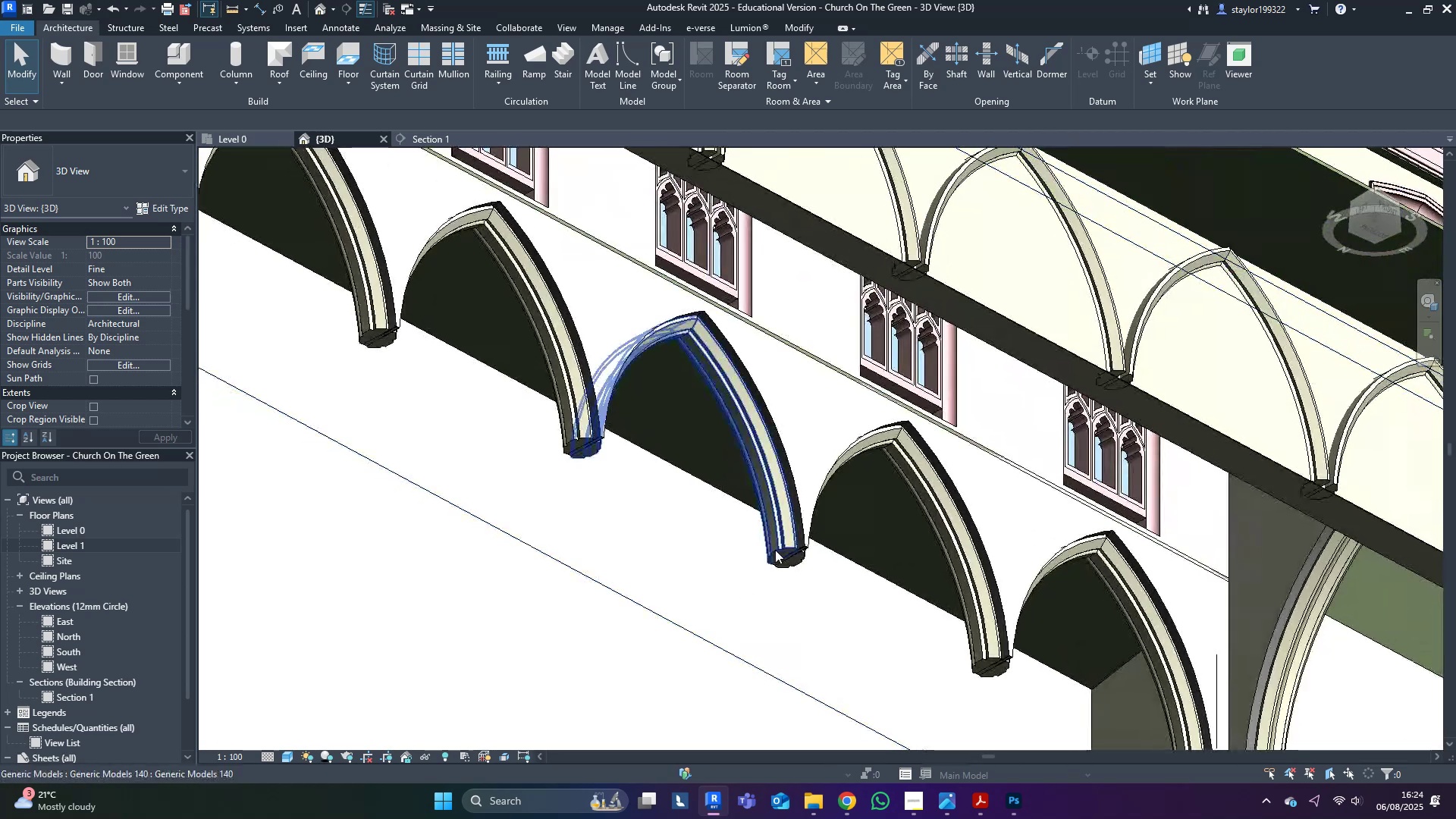 
scroll: coordinate [990, 497], scroll_direction: up, amount: 3.0
 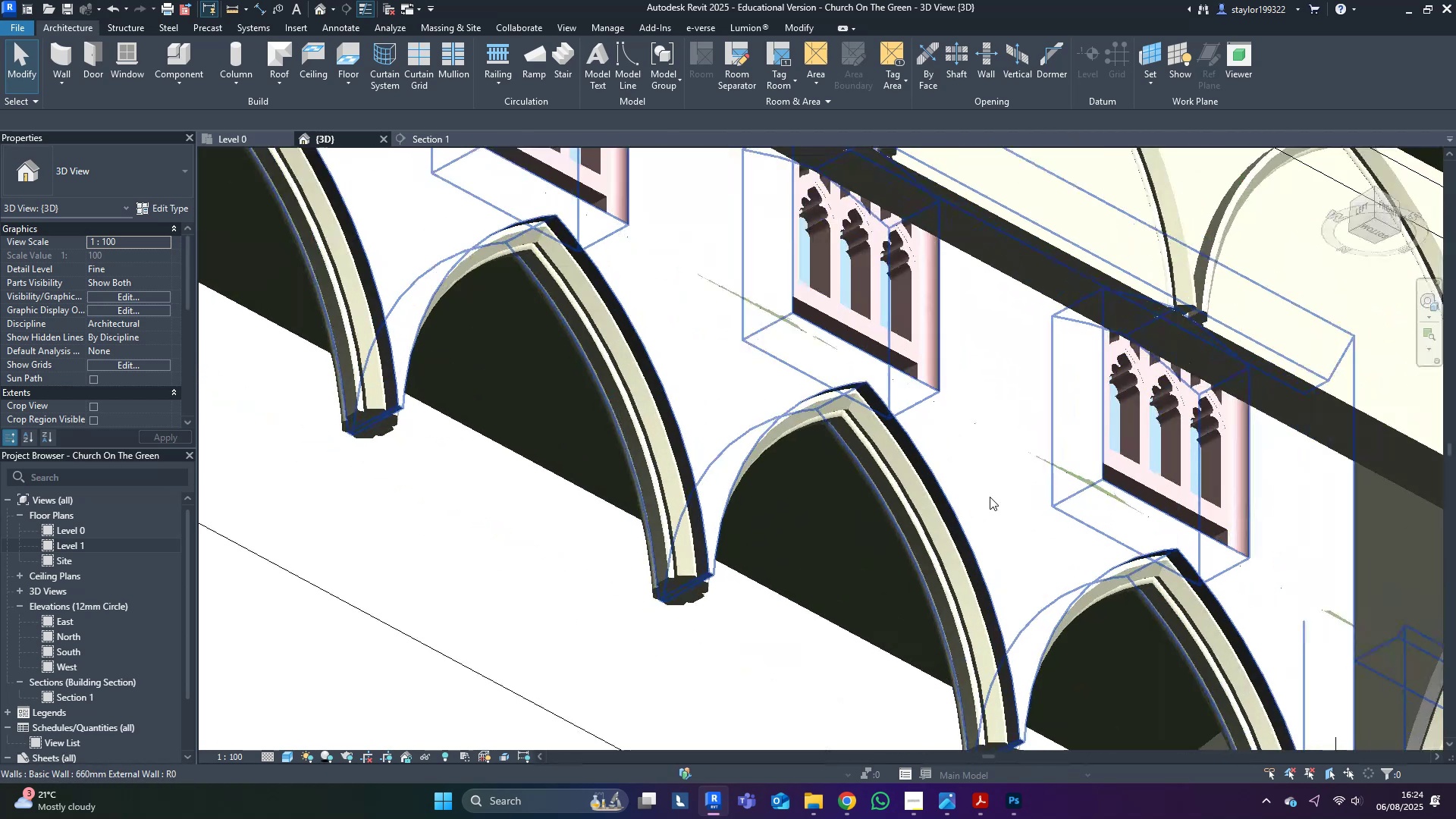 
hold_key(key=ShiftLeft, duration=0.96)
 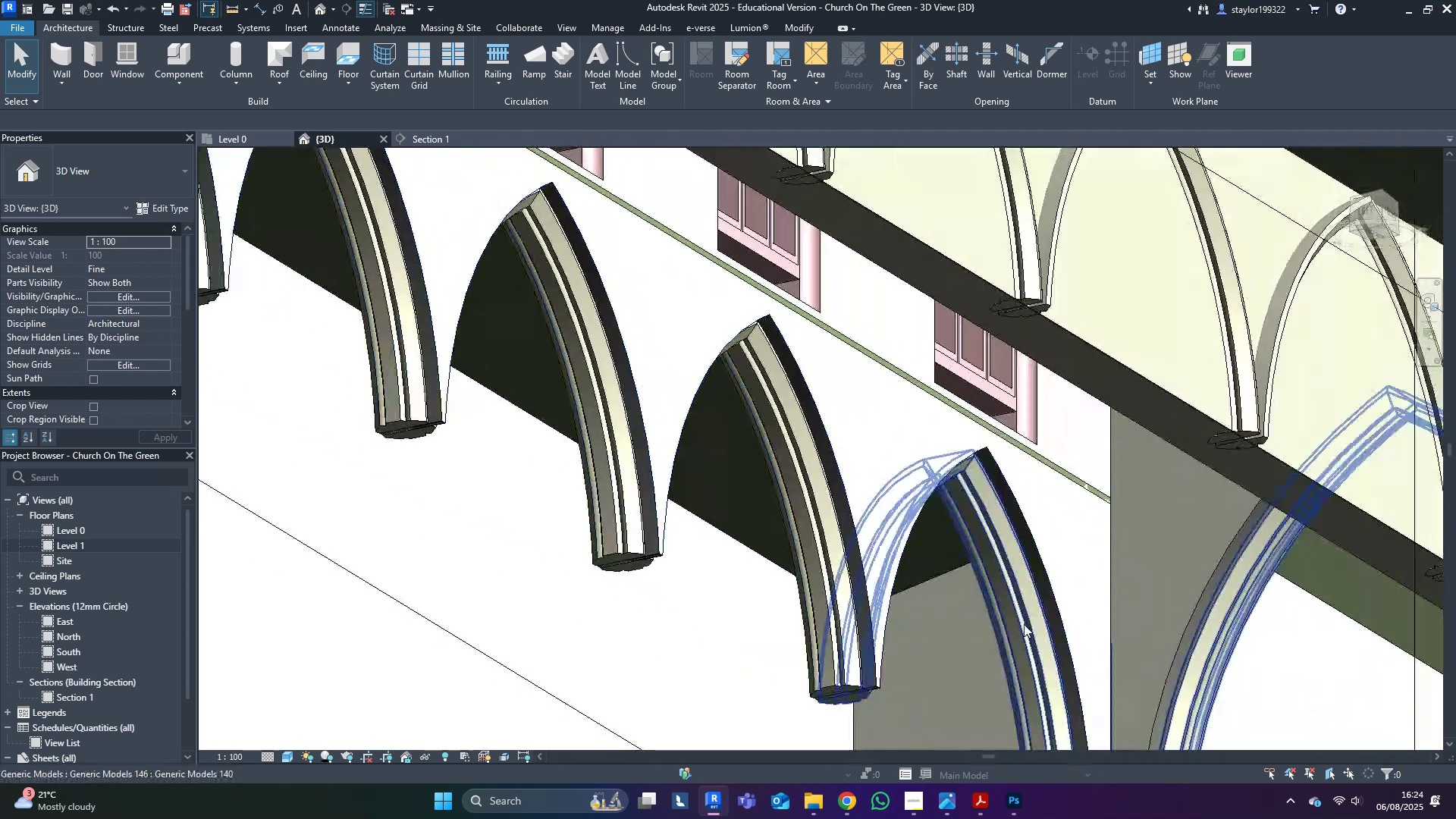 
scroll: coordinate [974, 614], scroll_direction: down, amount: 5.0
 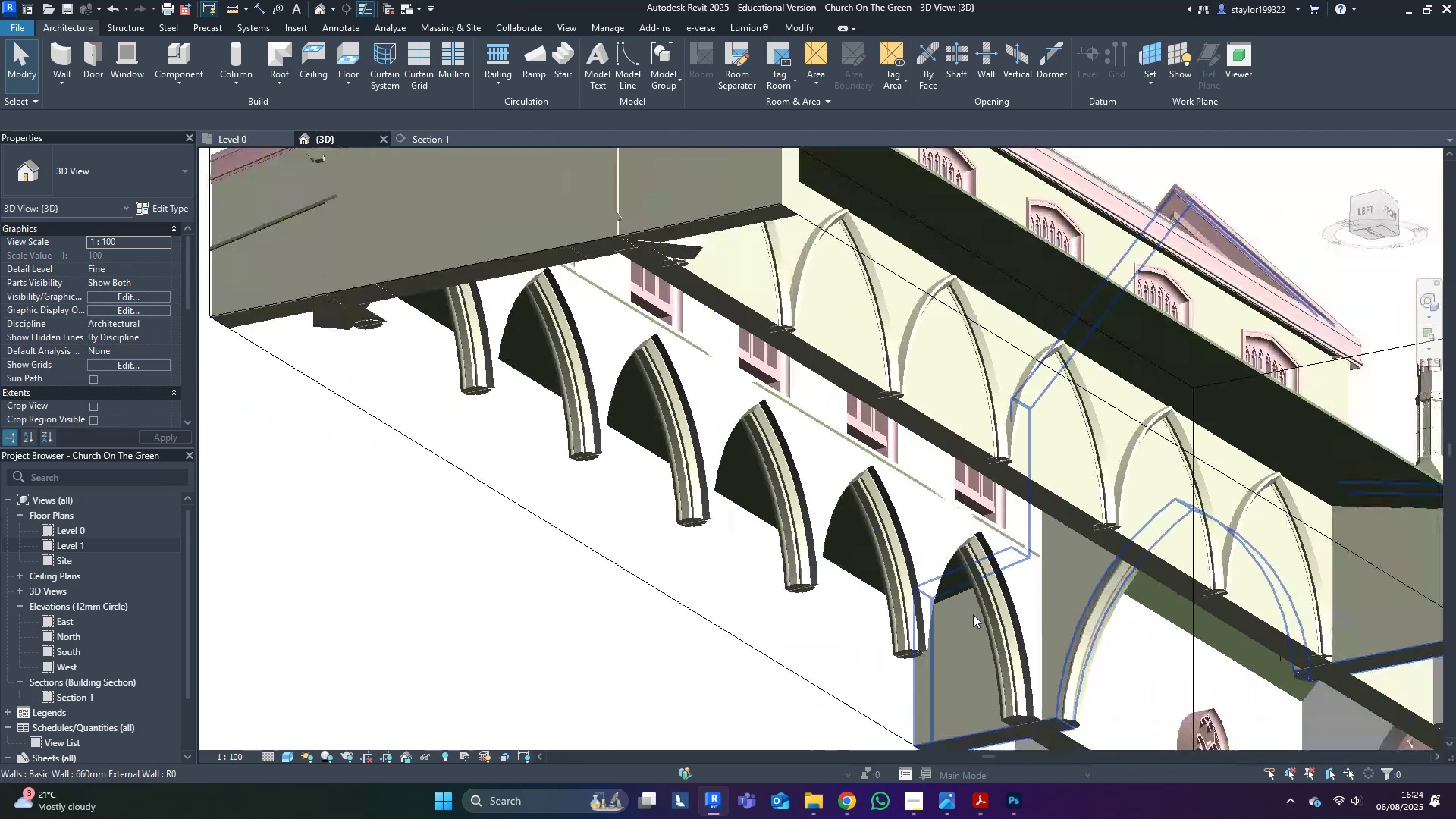 
hold_key(key=ShiftLeft, duration=1.52)
 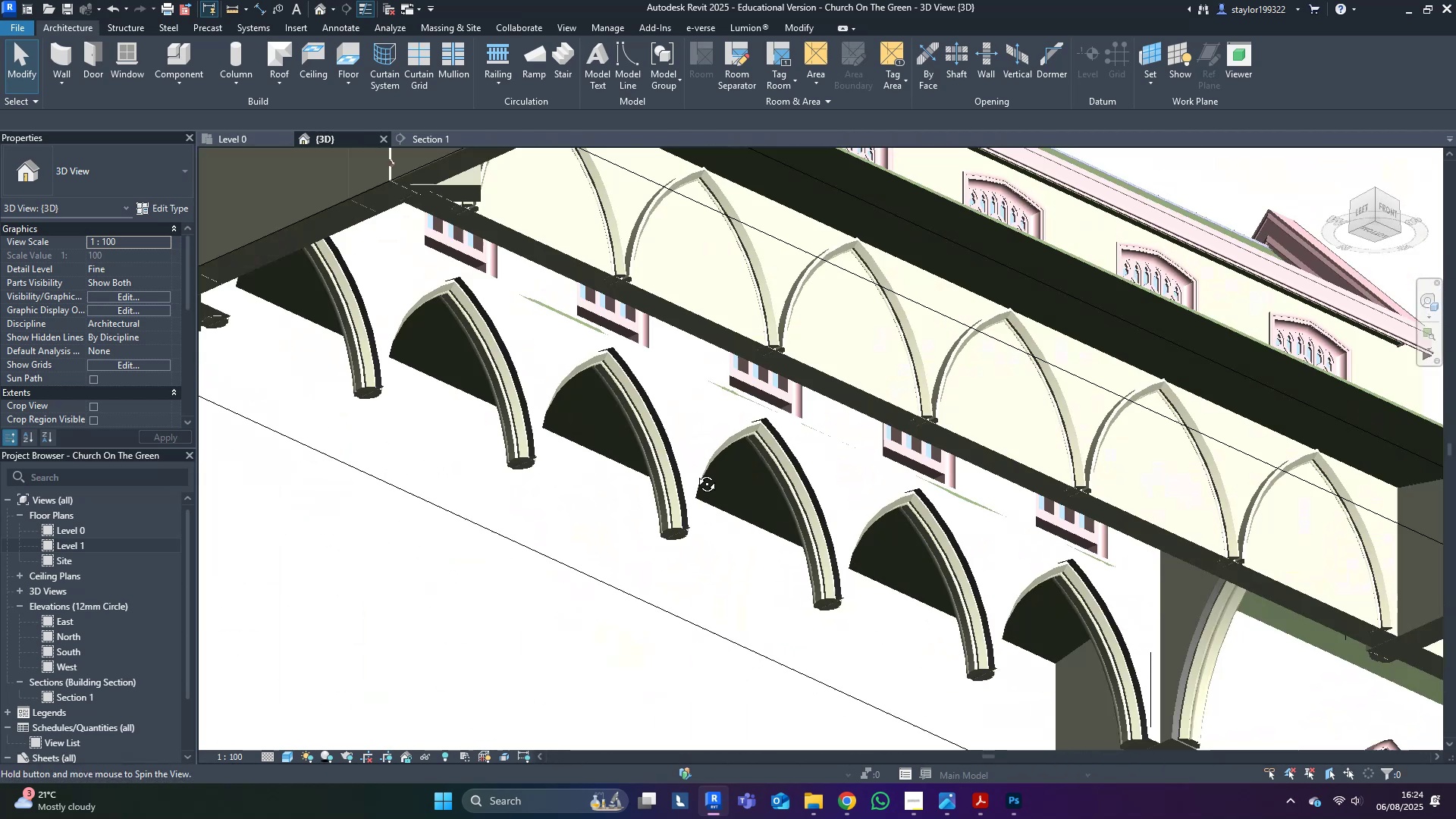 
hold_key(key=ShiftLeft, duration=0.56)
 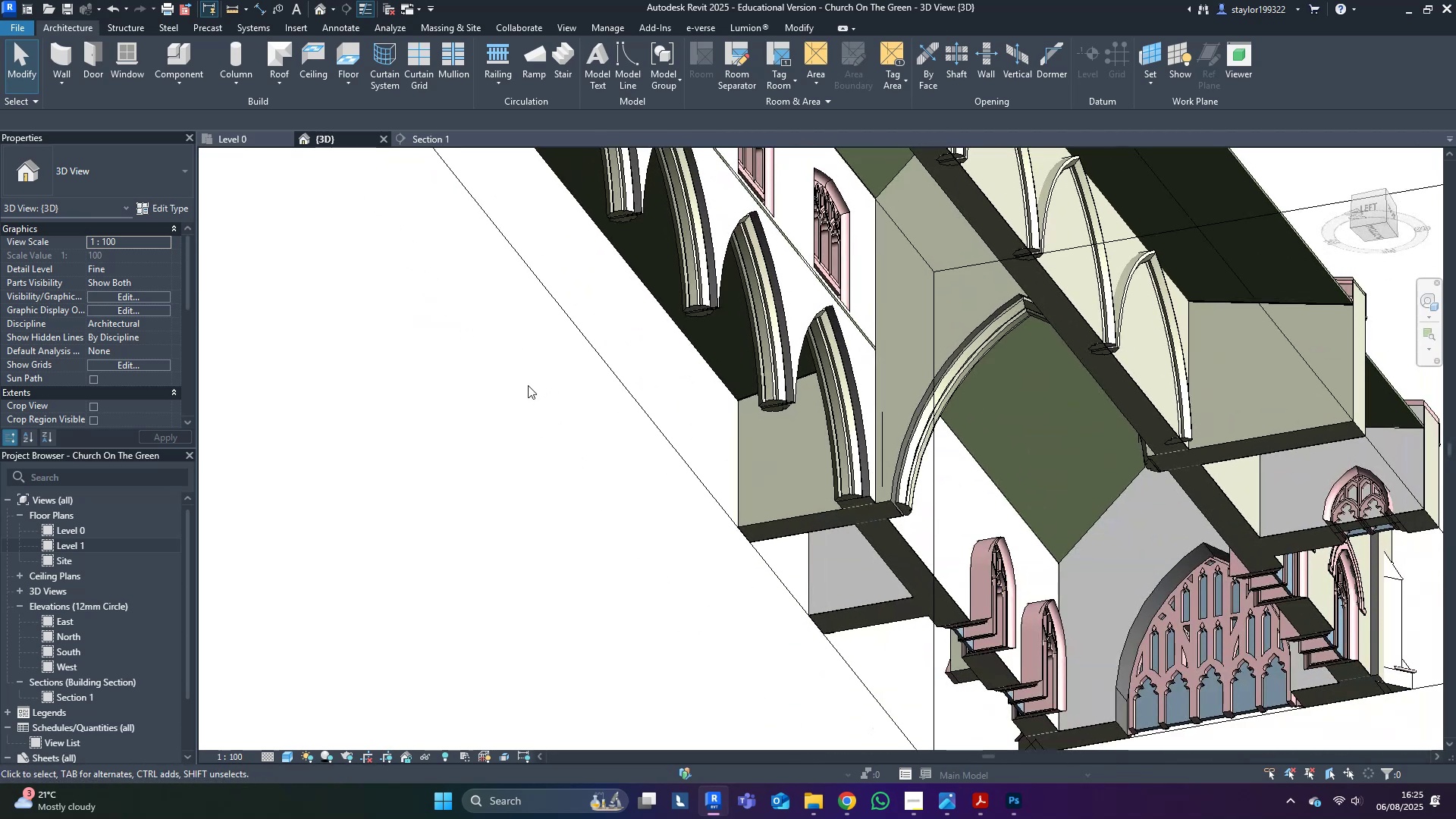 
wait(13.21)
 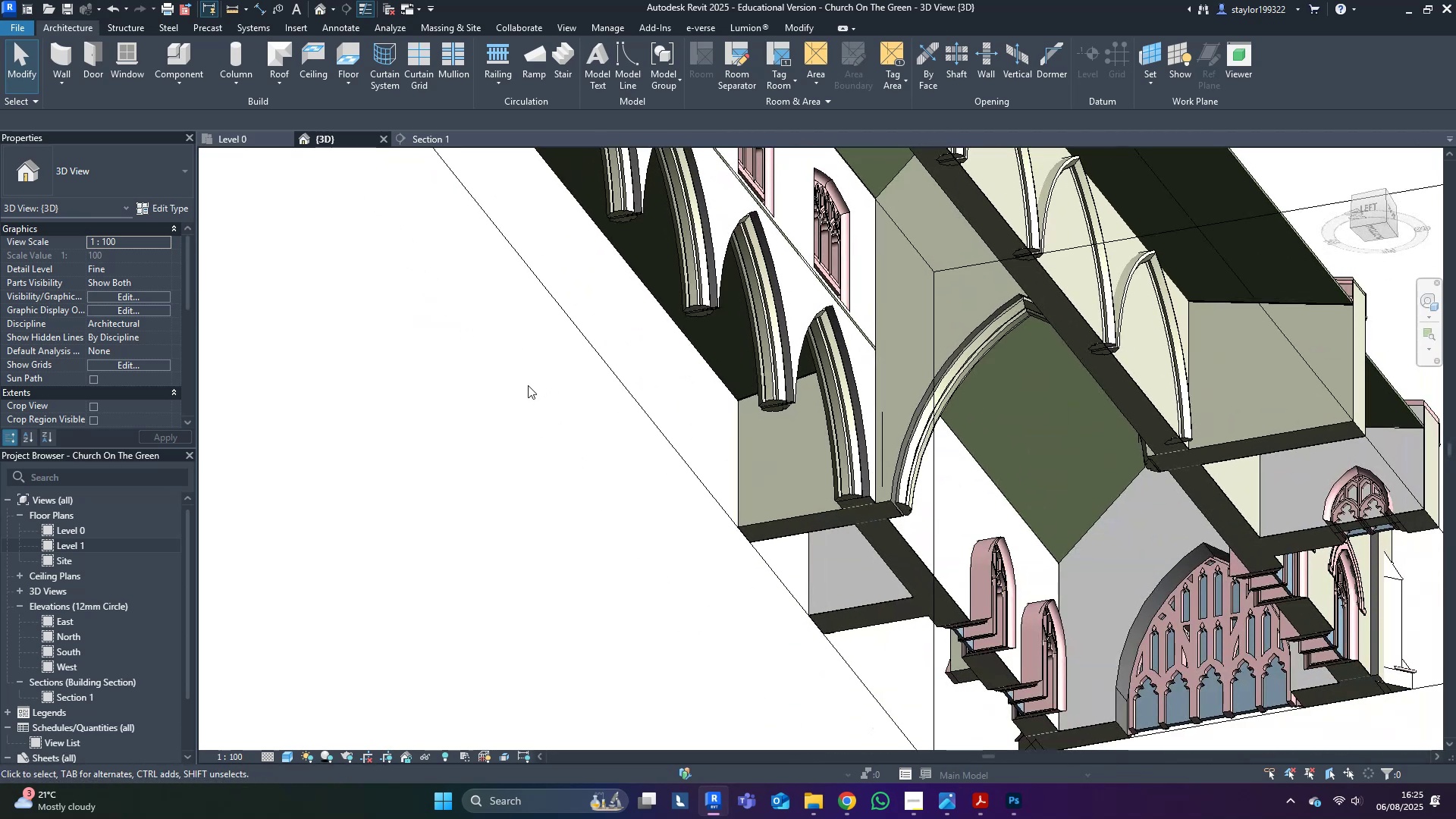 
hold_key(key=ShiftLeft, duration=0.76)
 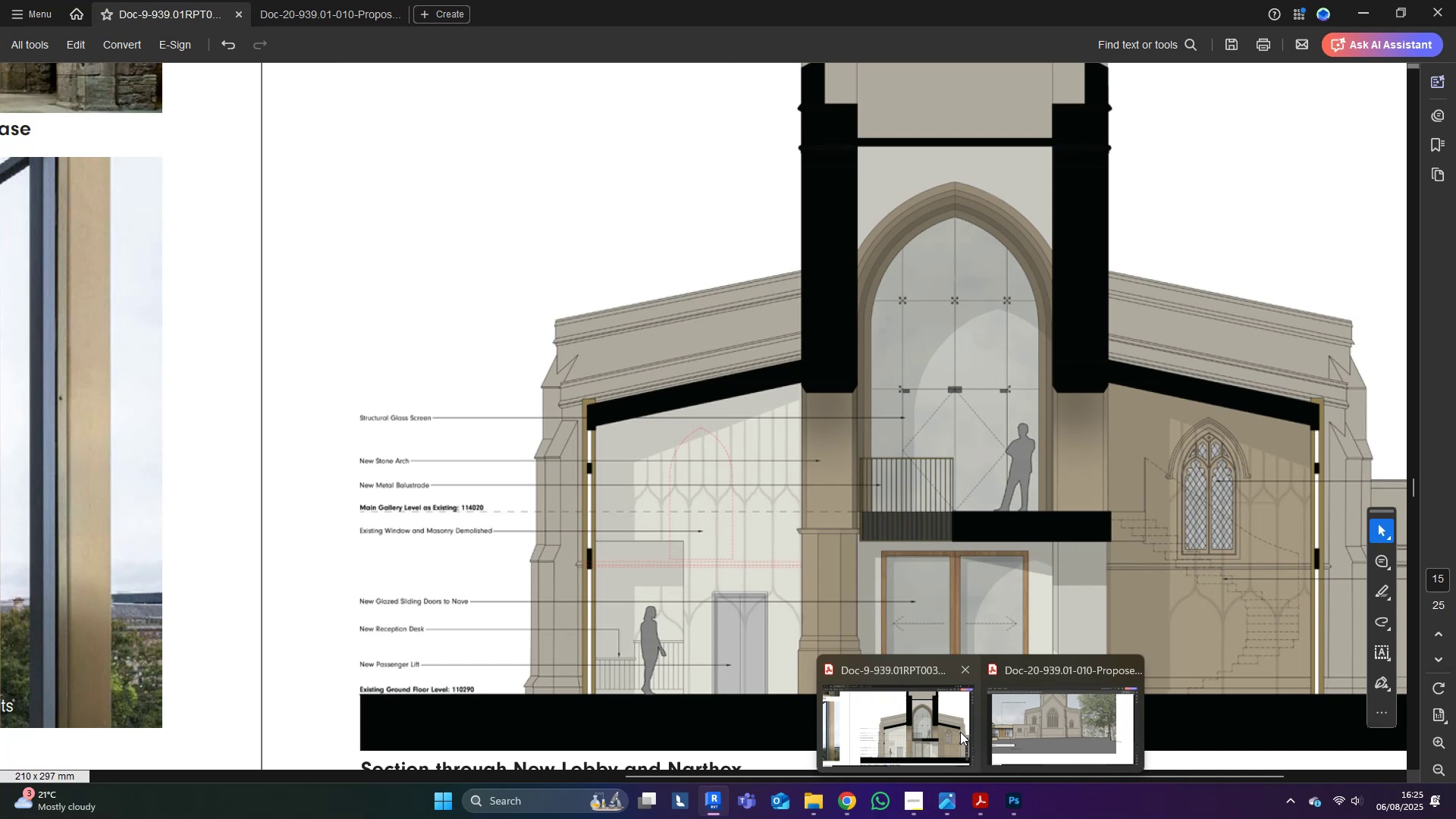 
wait(5.9)
 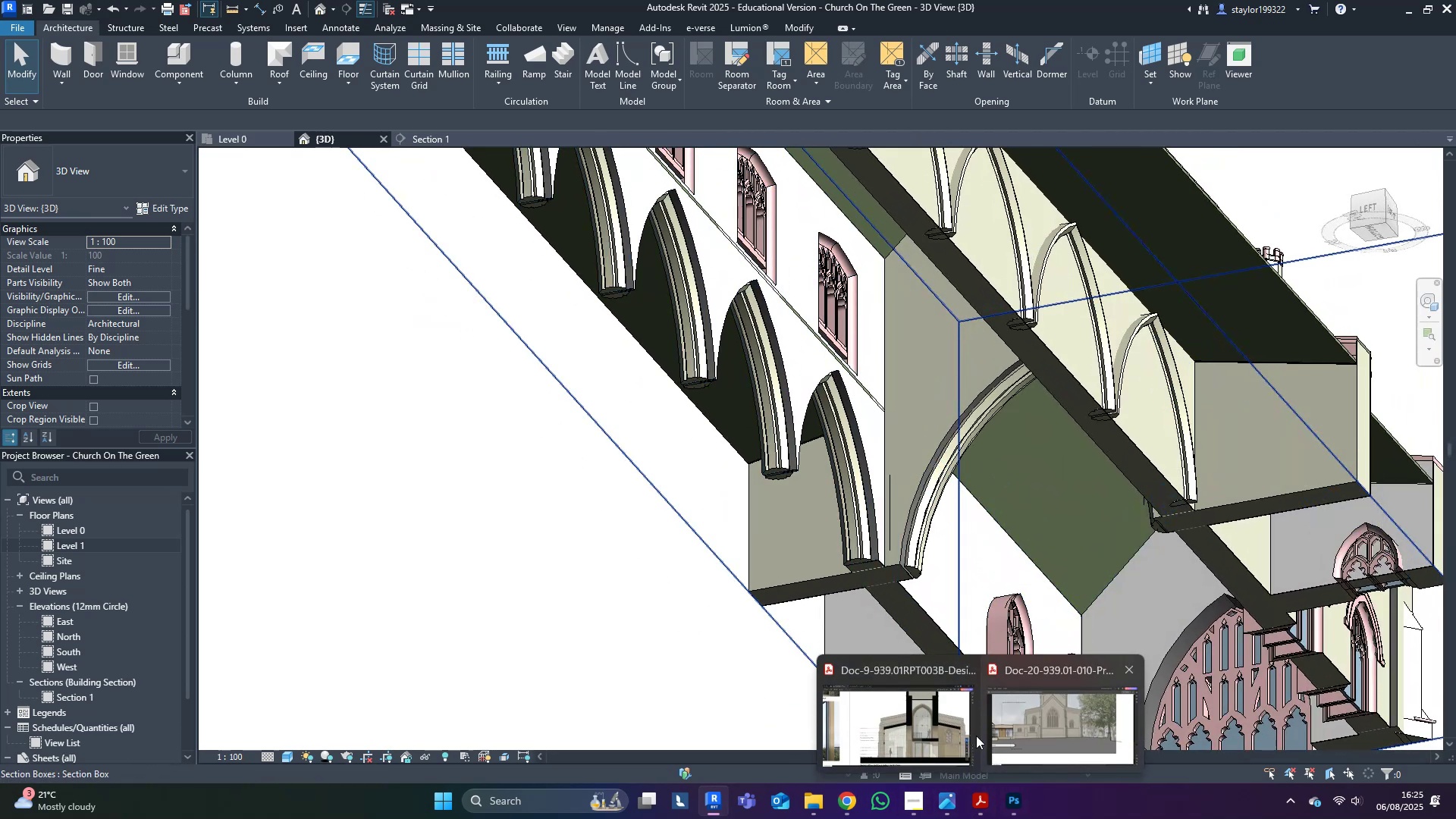 
left_click([933, 730])
 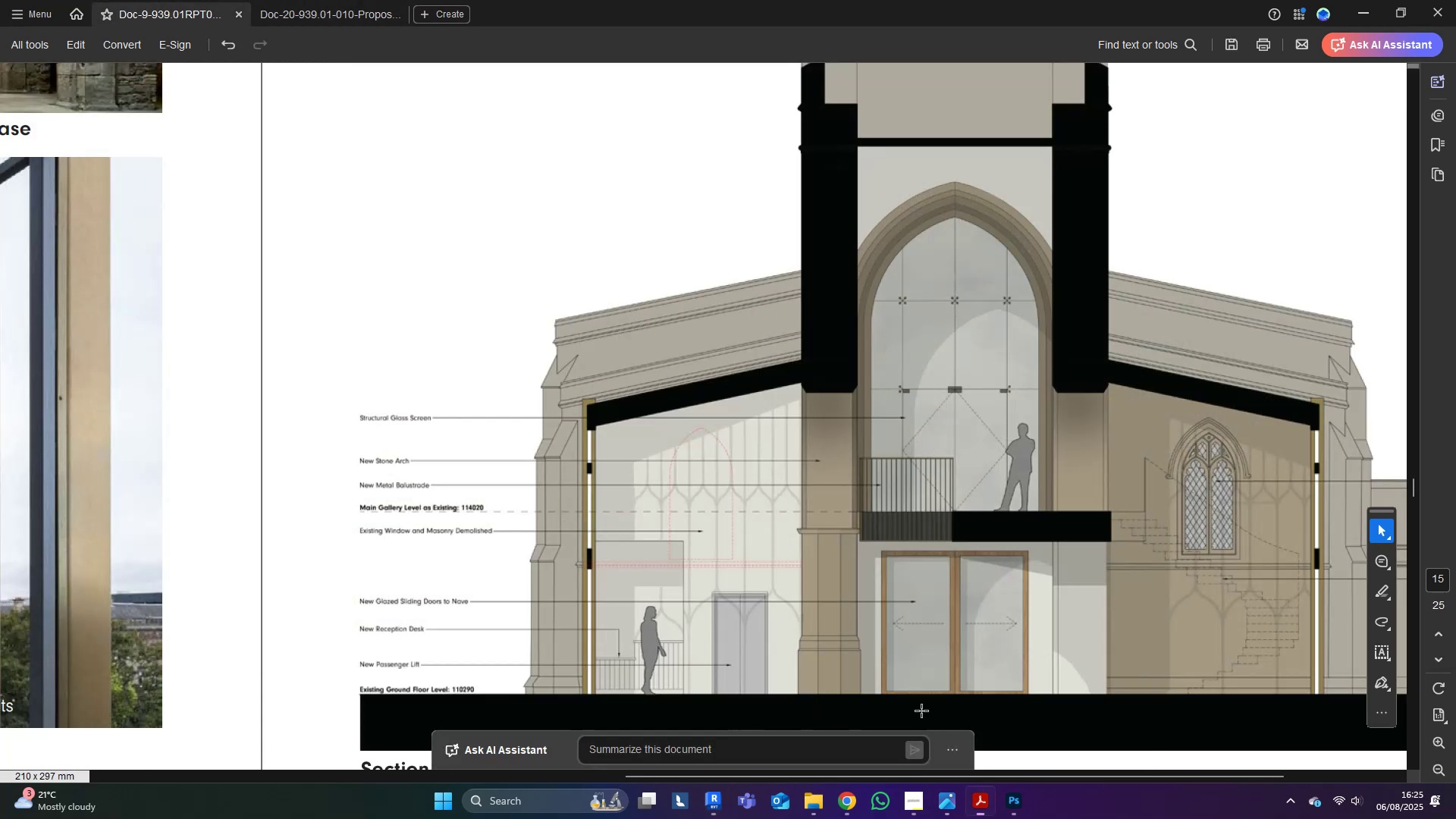 
hold_key(key=ControlLeft, duration=0.74)
scroll: coordinate [955, 600], scroll_direction: down, amount: 6.0
 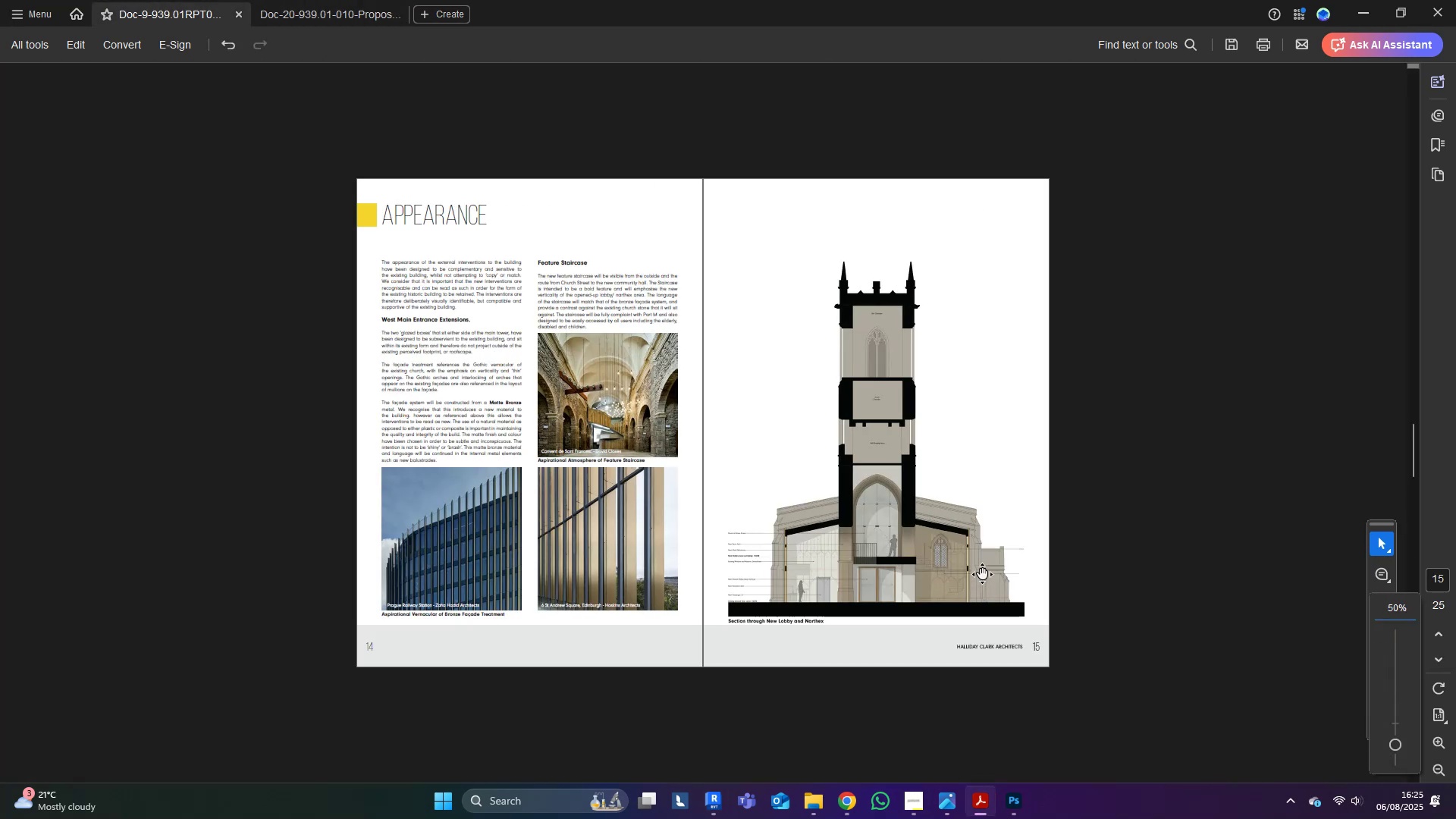 
scroll: coordinate [977, 556], scroll_direction: up, amount: 2.0
 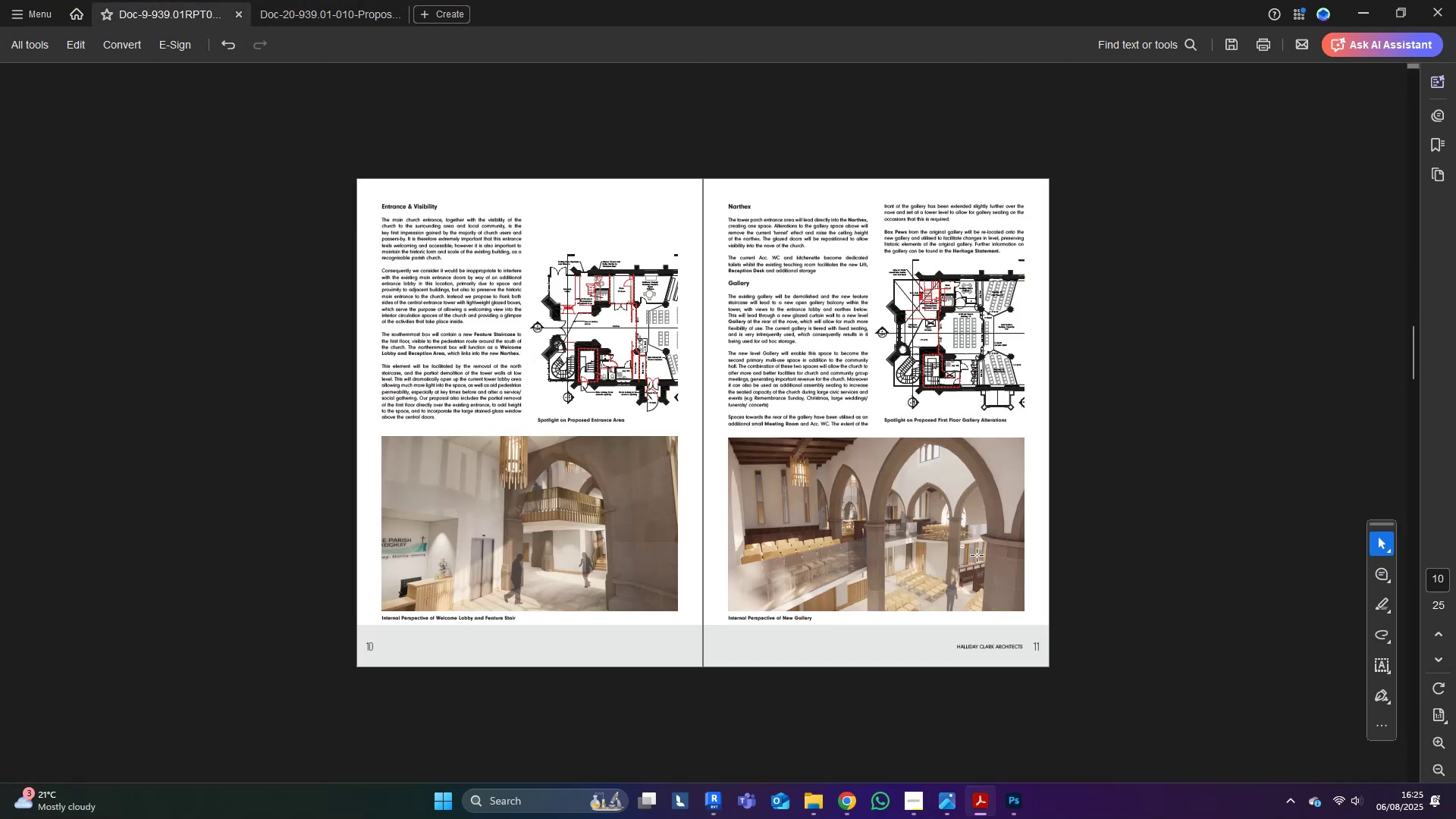 
hold_key(key=ControlLeft, duration=0.78)
scroll: coordinate [886, 518], scroll_direction: up, amount: 5.0
 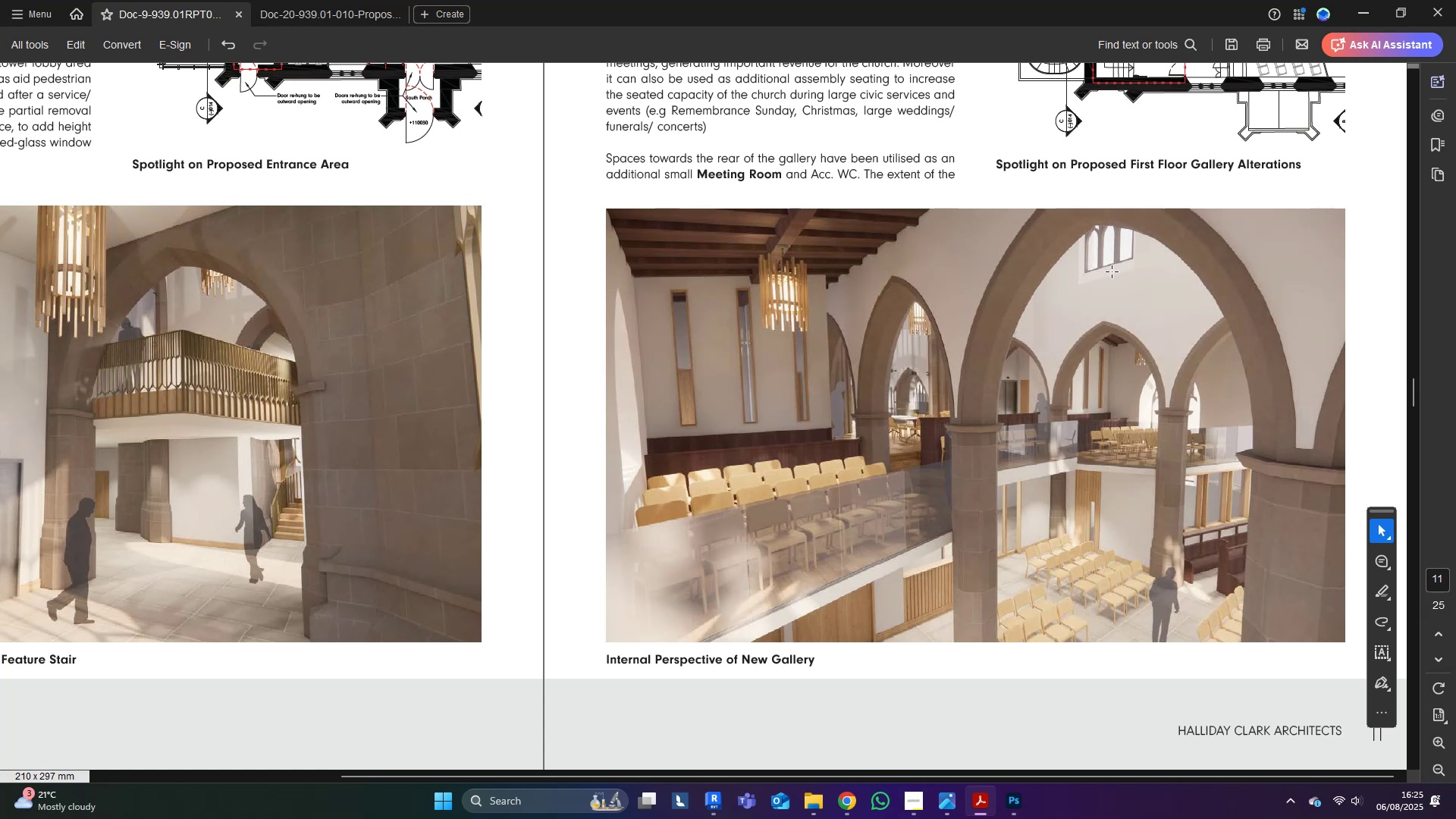 
wait(18.32)
 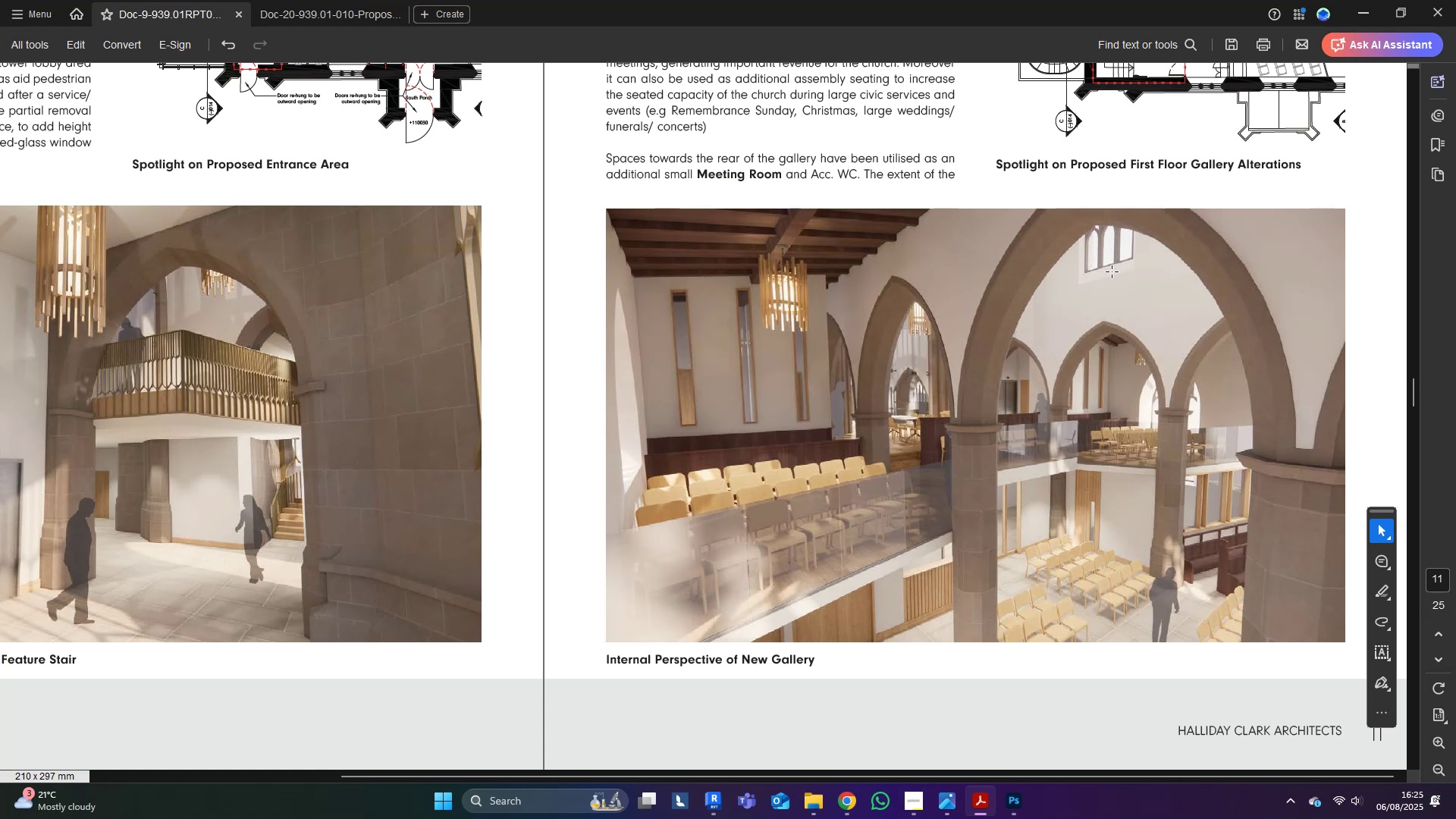 
left_click([1373, 12])
 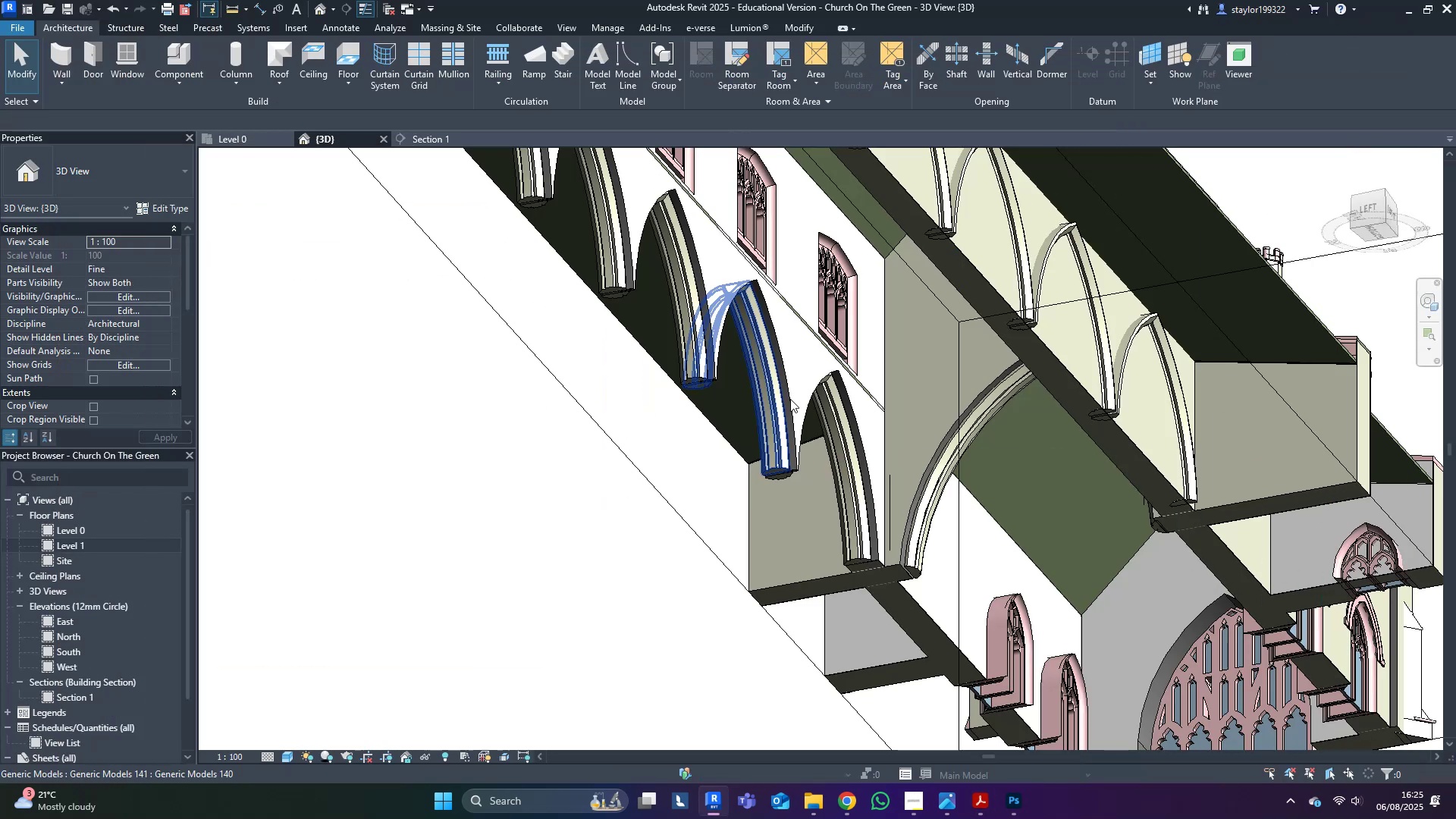 
hold_key(key=ShiftLeft, duration=0.82)
 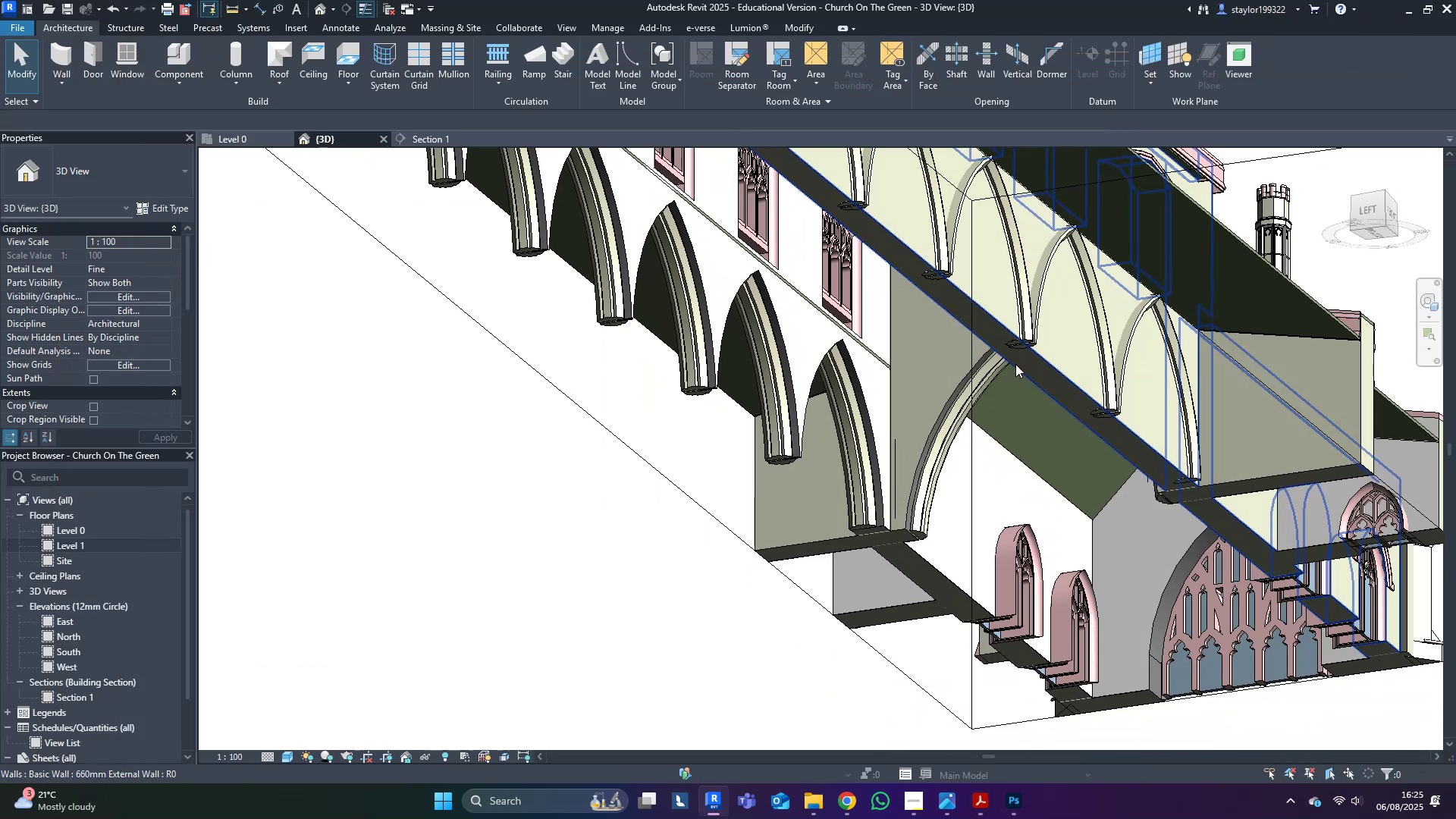 
hold_key(key=ShiftLeft, duration=0.47)
 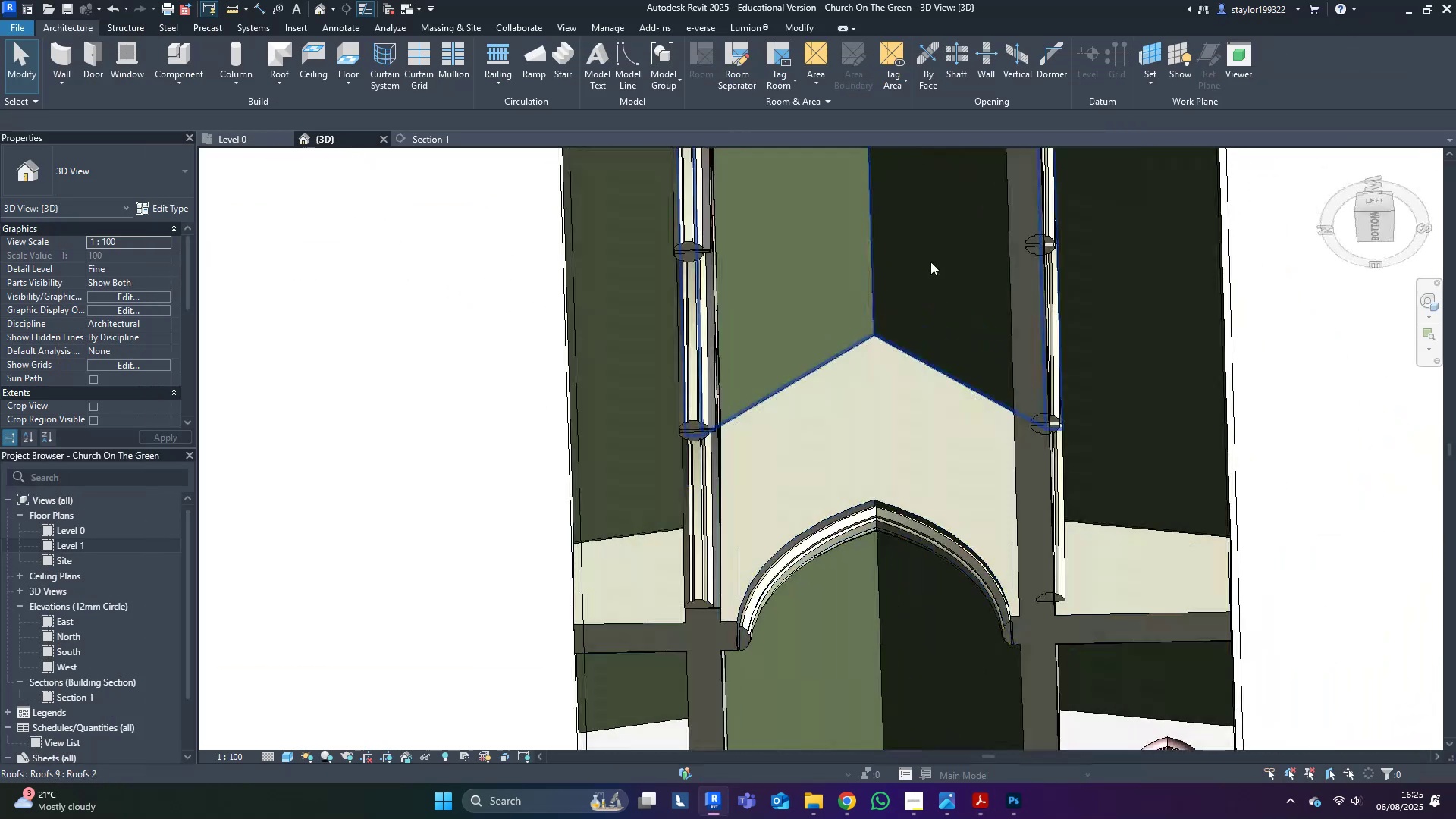 
scroll: coordinate [705, 494], scroll_direction: up, amount: 5.0
 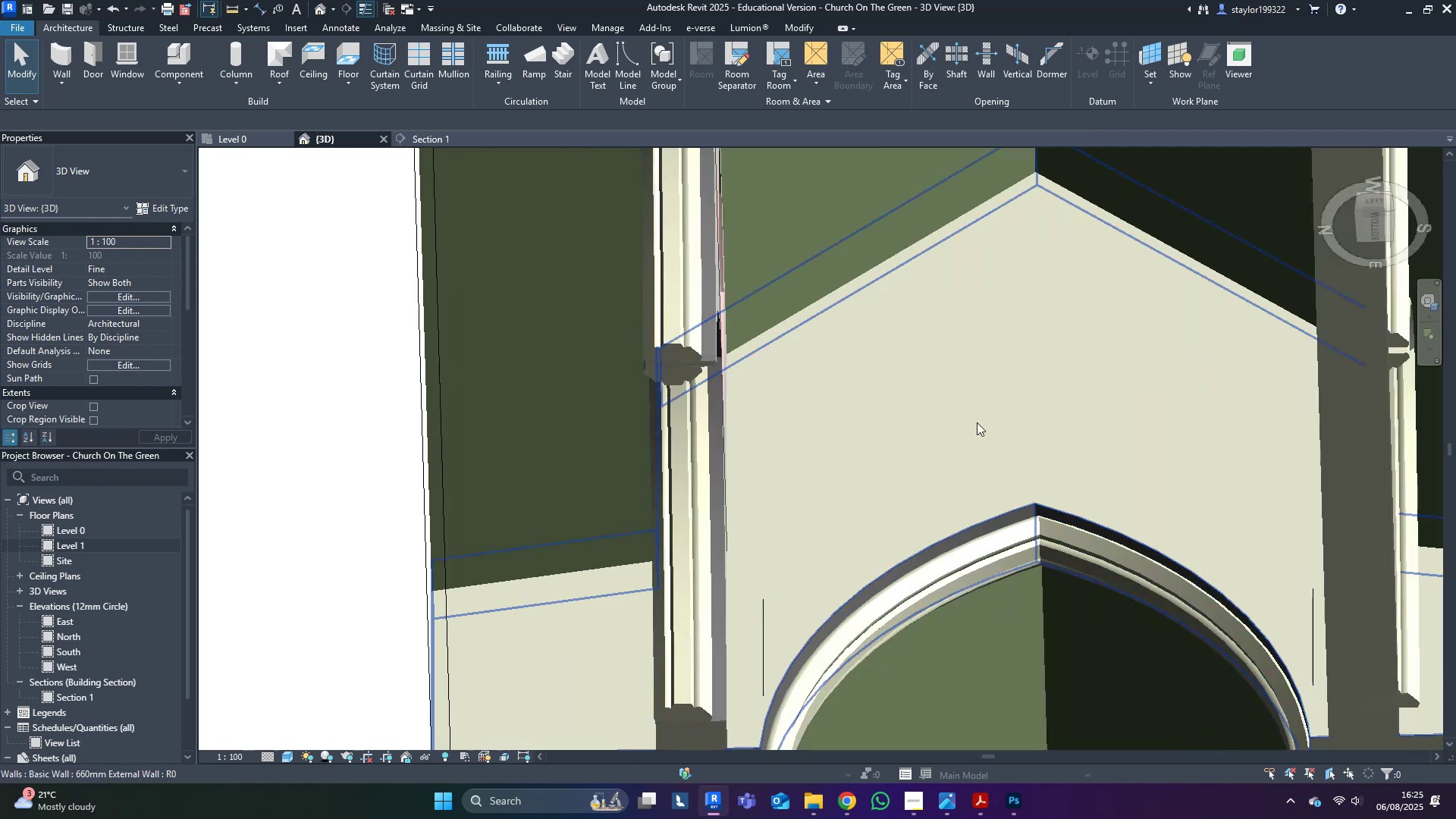 
hold_key(key=ShiftLeft, duration=0.8)
 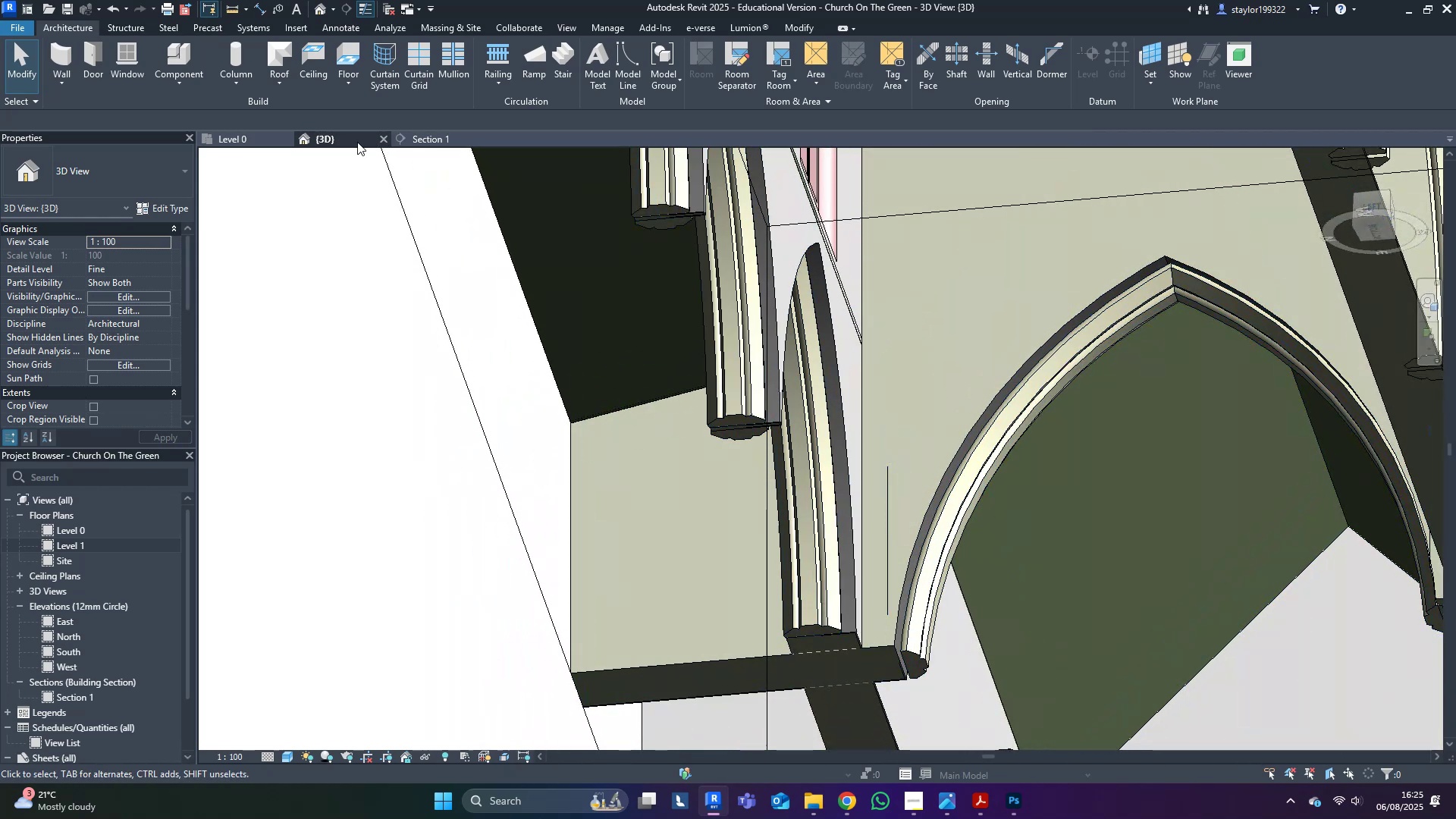 
left_click([243, 144])
 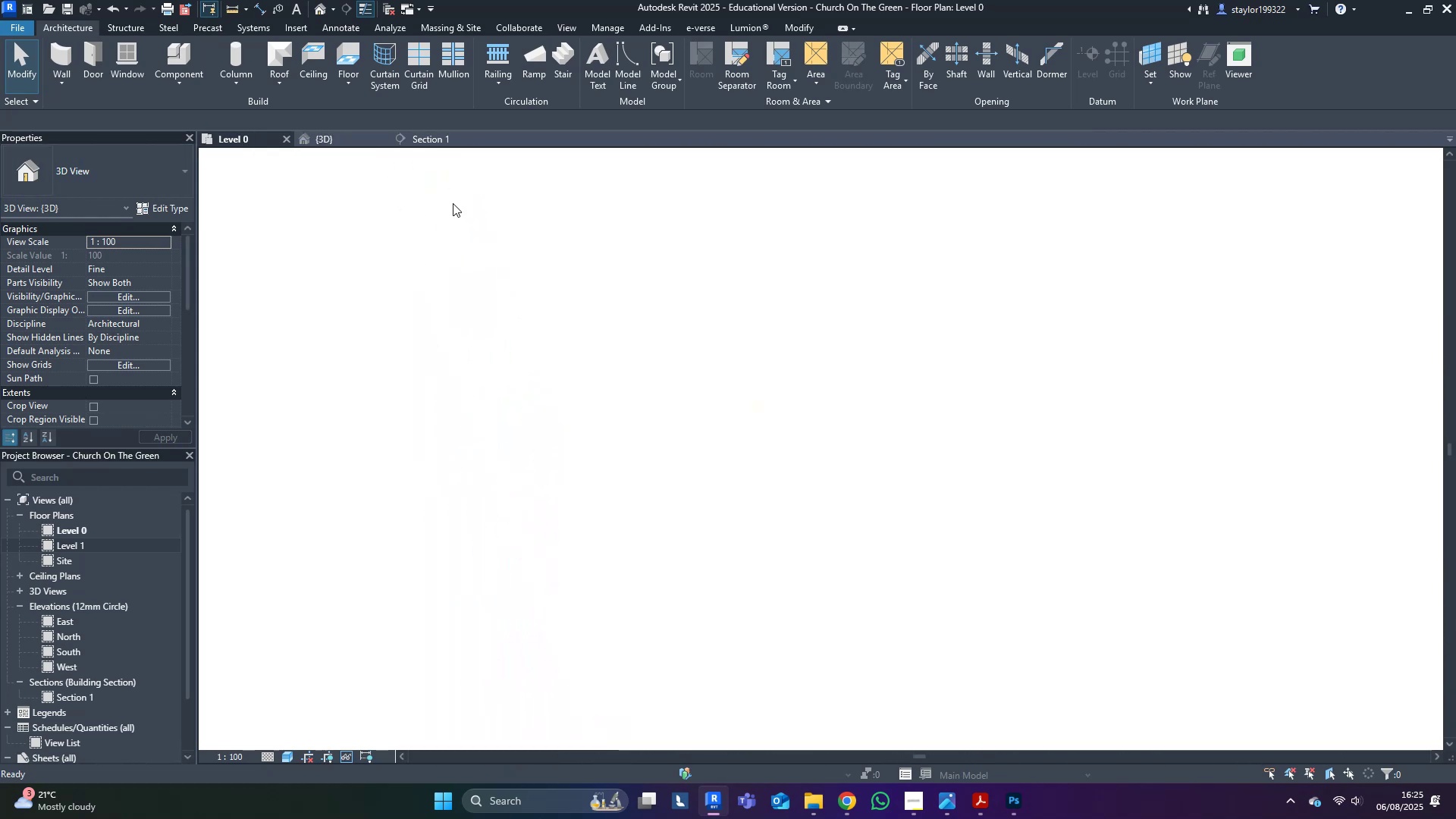 
middle_click([841, 372])
 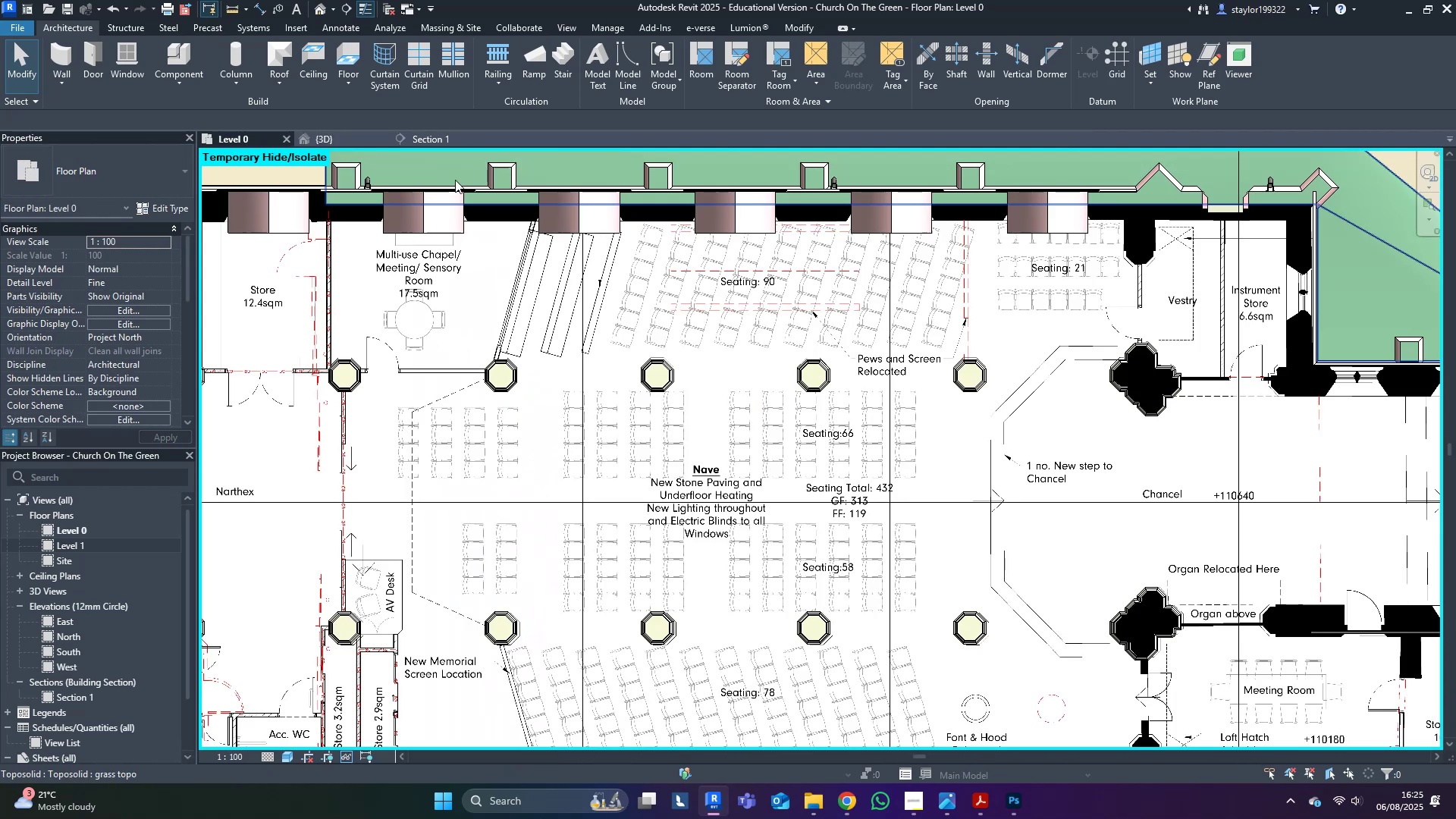 
left_click([350, 134])
 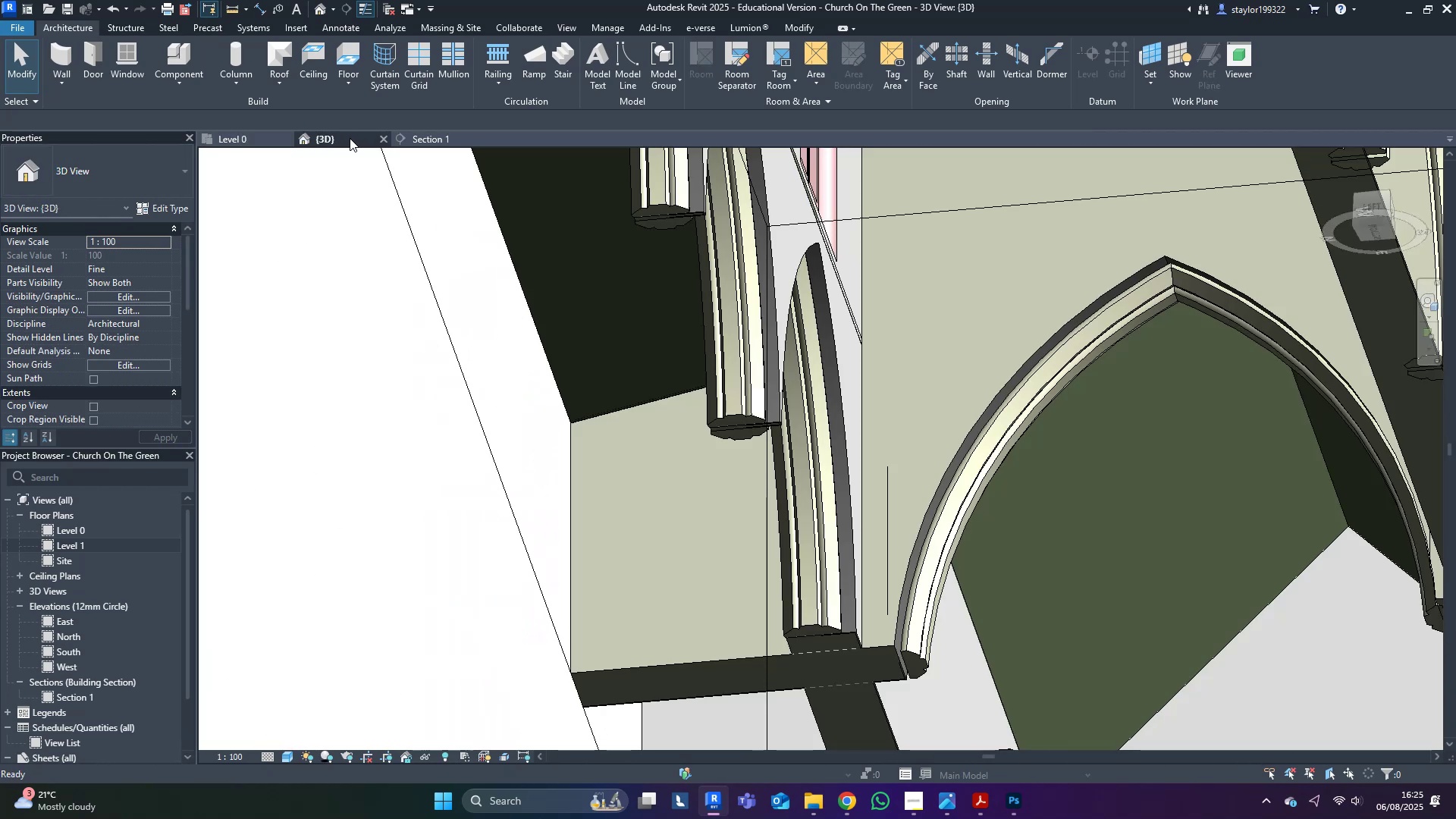 
hold_key(key=ShiftLeft, duration=0.36)
 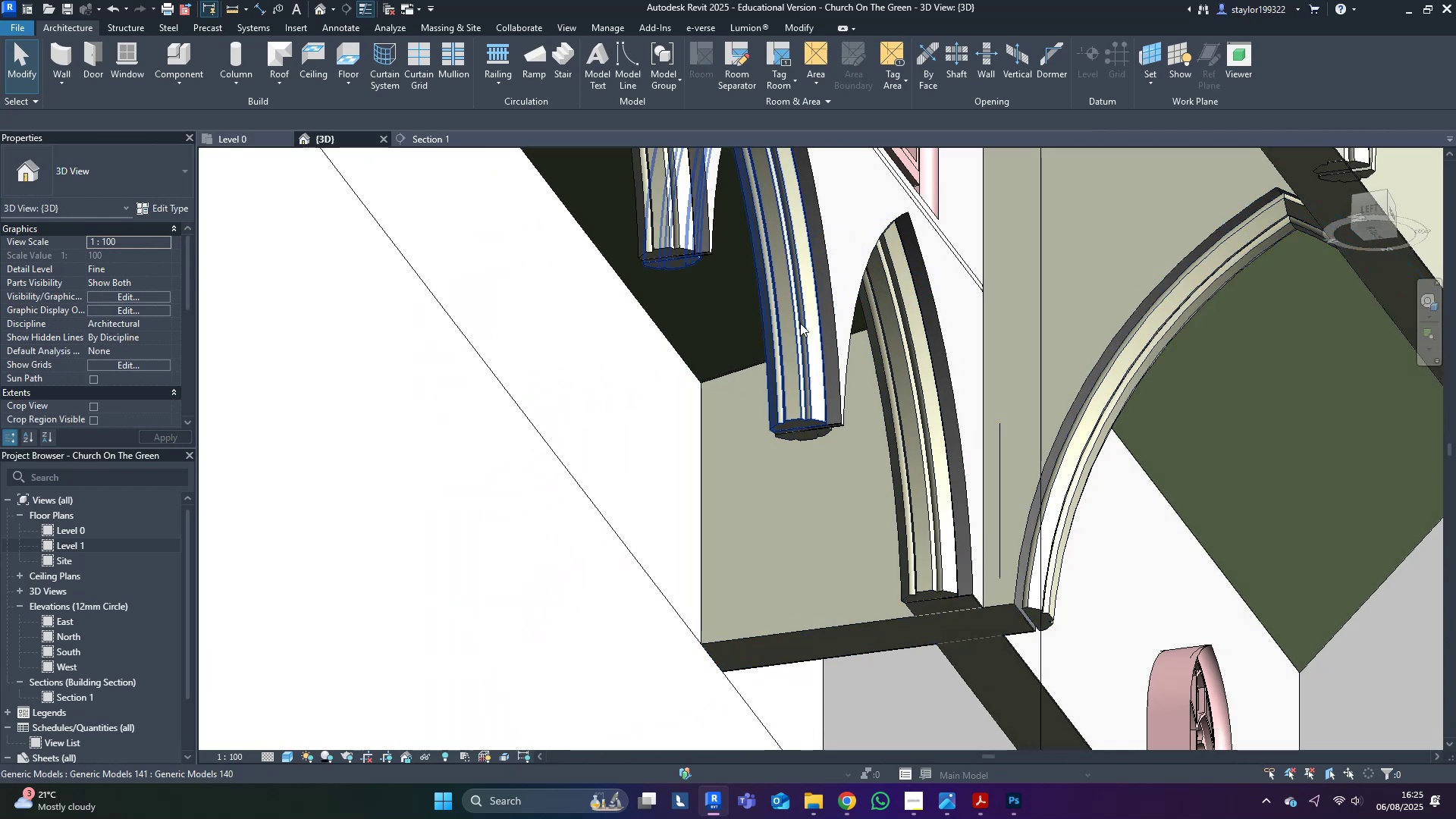 
left_click([780, 290])
 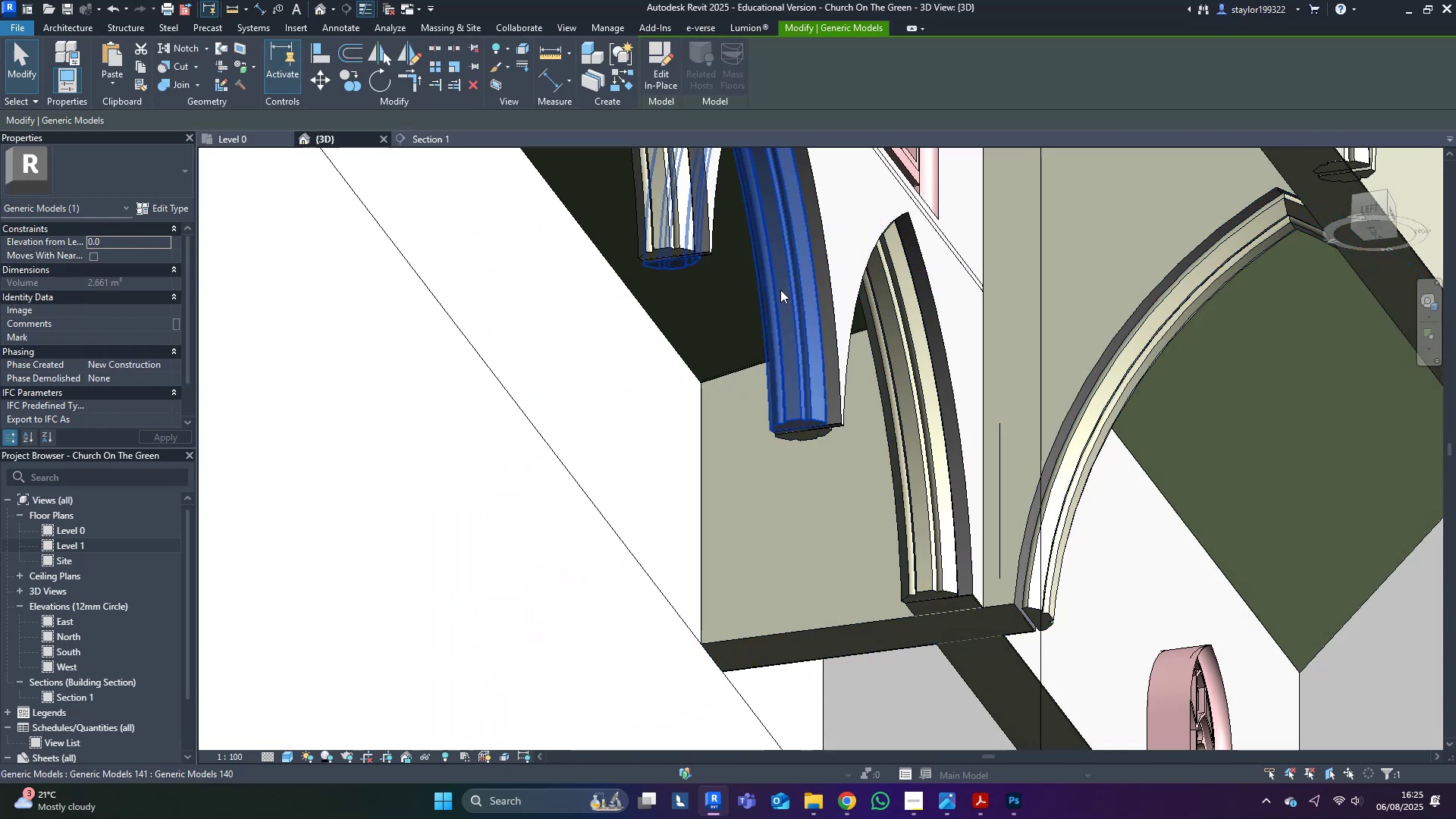 
key(Shift+ShiftLeft)
 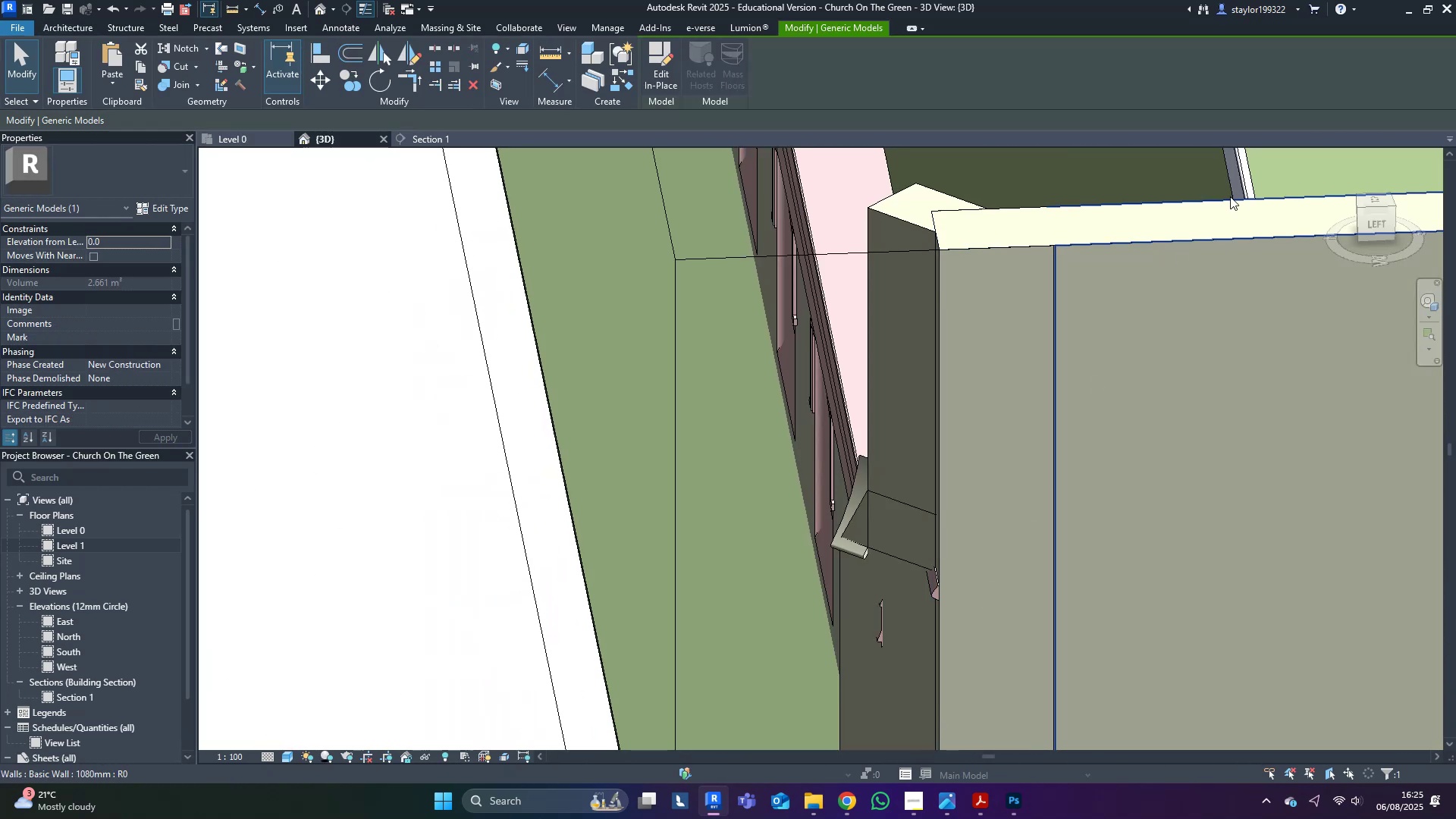 
key(Control+Z)
 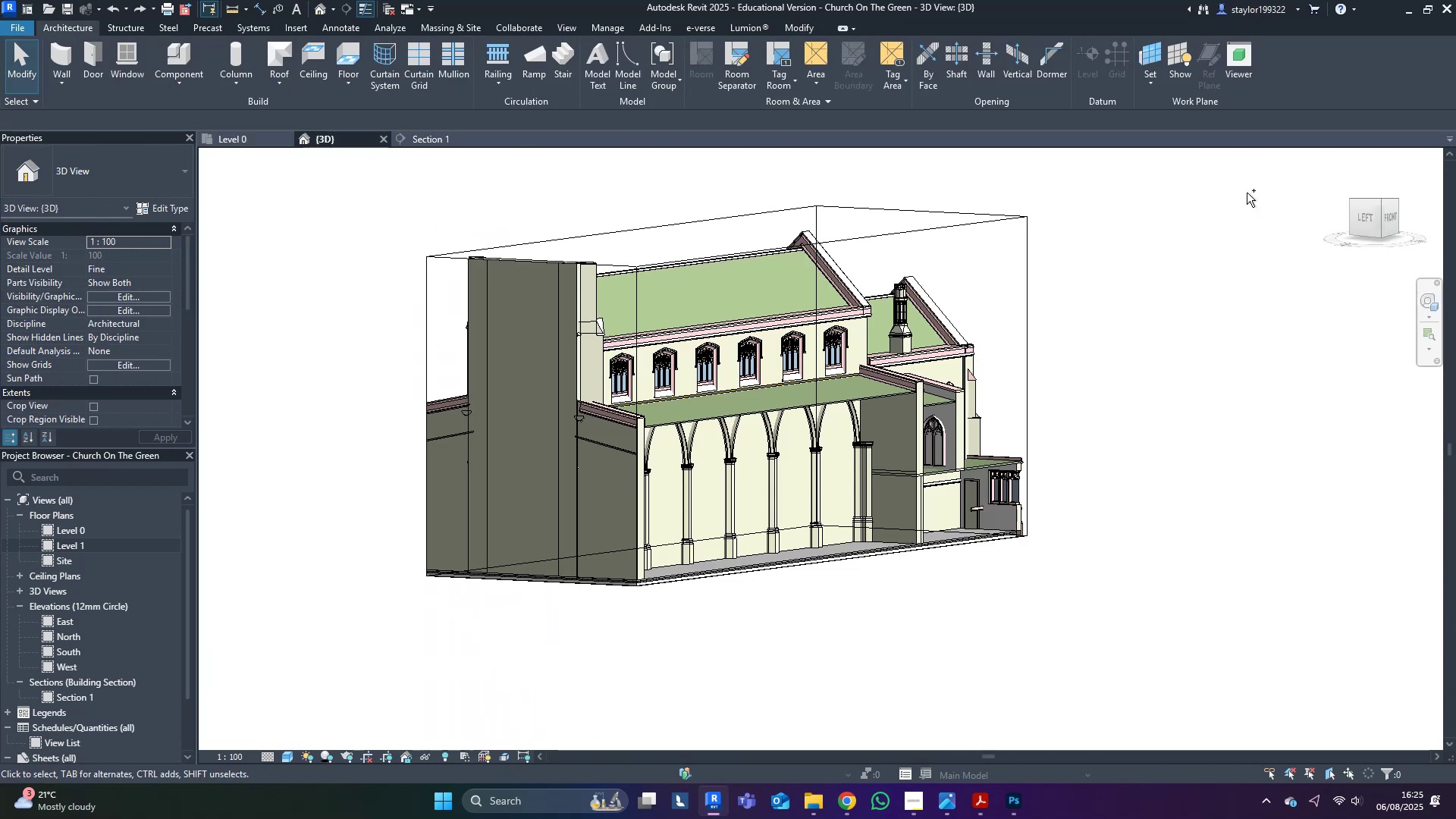 
key(Control+Z)
 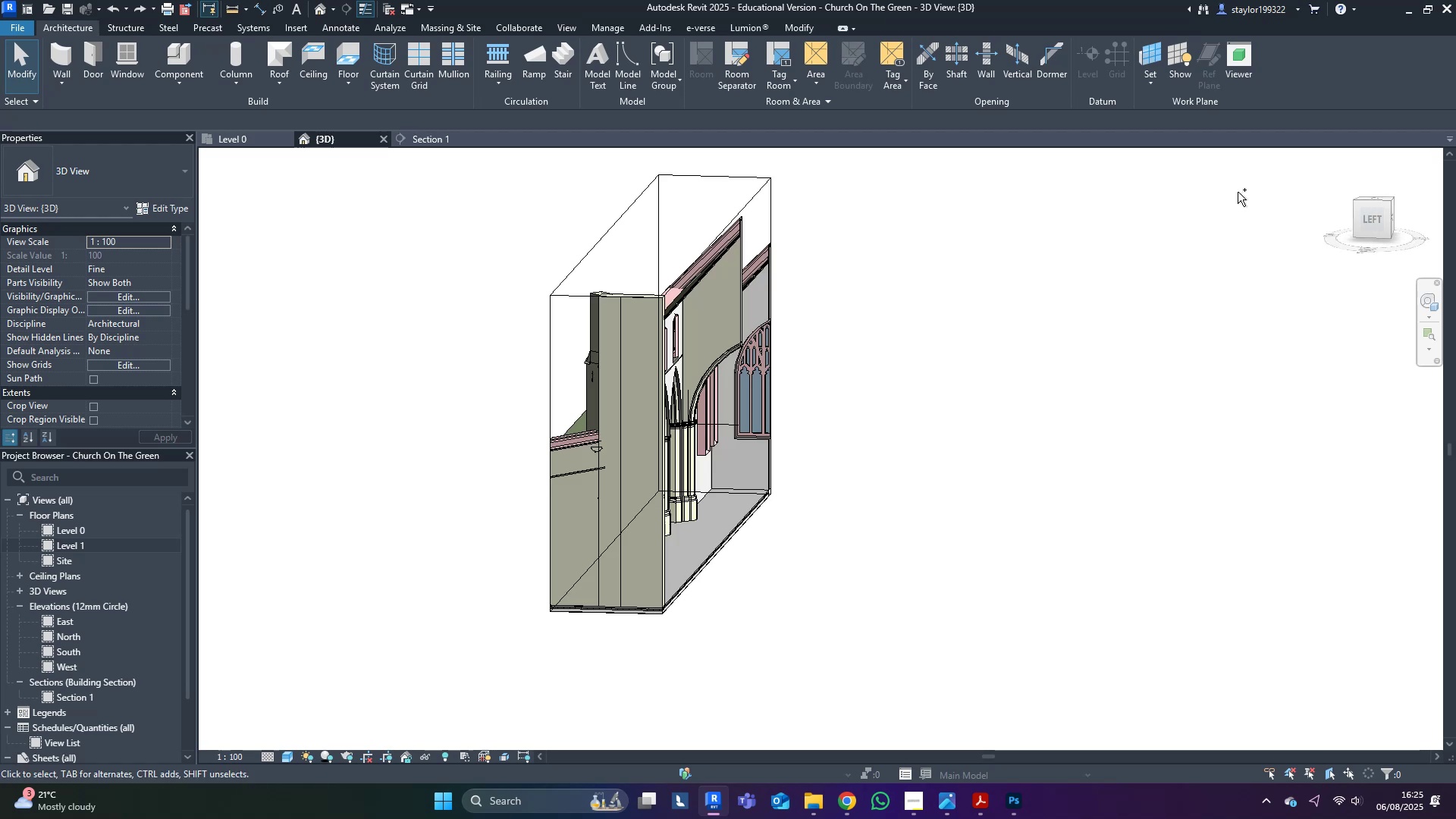 
key(Control+Z)
 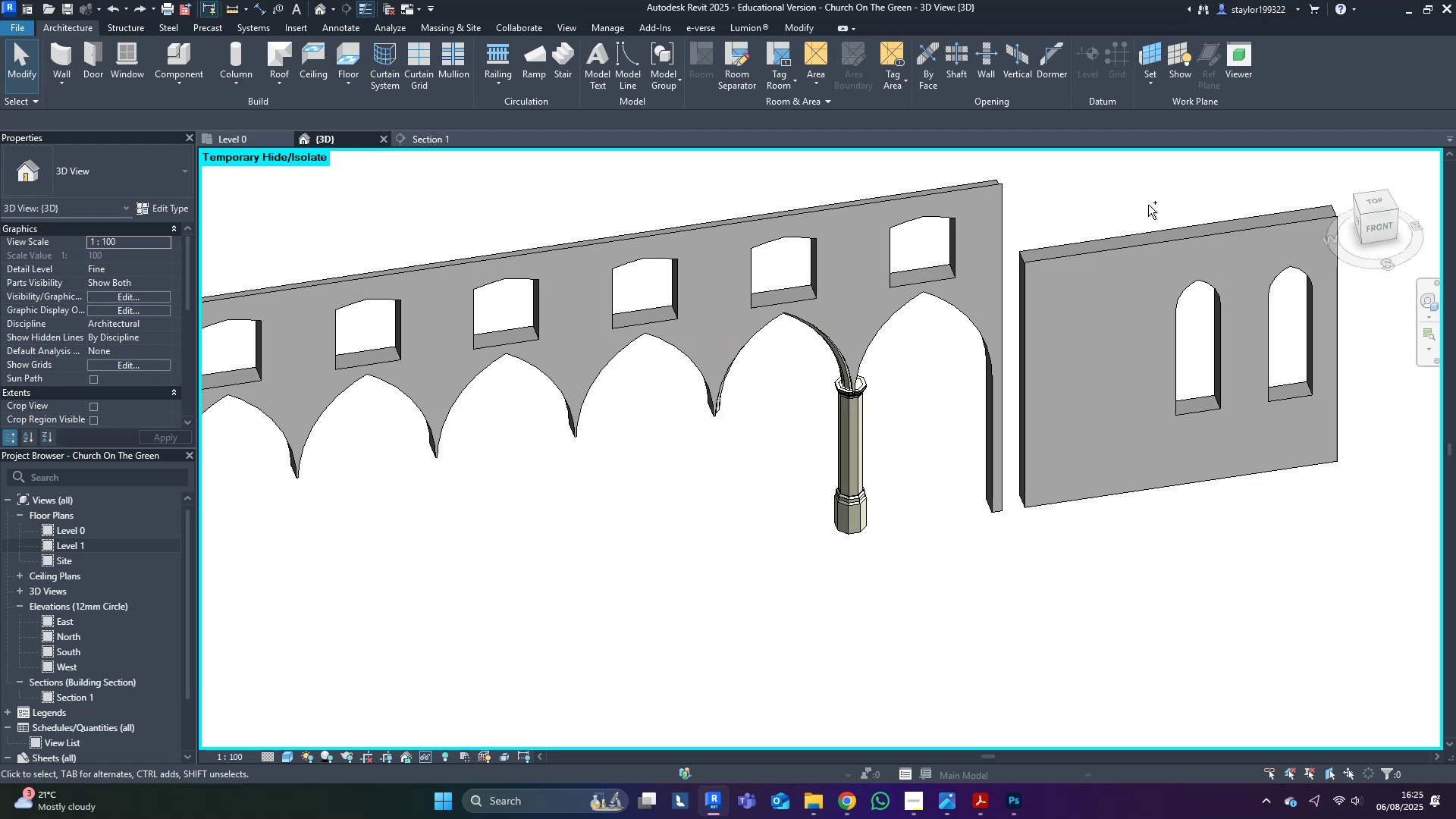 
hold_key(key=ShiftLeft, duration=0.43)
 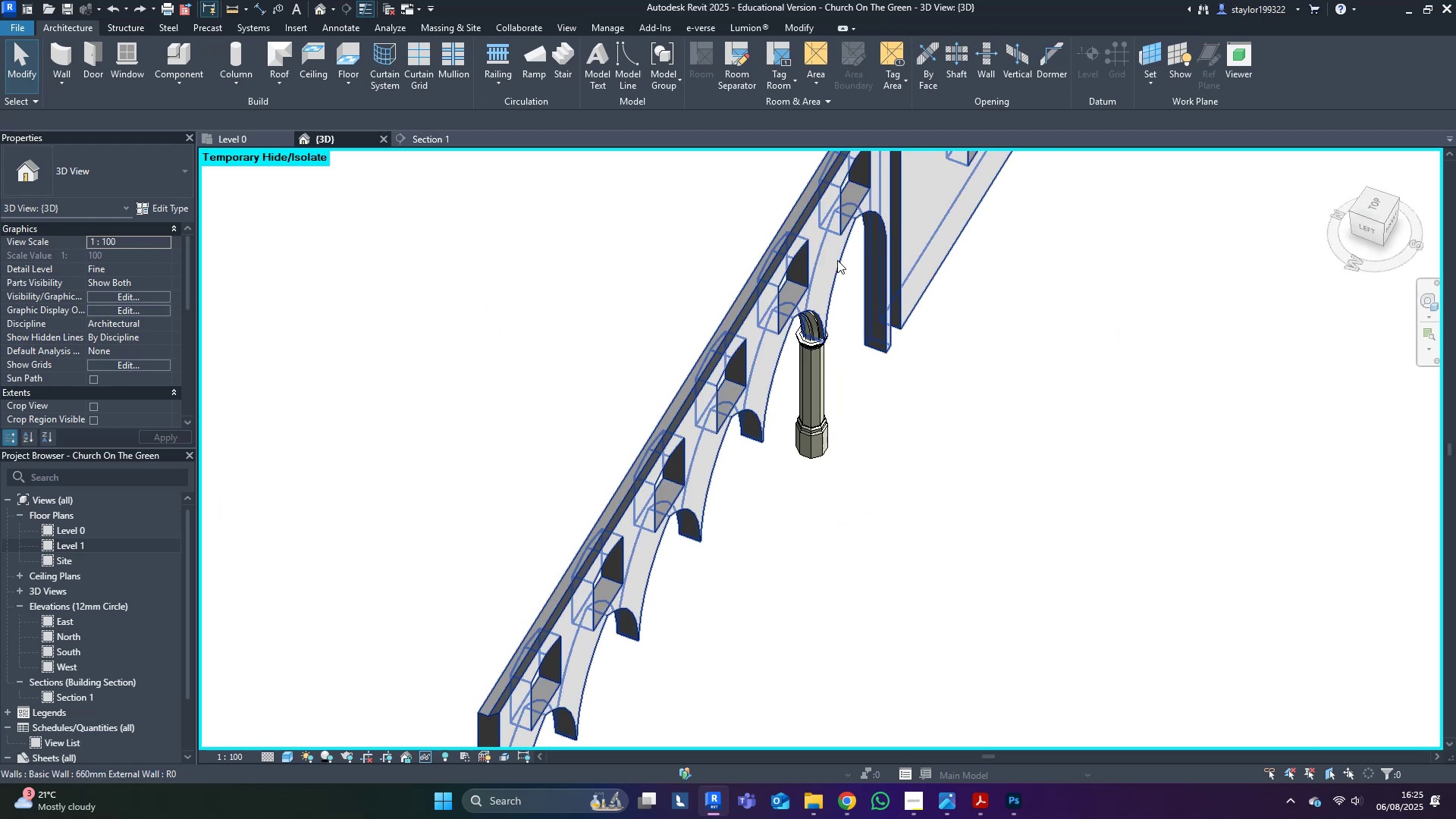 
left_click([824, 263])
 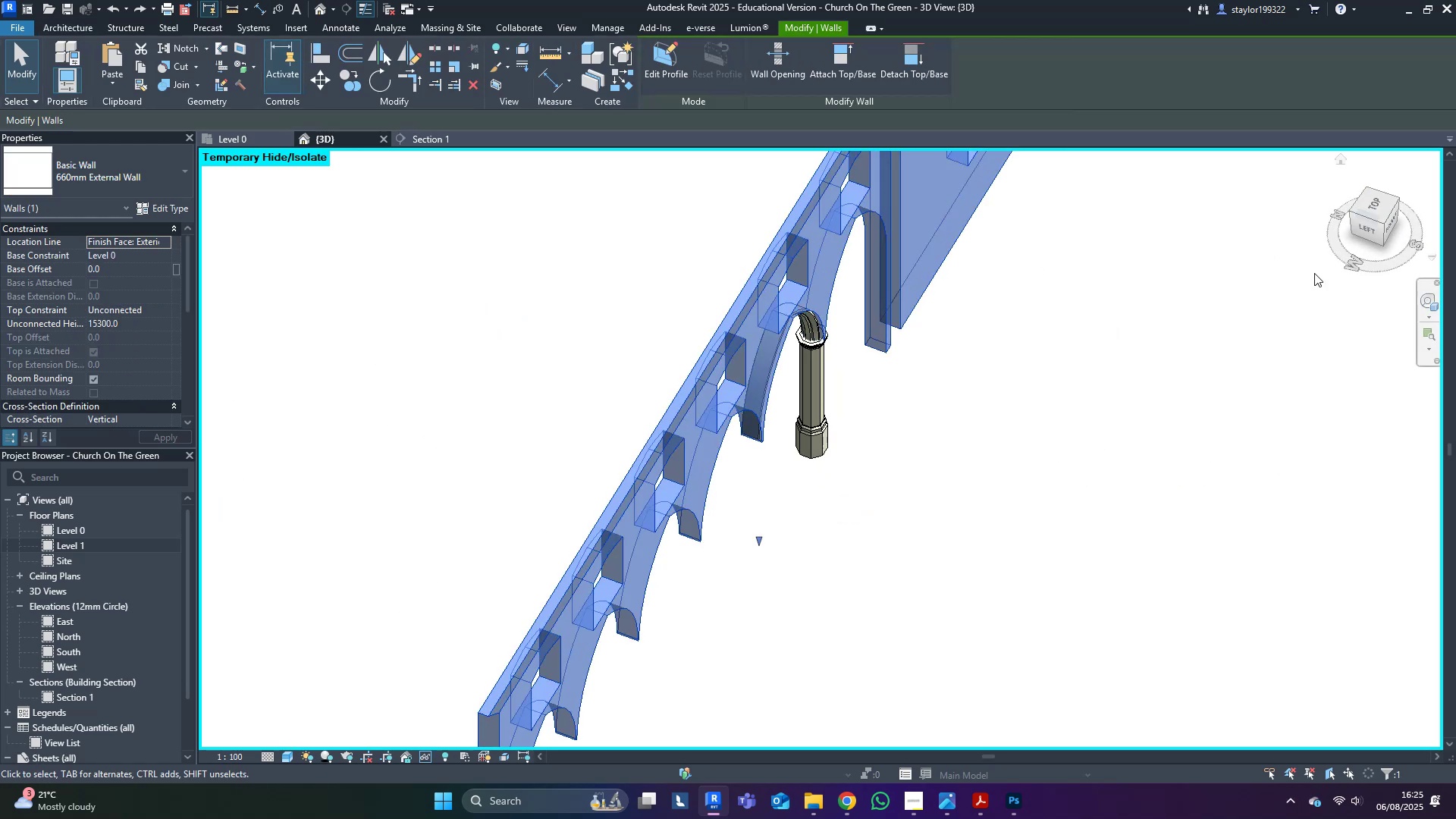 
left_click([1375, 207])
 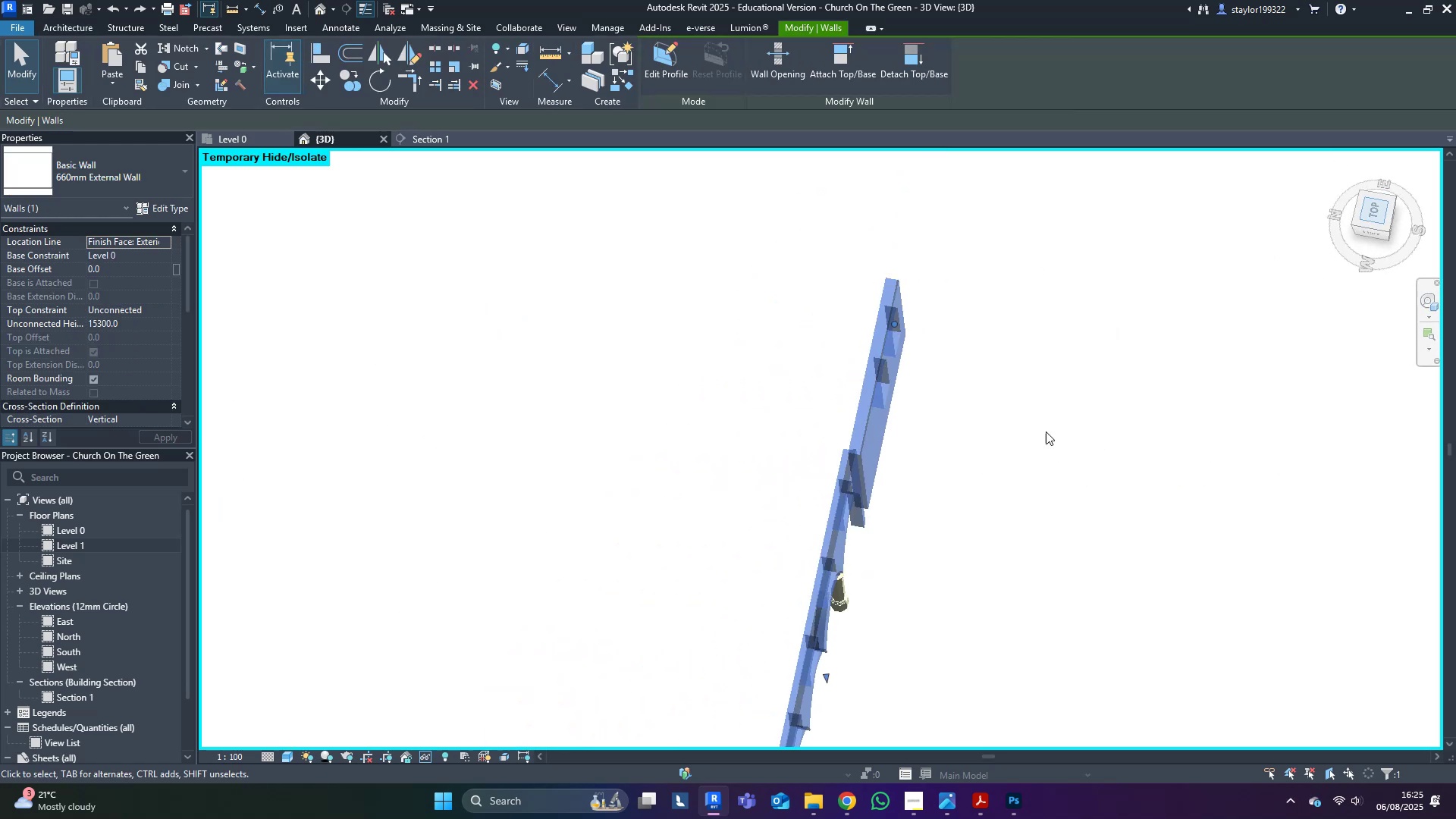 
middle_click([1027, 435])
 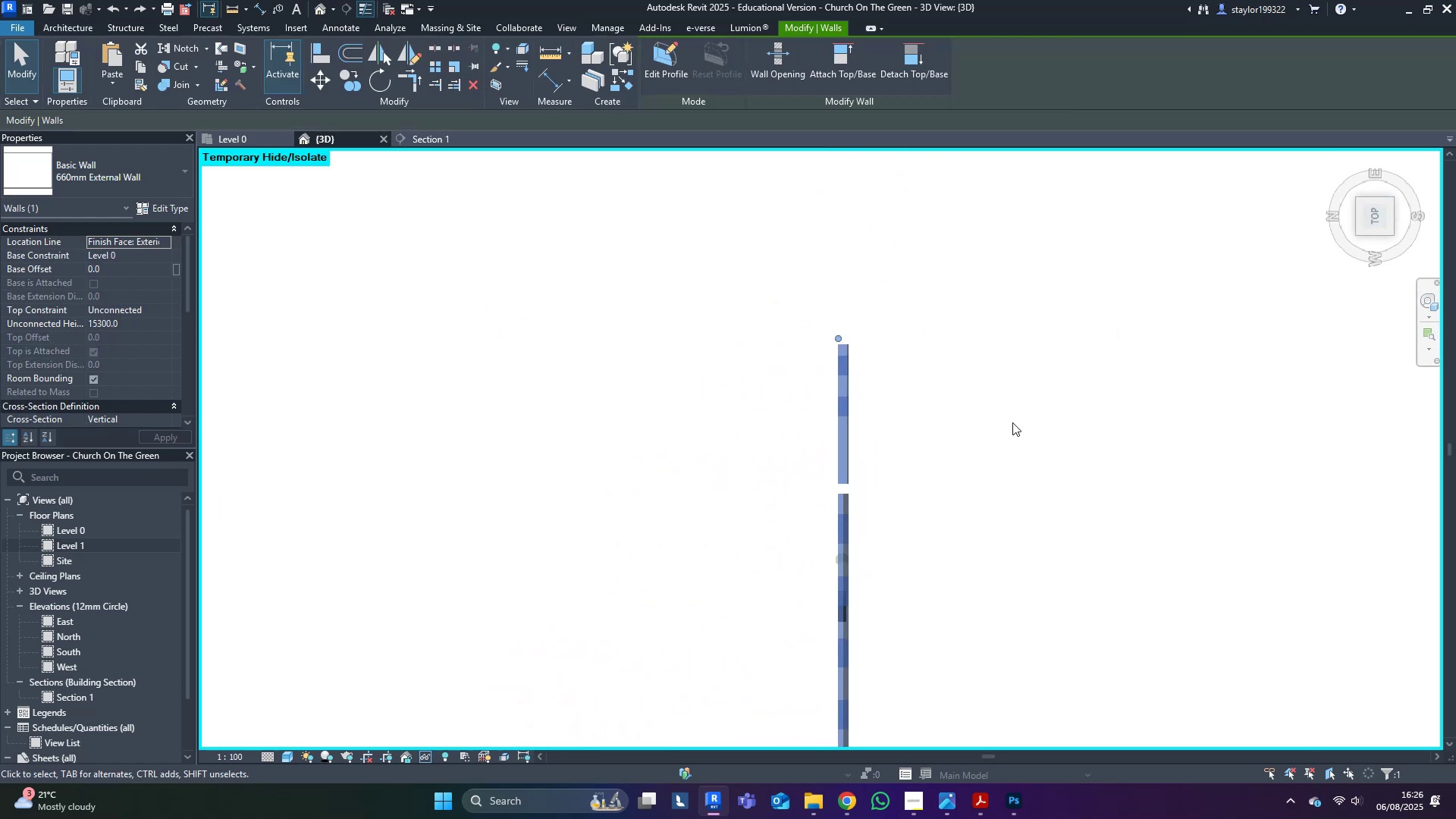 
type(wfsdwf)
 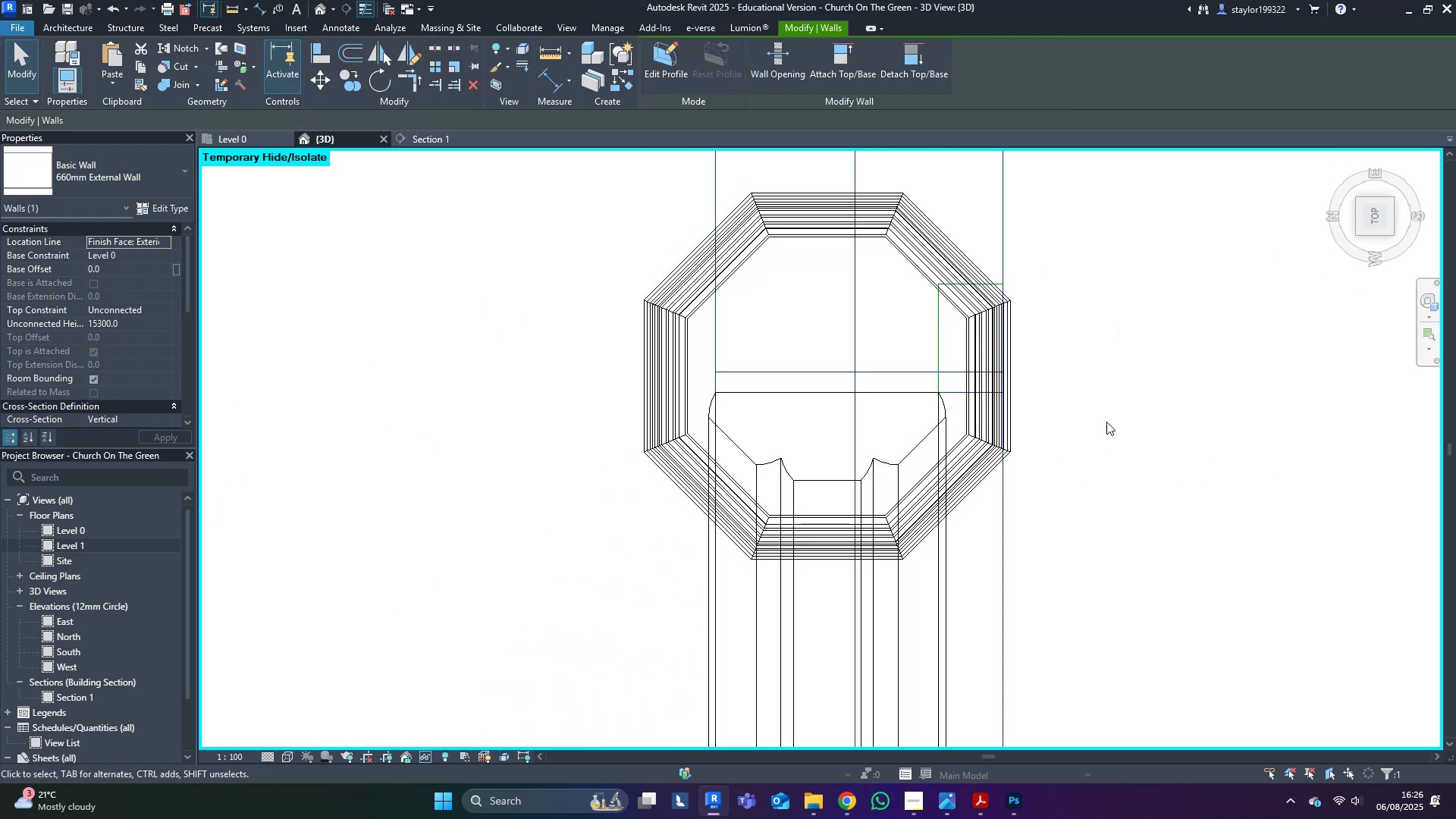 
scroll: coordinate [698, 500], scroll_direction: up, amount: 24.0
 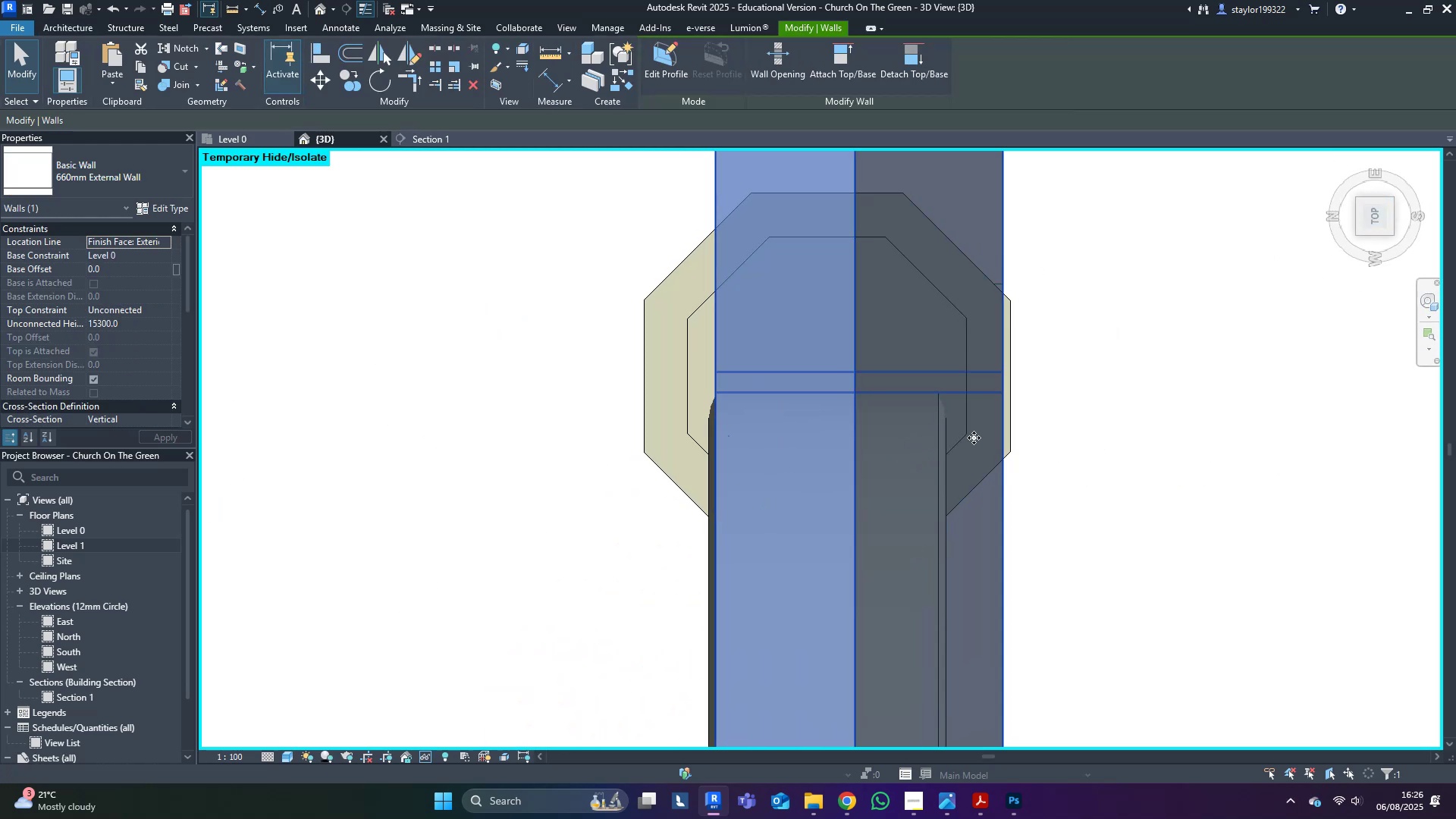 
left_click([1130, 403])
 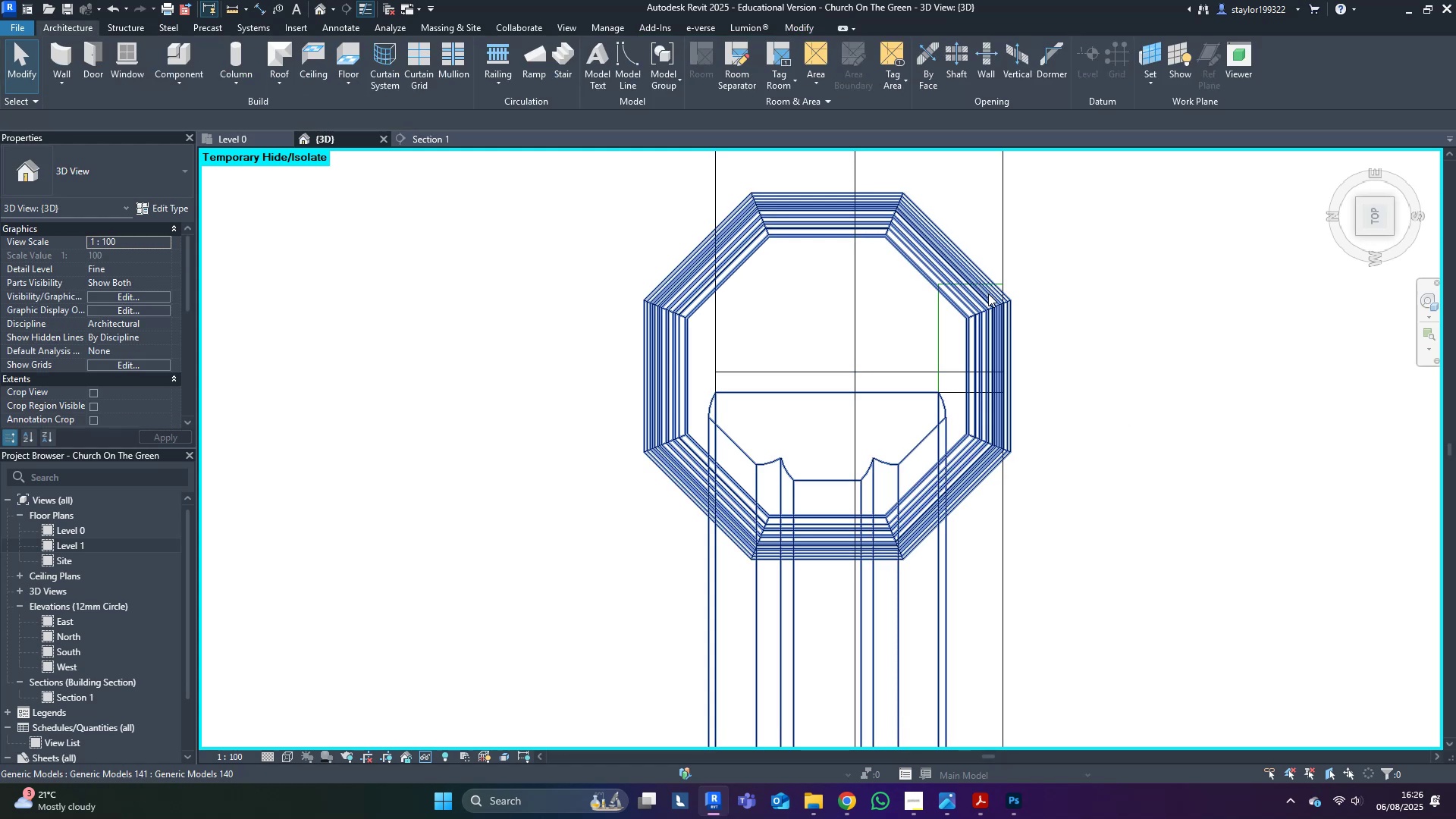 
scroll: coordinate [1015, 240], scroll_direction: up, amount: 5.0
 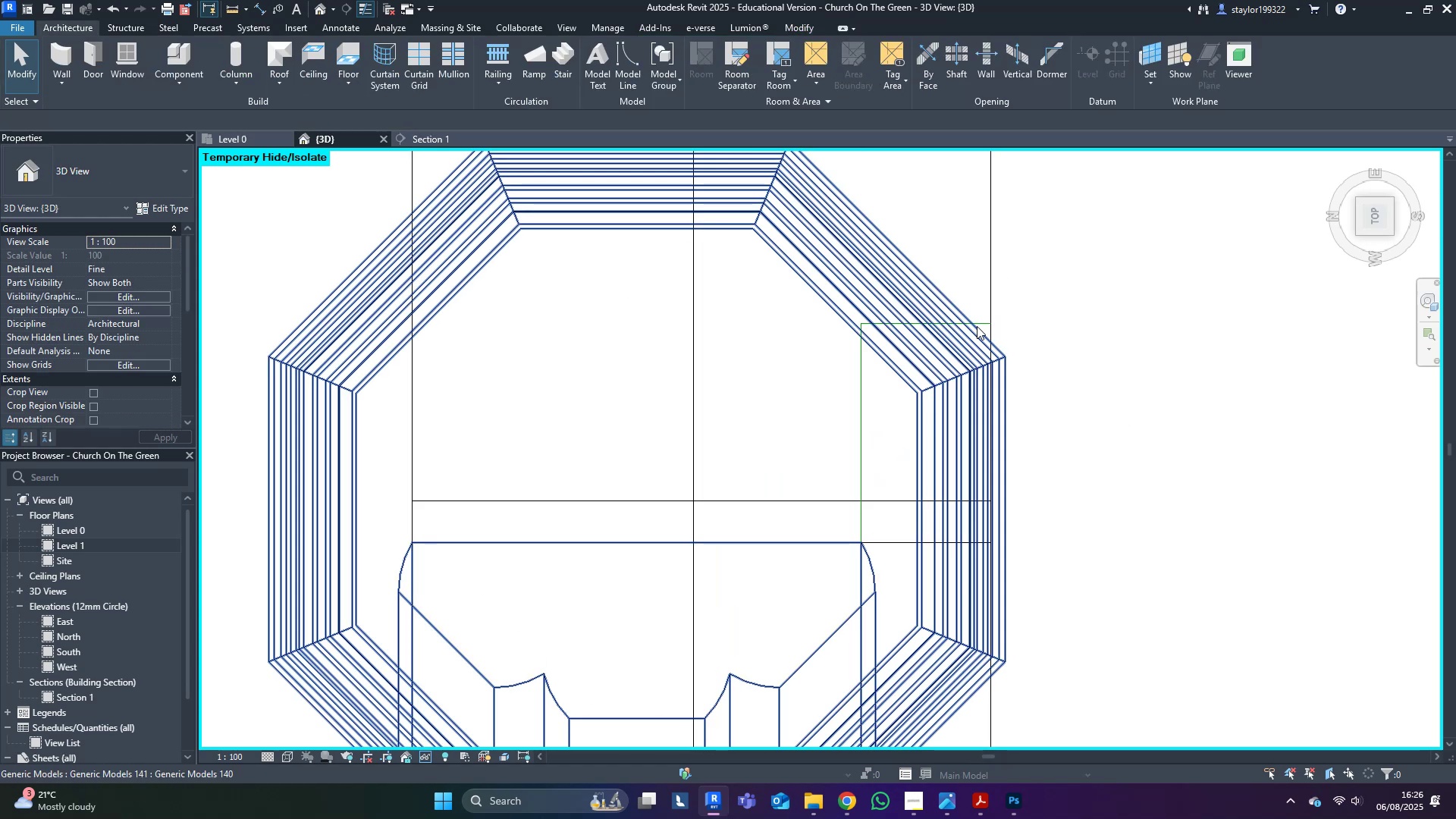 
left_click([981, 324])
 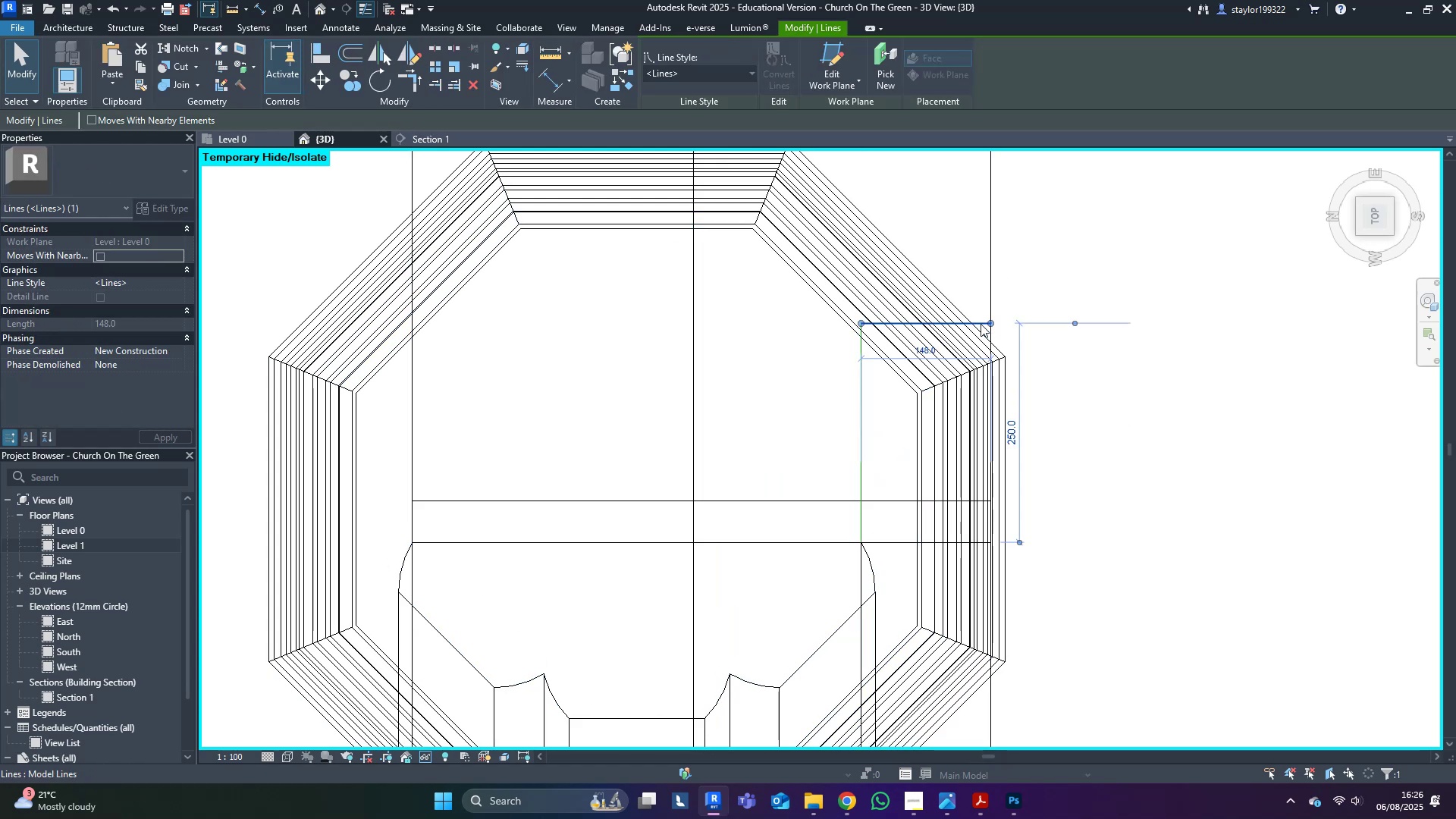 
scroll: coordinate [1009, 424], scroll_direction: up, amount: 11.0
 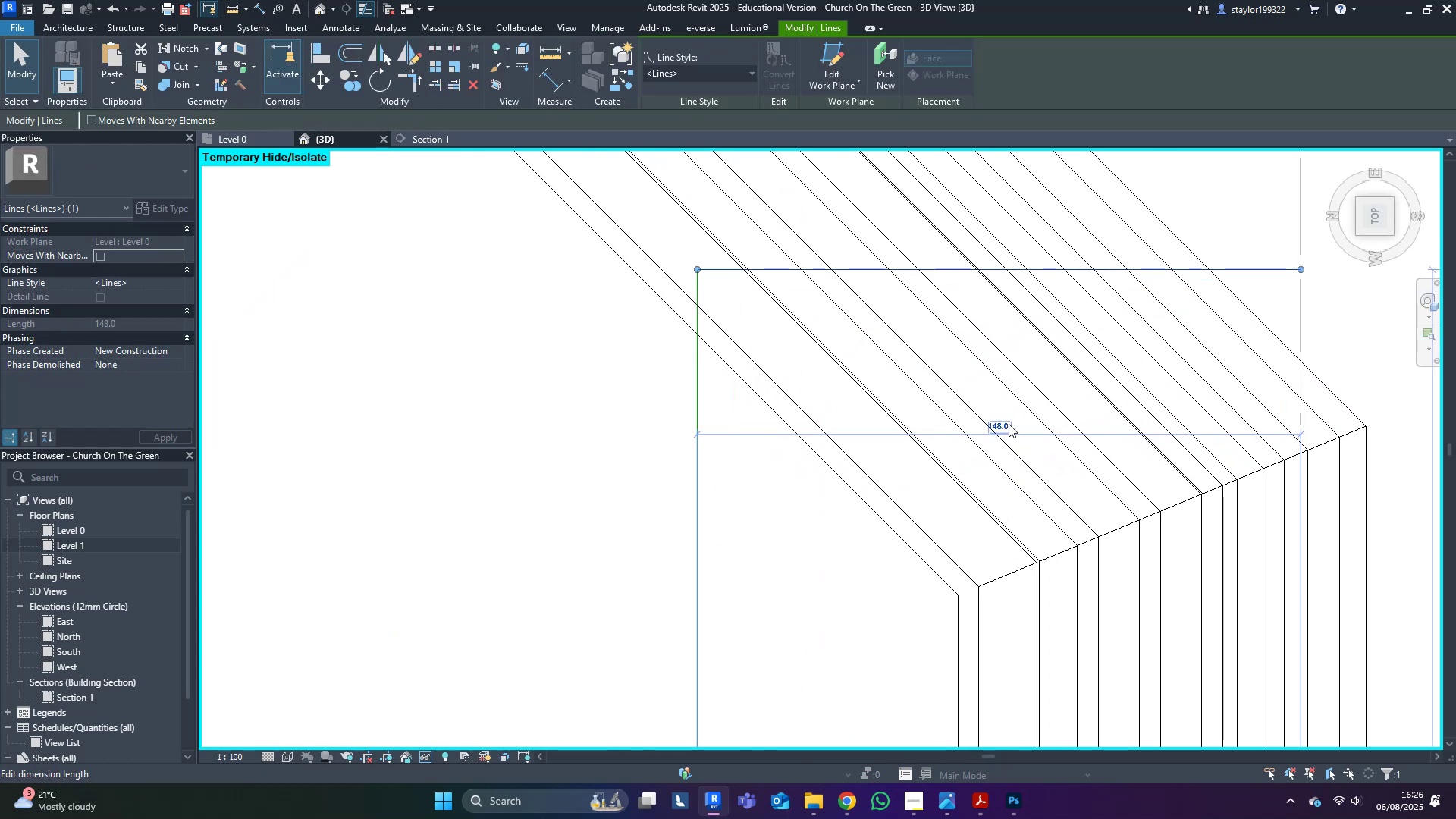 
type(sd)
 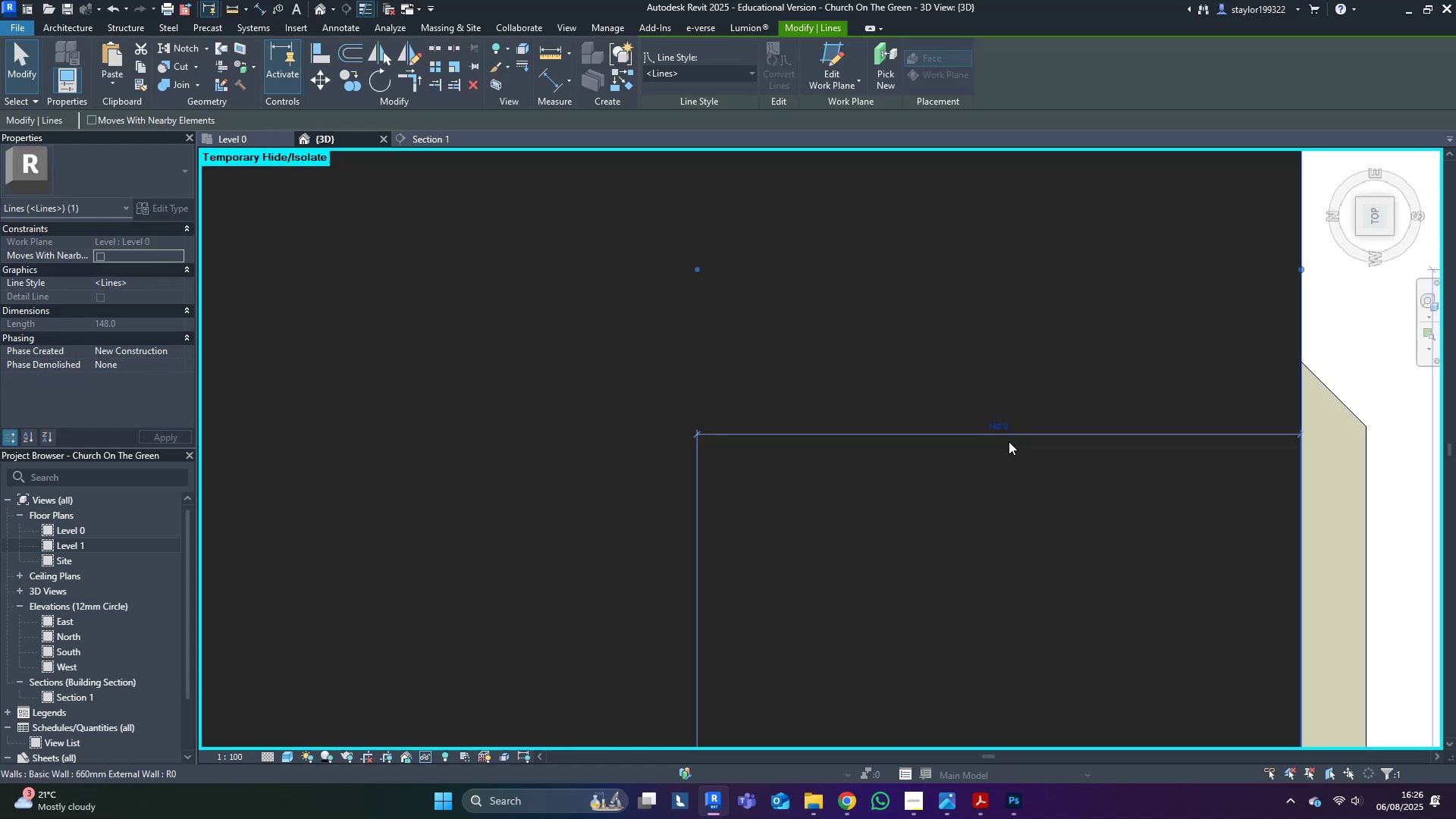 
scroll: coordinate [1009, 441], scroll_direction: down, amount: 9.0
 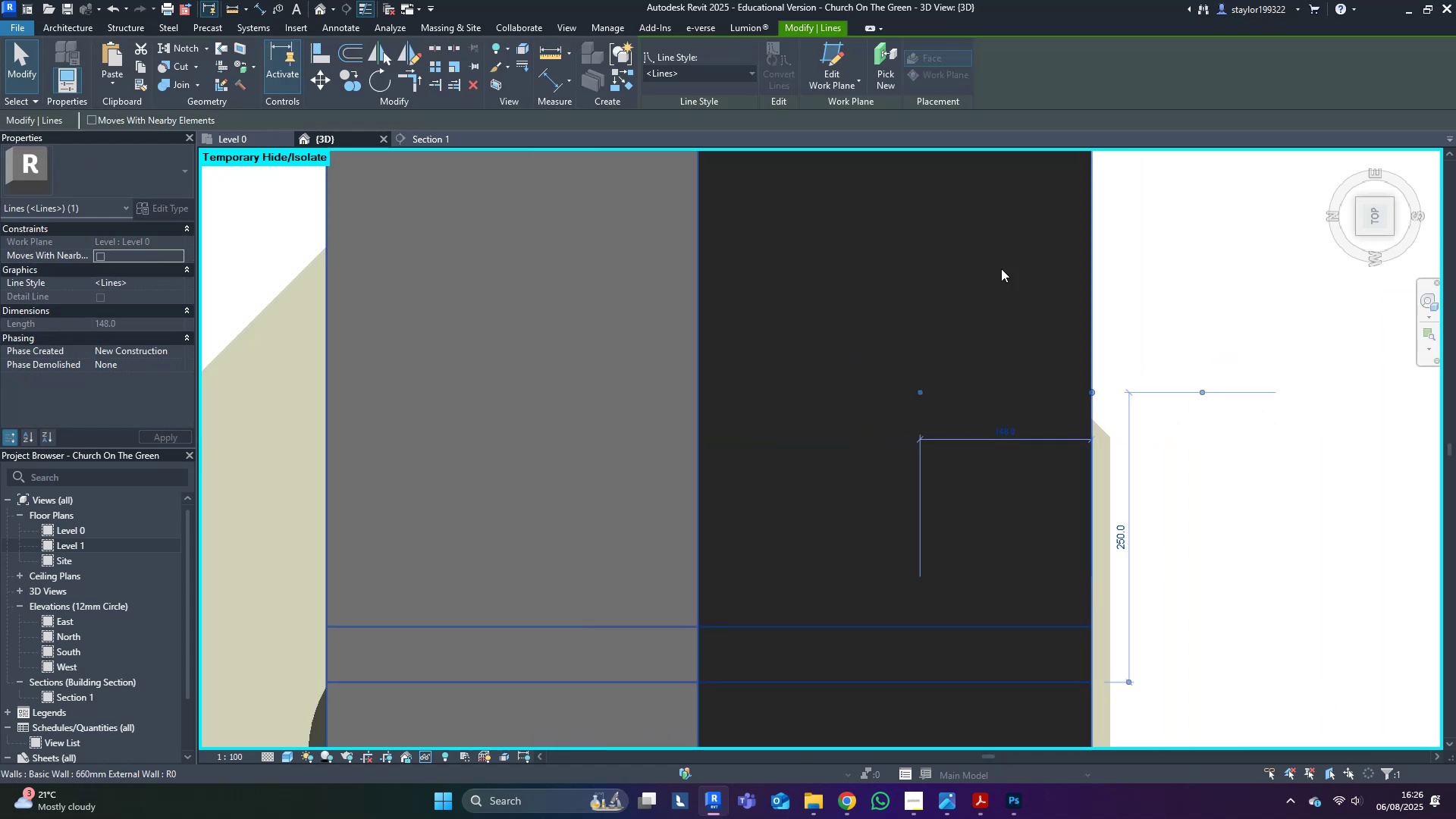 
left_click([995, 244])
 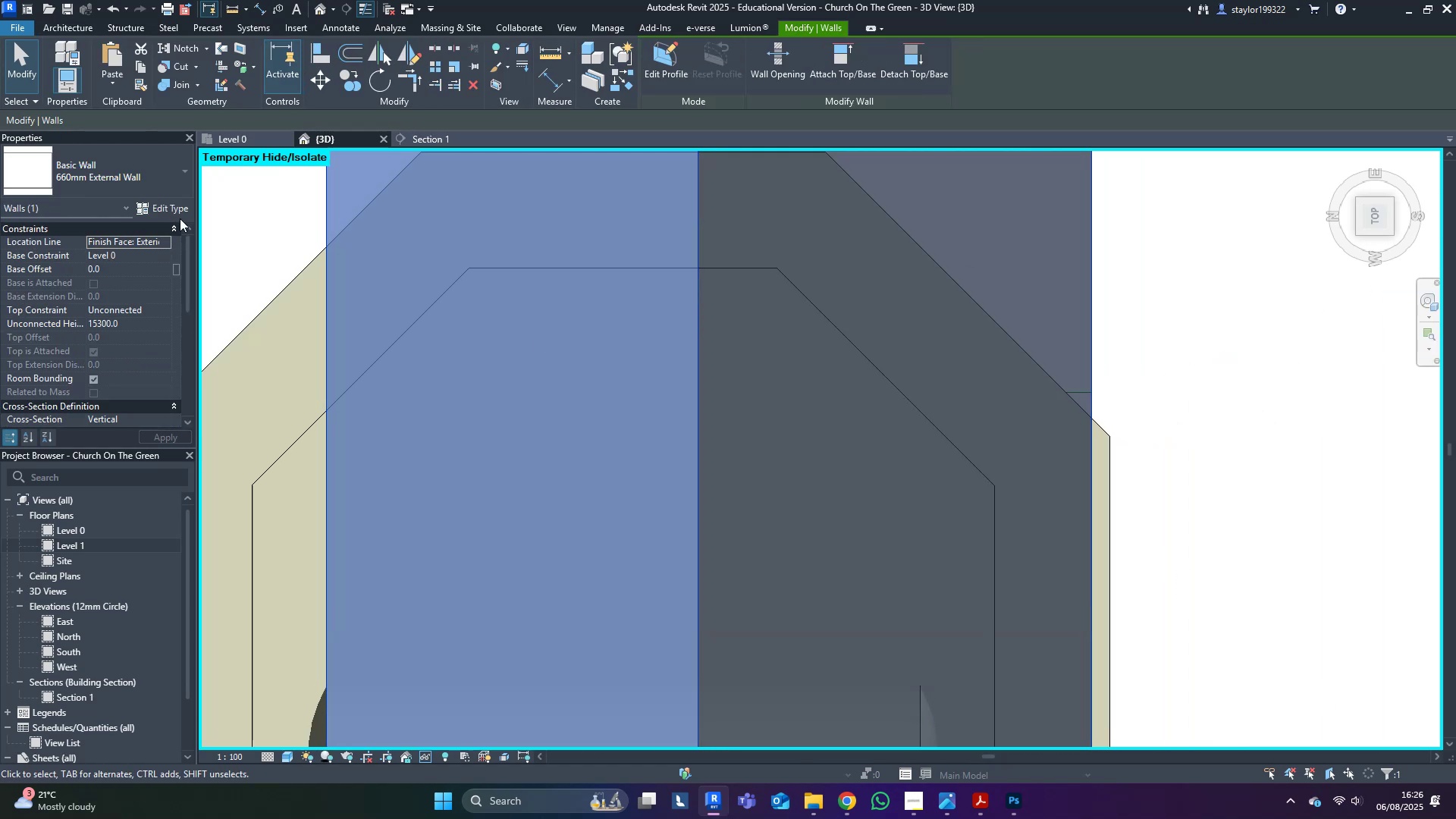 
left_click([174, 206])
 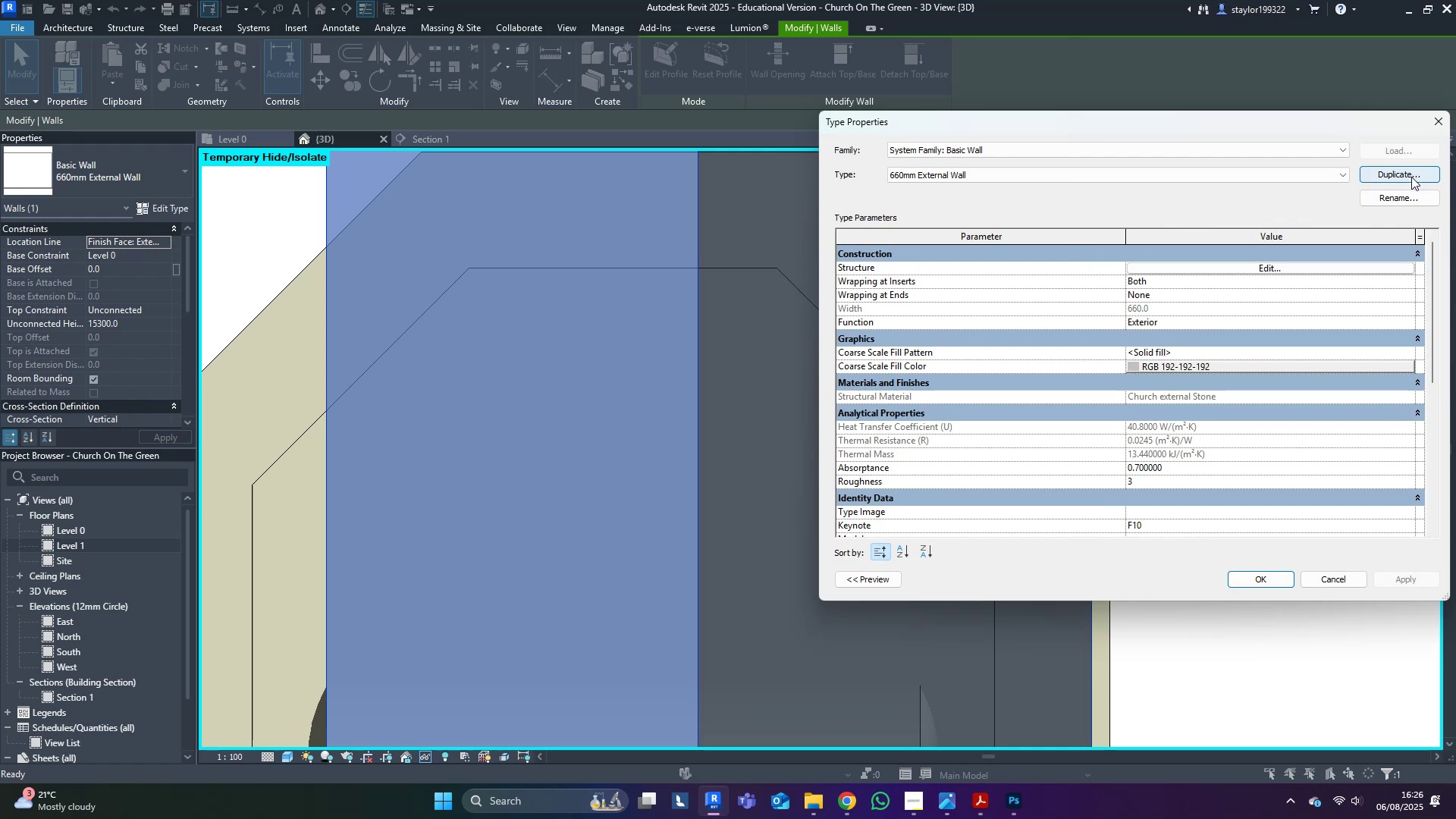 
left_click([1411, 177])
 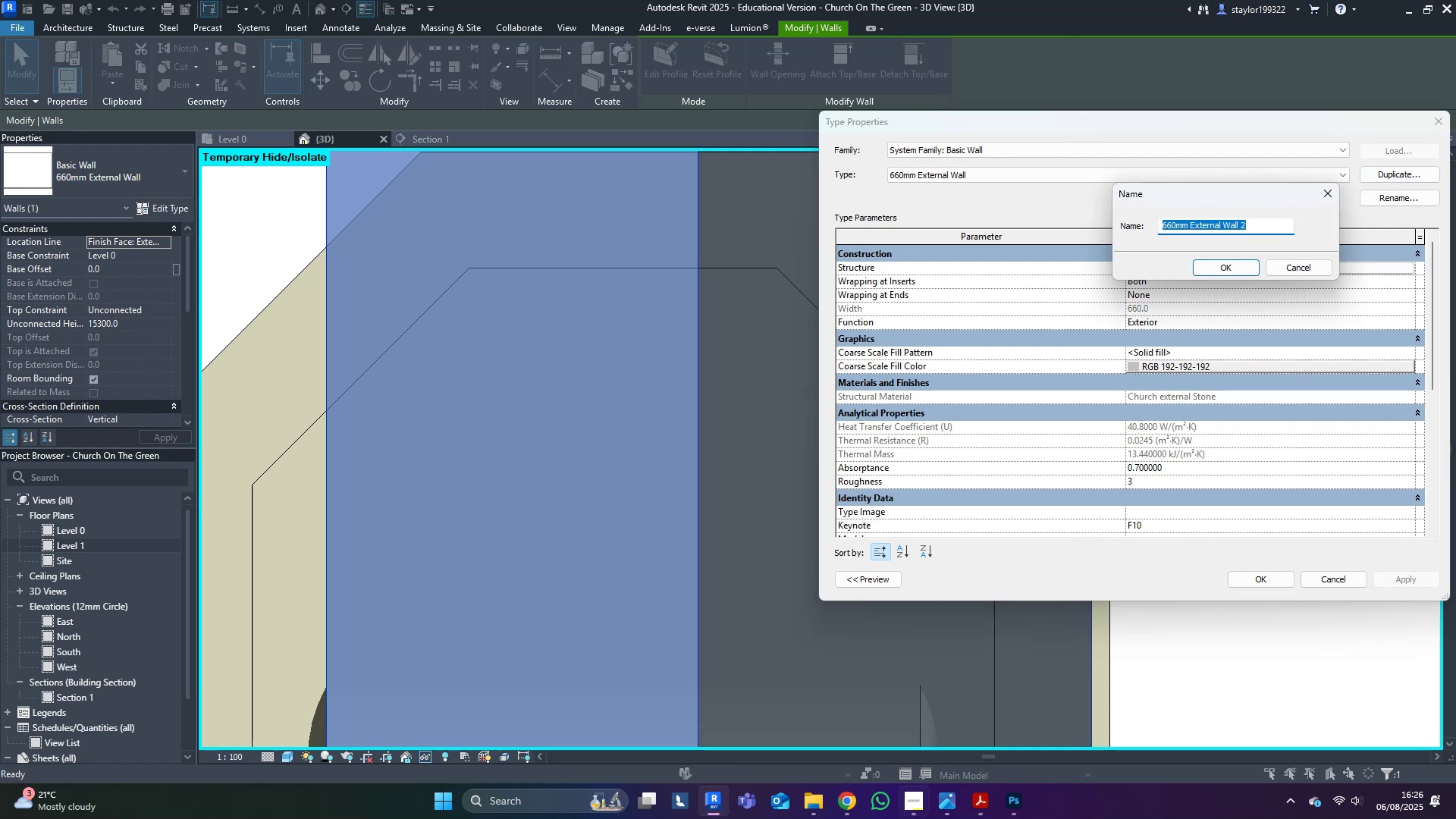 
left_click([502, 792])
 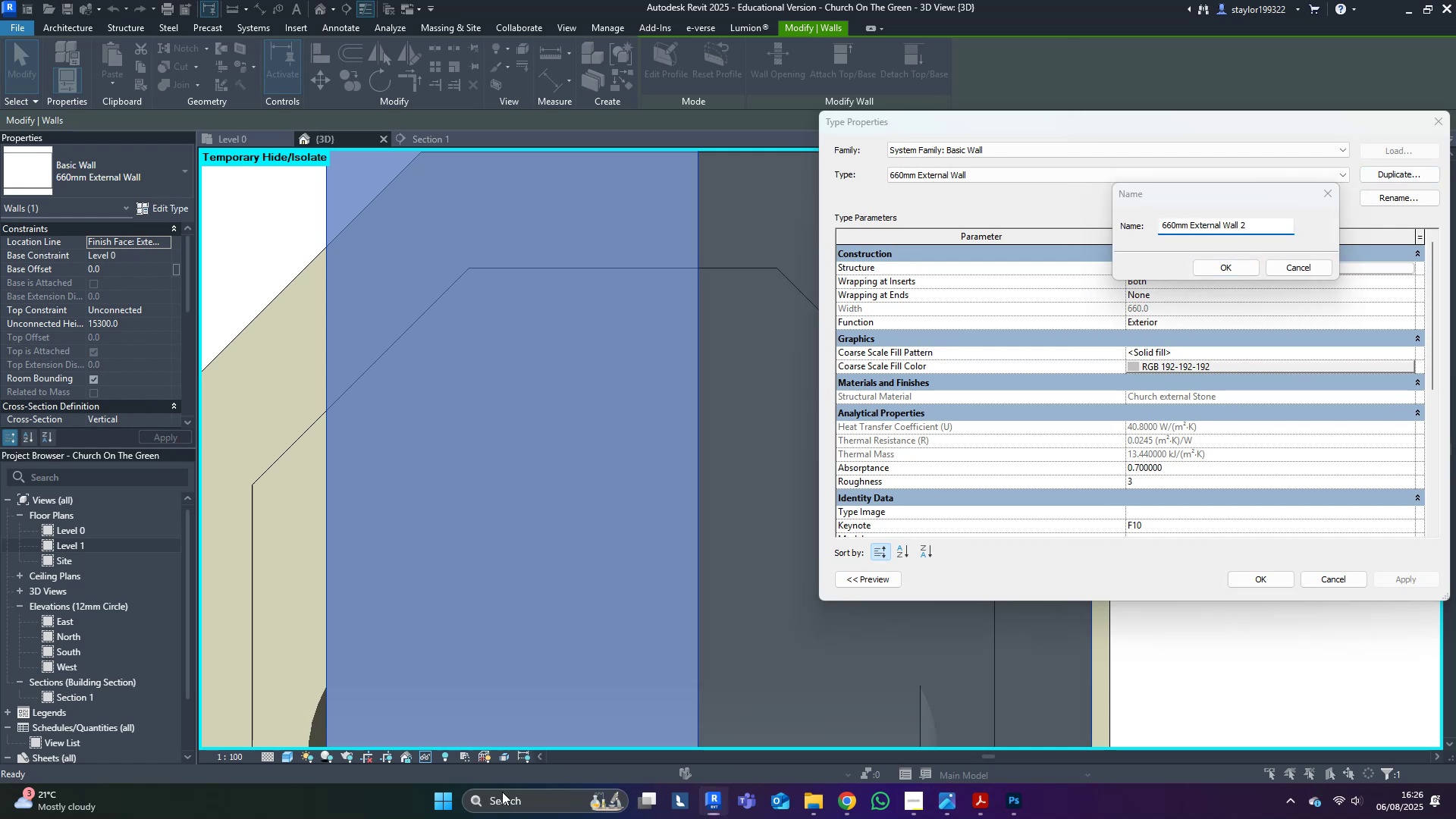 
type(ca)
 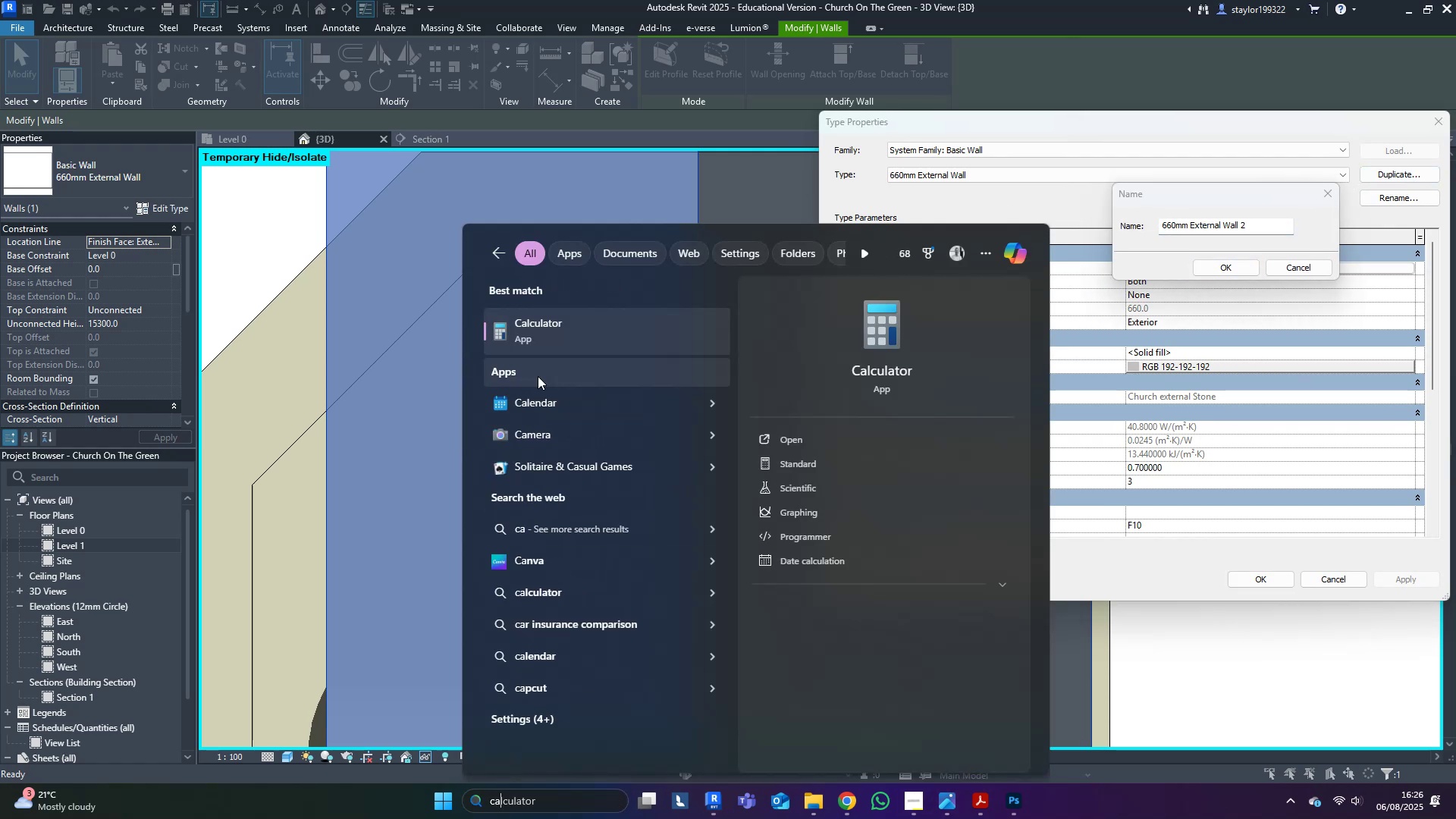 
left_click([552, 339])
 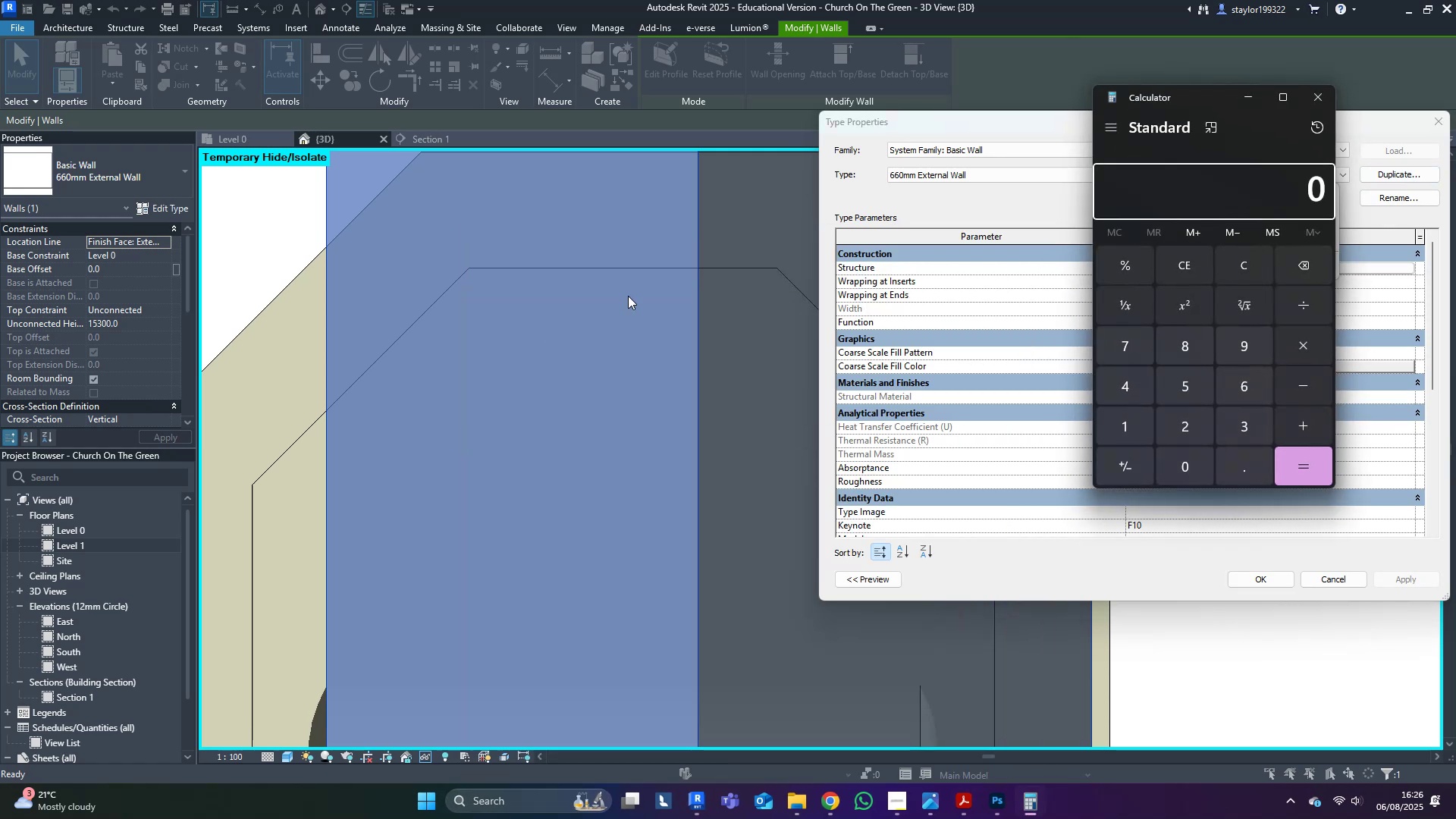 
key(Numpad6)
 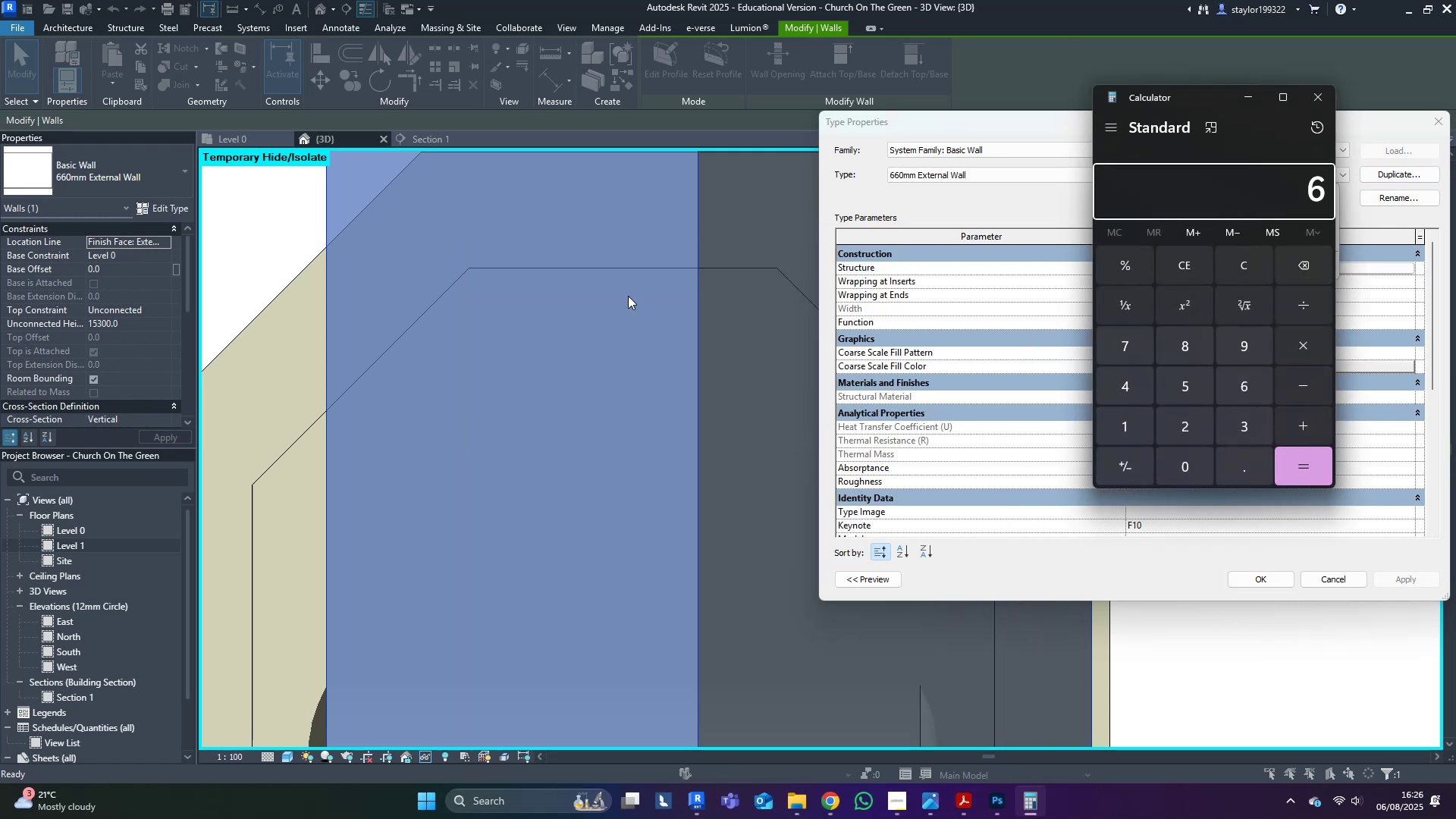 
key(Numpad6)
 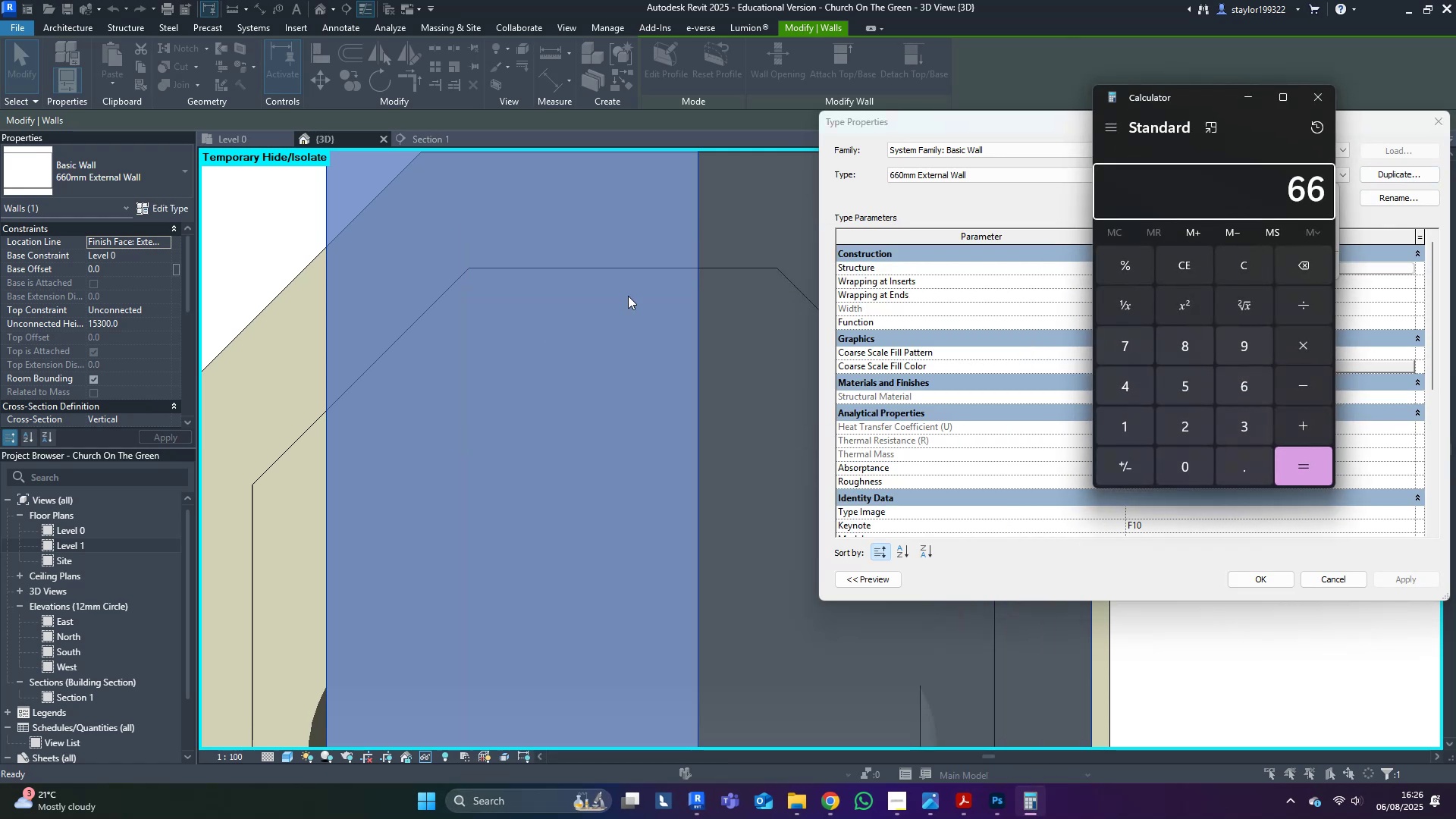 
key(Numpad0)
 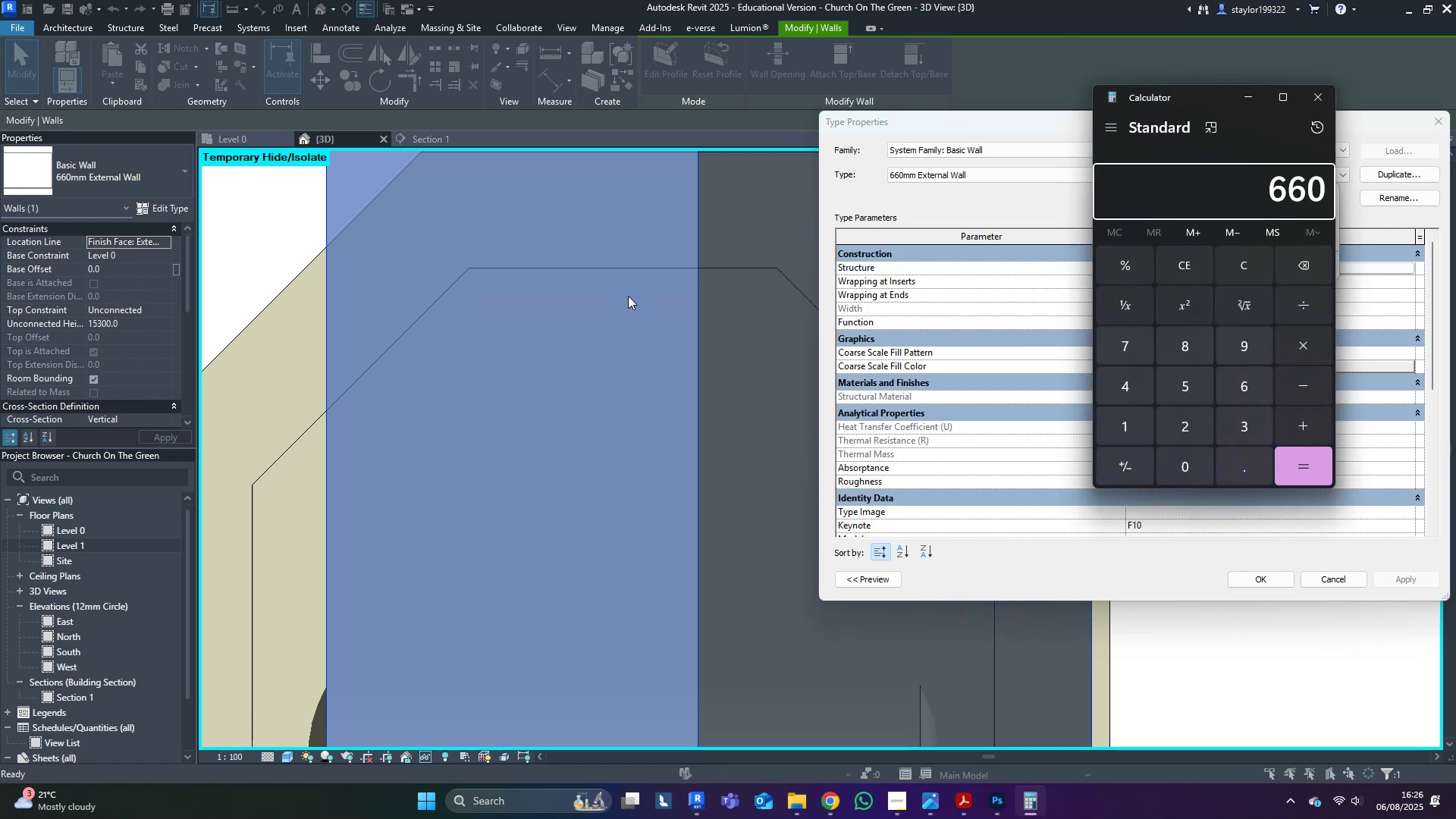 
key(NumpadDivide)
 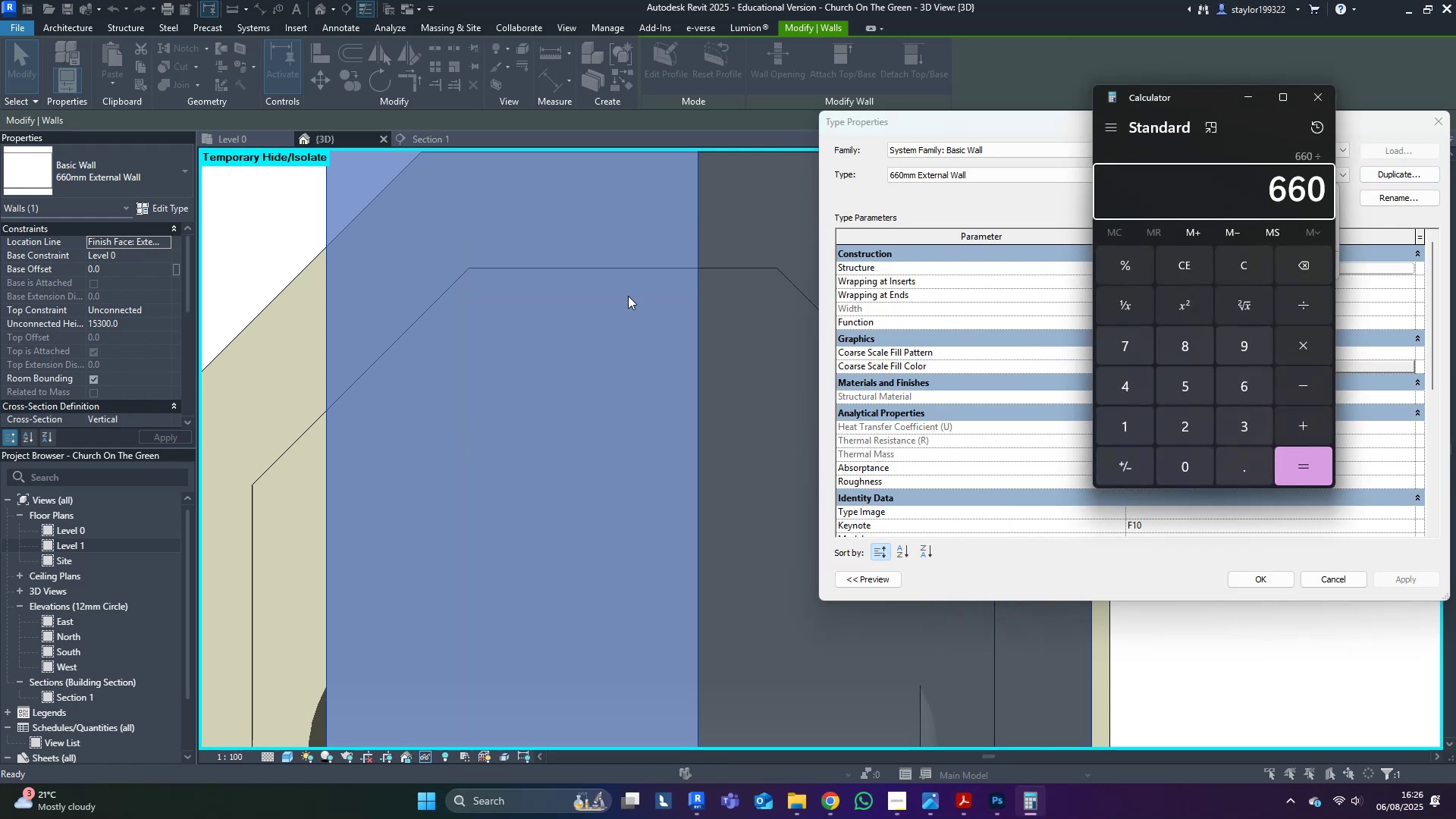 
key(Numpad1)
 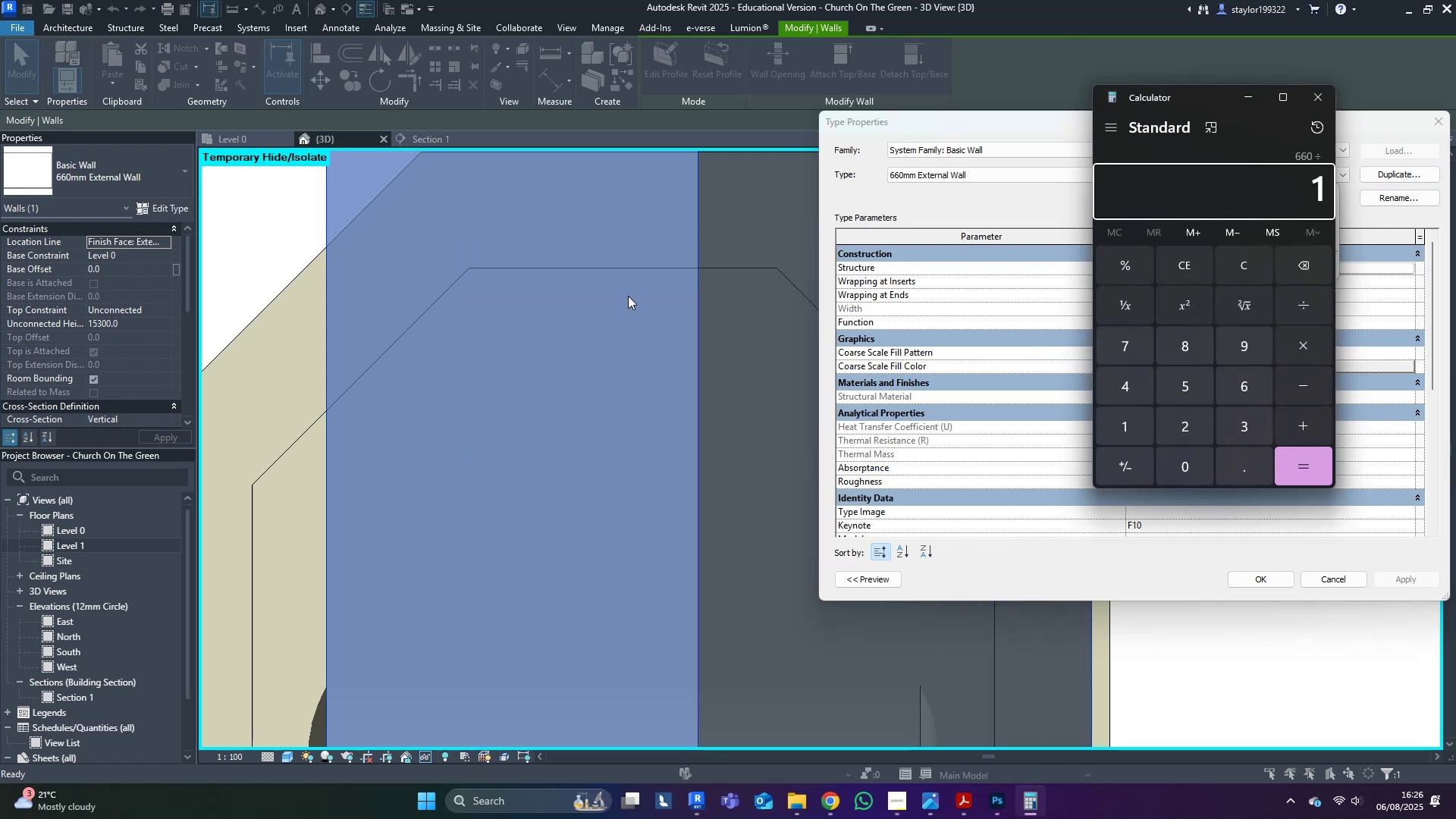 
key(Numpad4)
 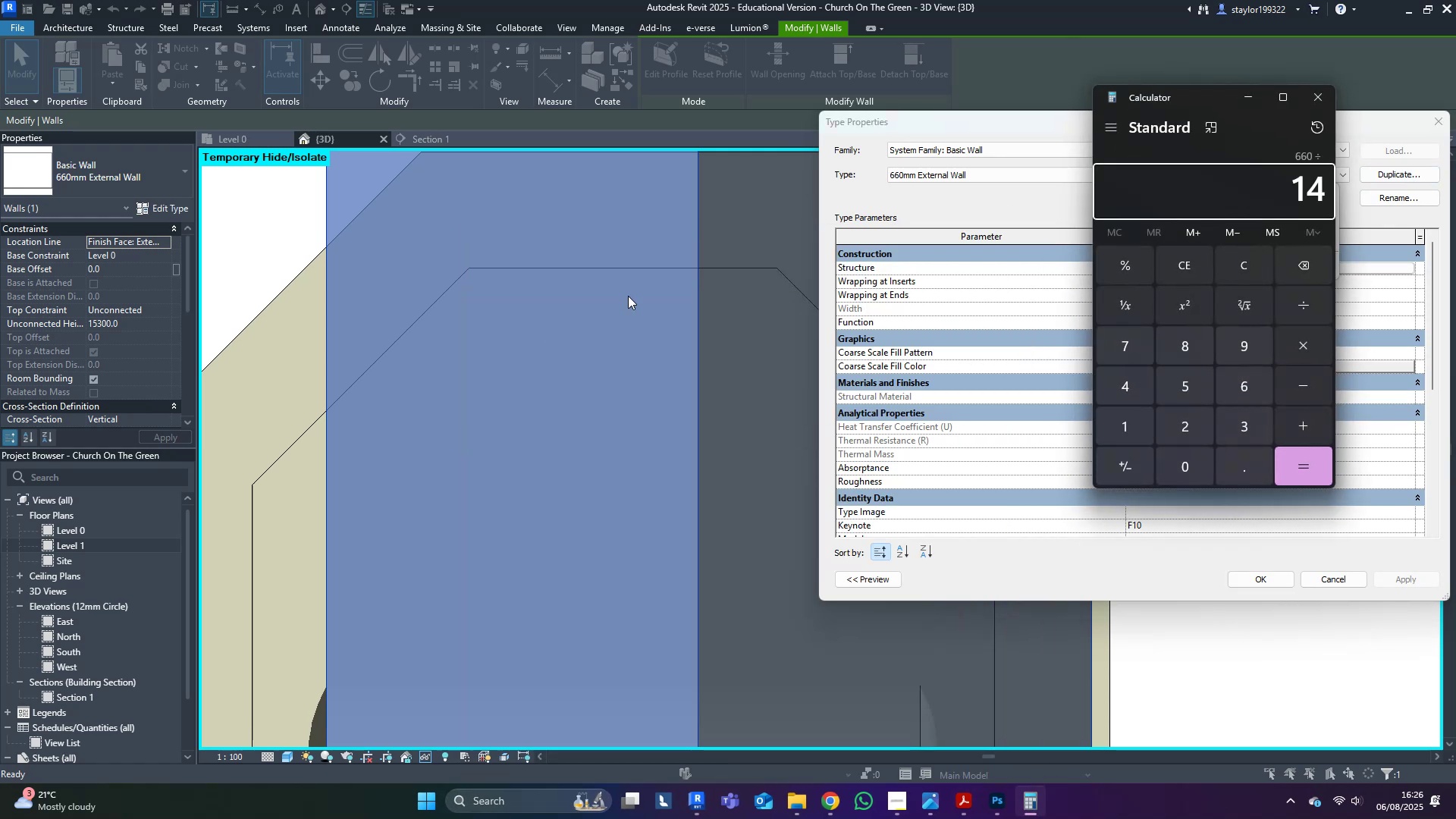 
key(Numpad8)
 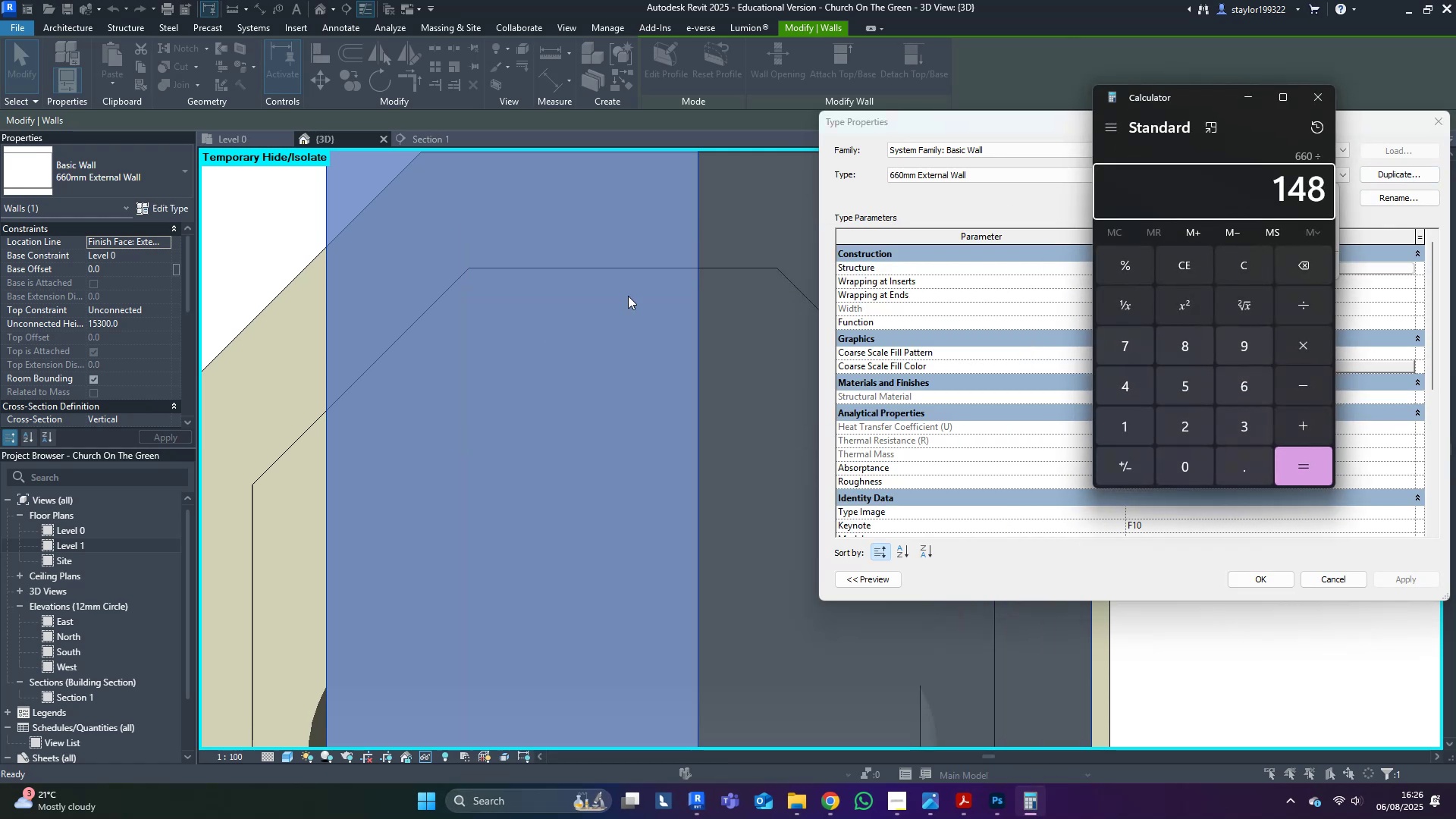 
key(NumpadEnter)
 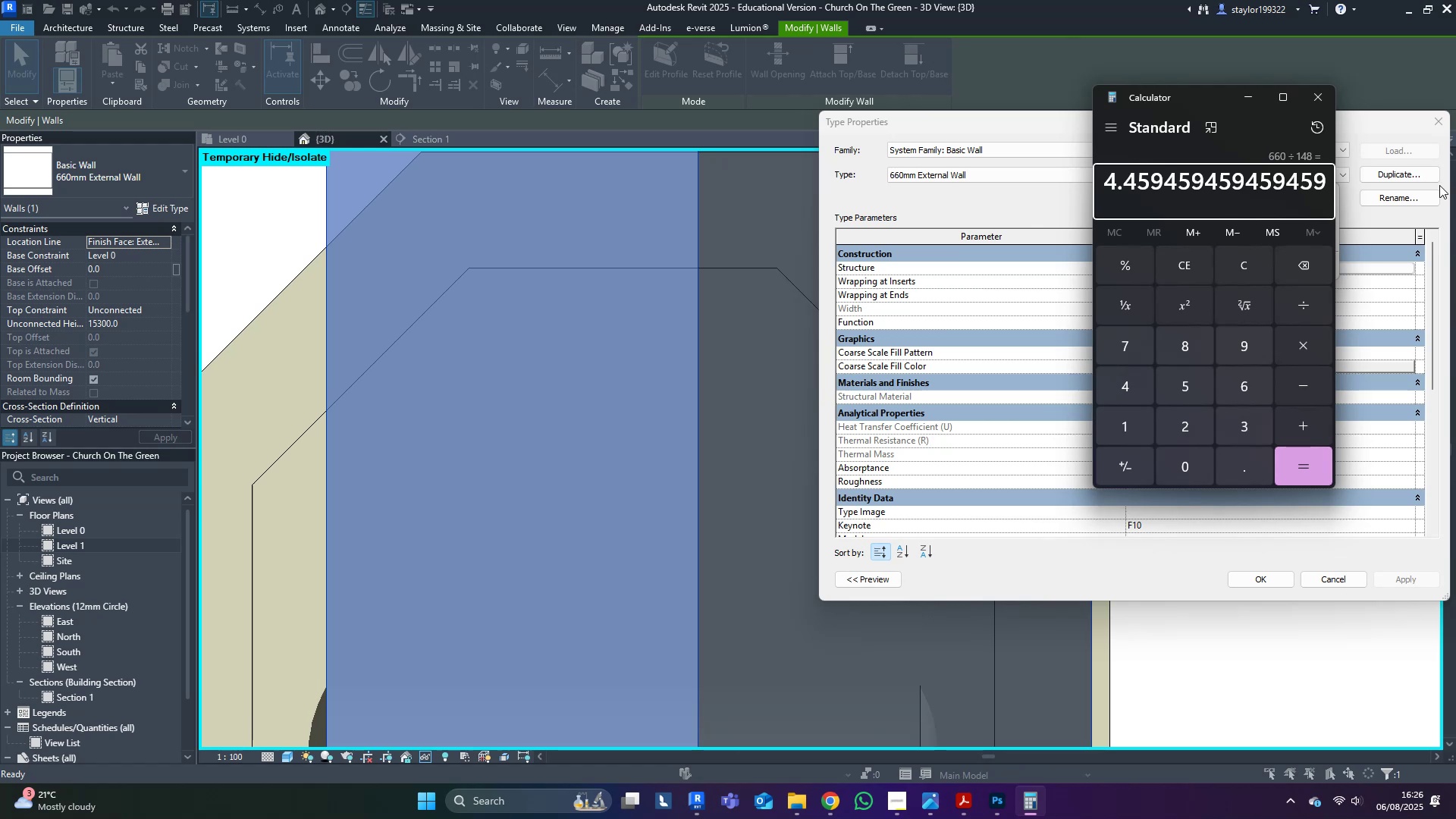 
key(Numpad6)
 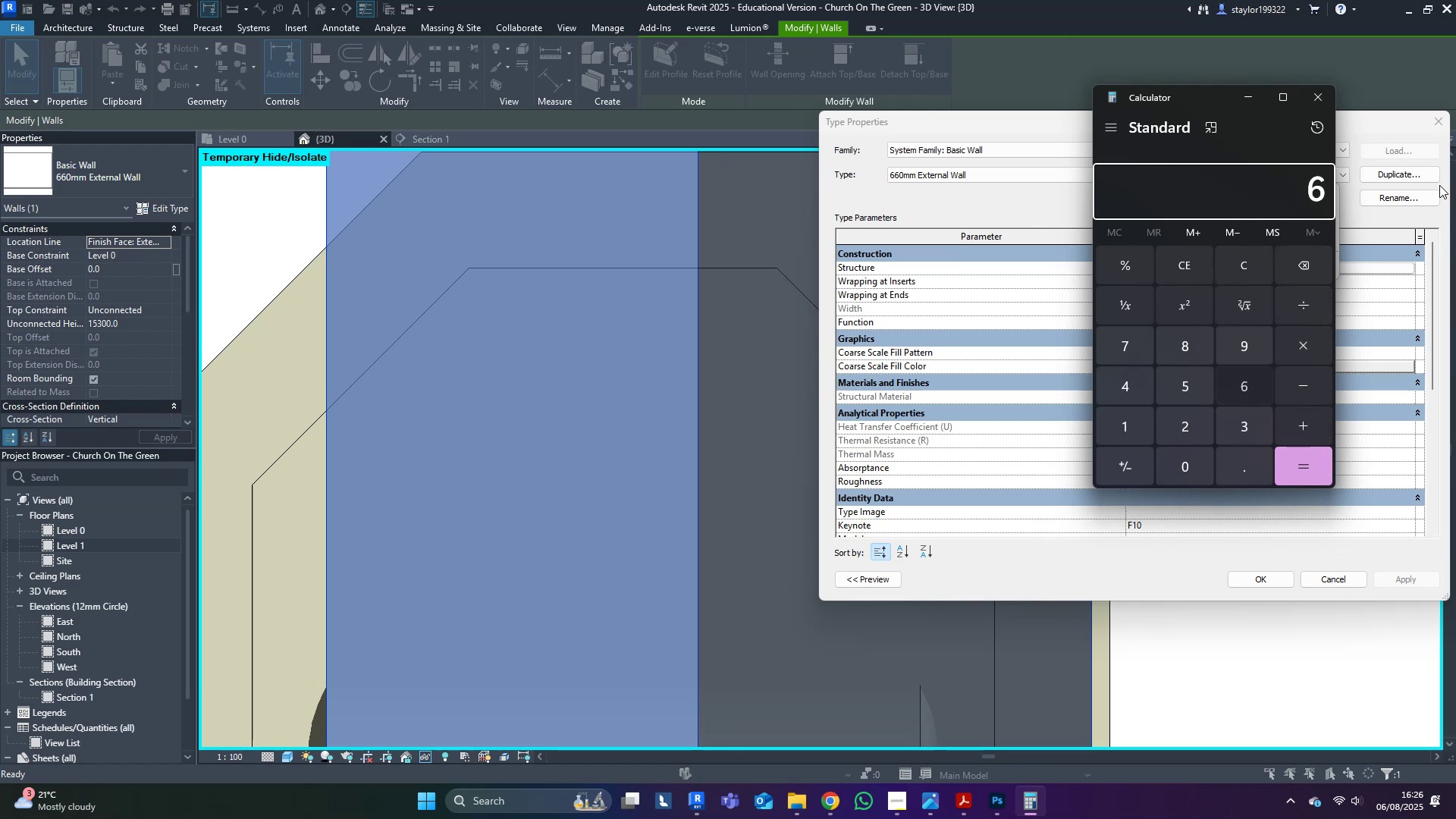 
key(Numpad6)
 